 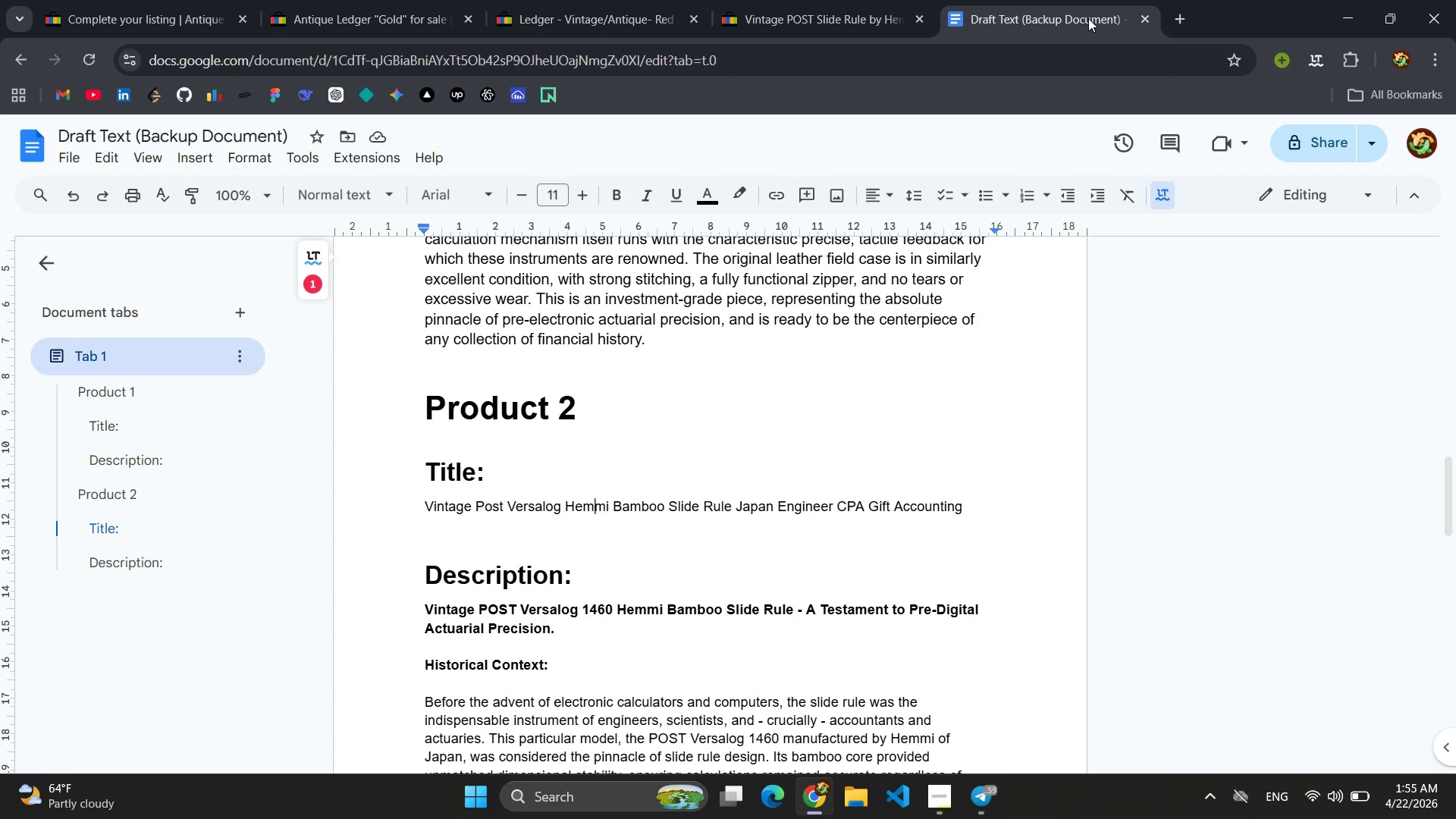 
scroll: coordinate [744, 240], scroll_direction: down, amount: 14.0
 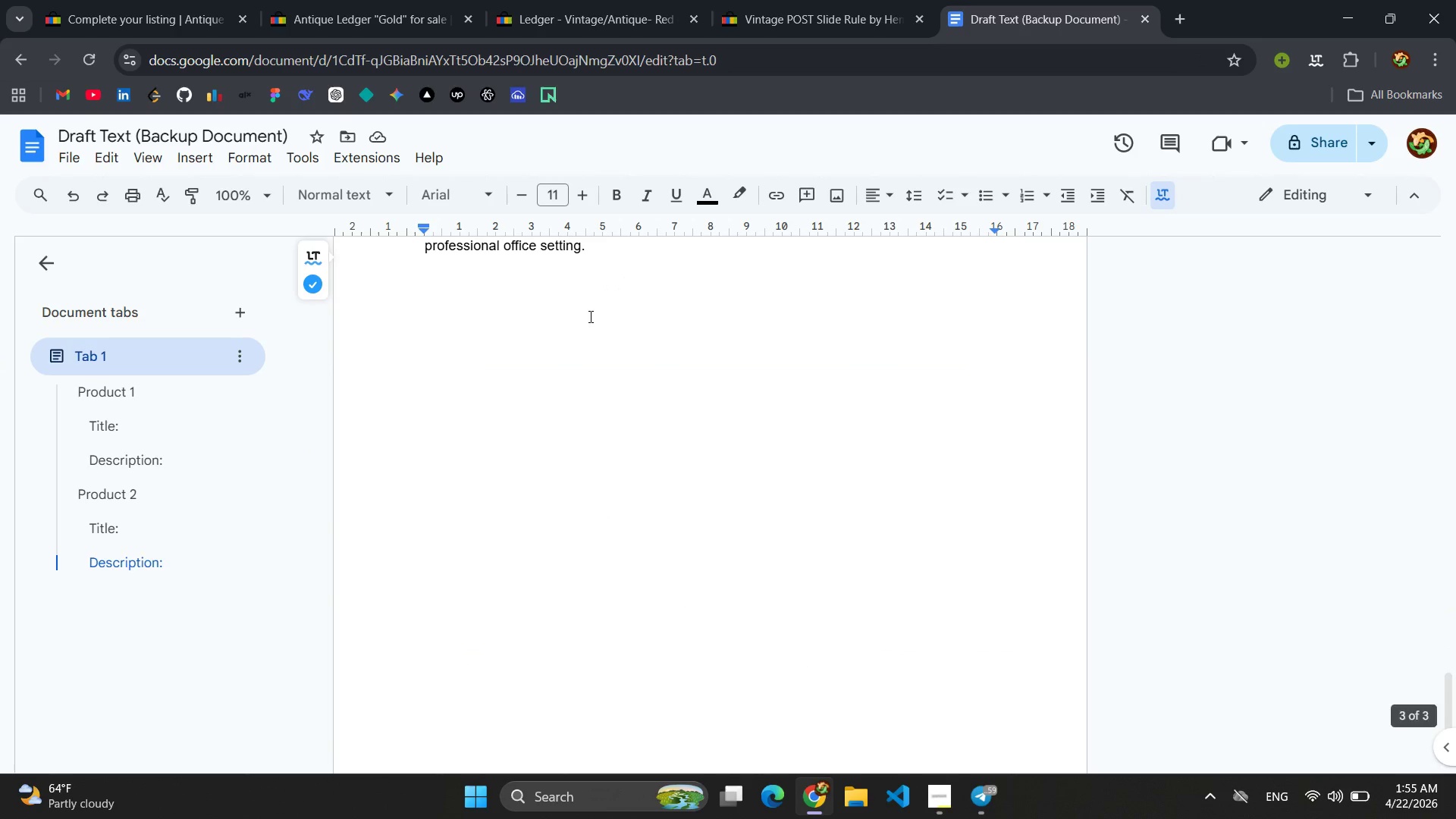 
left_click([486, 346])
 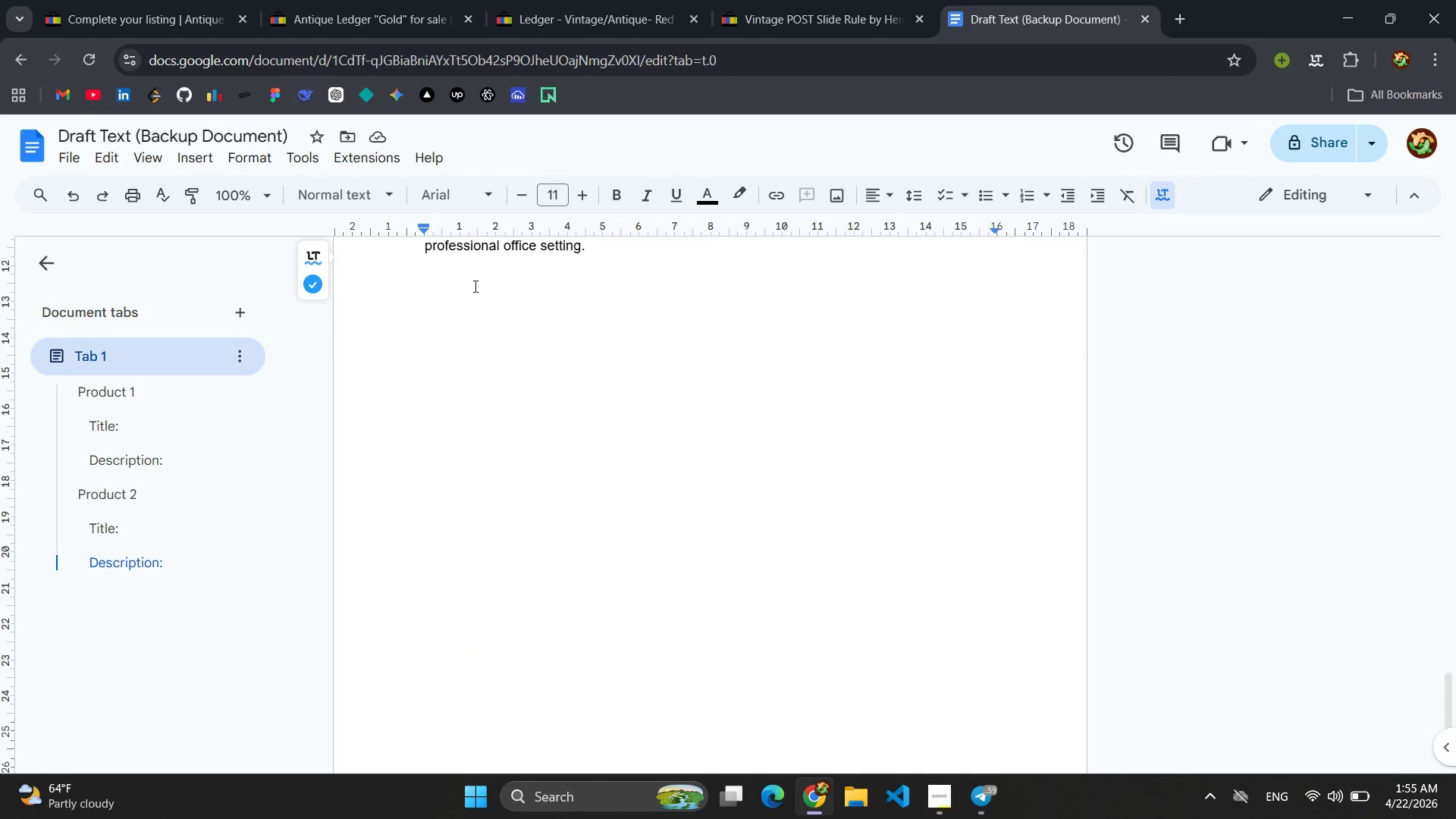 
scroll: coordinate [510, 337], scroll_direction: up, amount: 1.0
 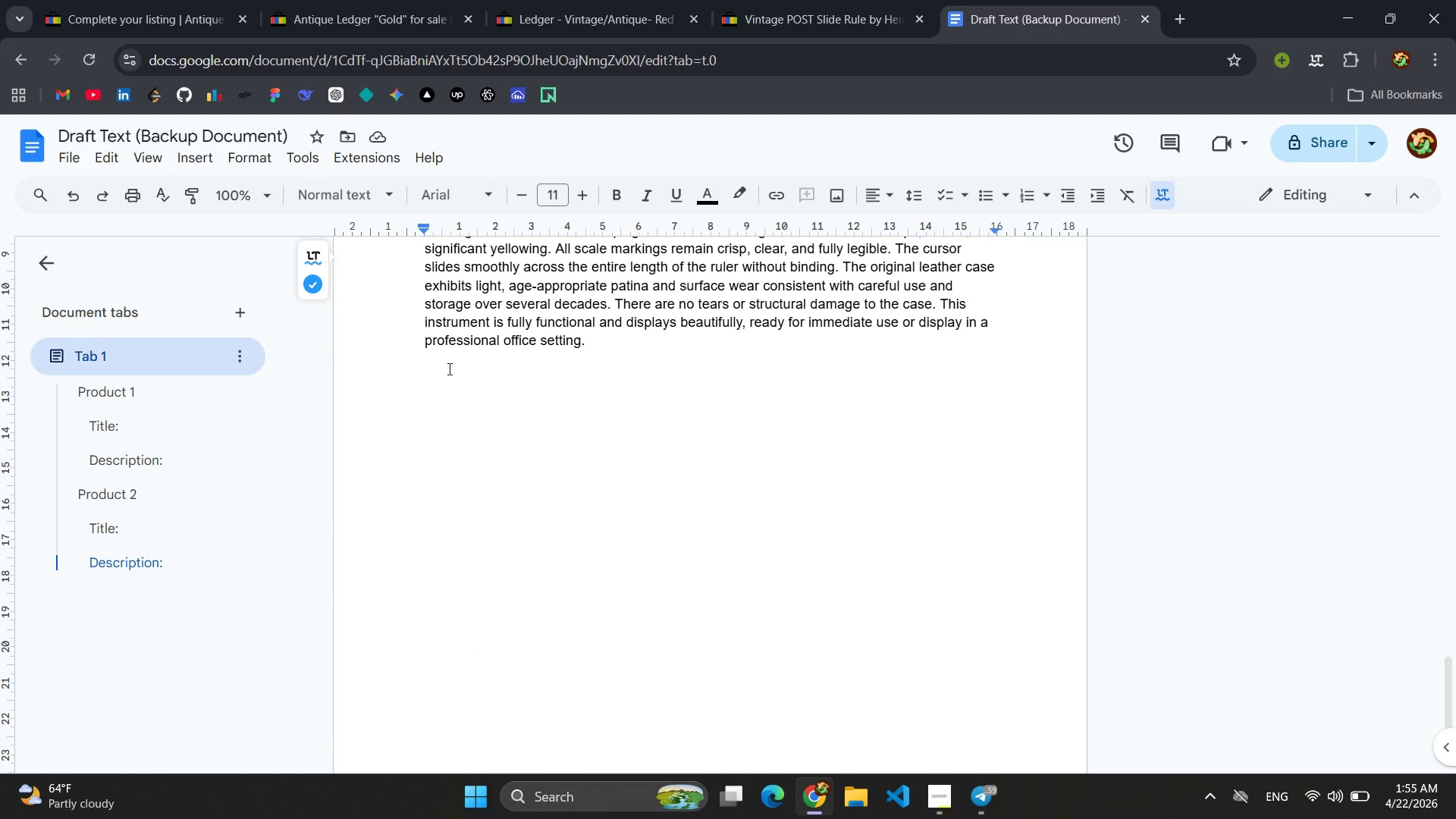 
left_click([444, 381])
 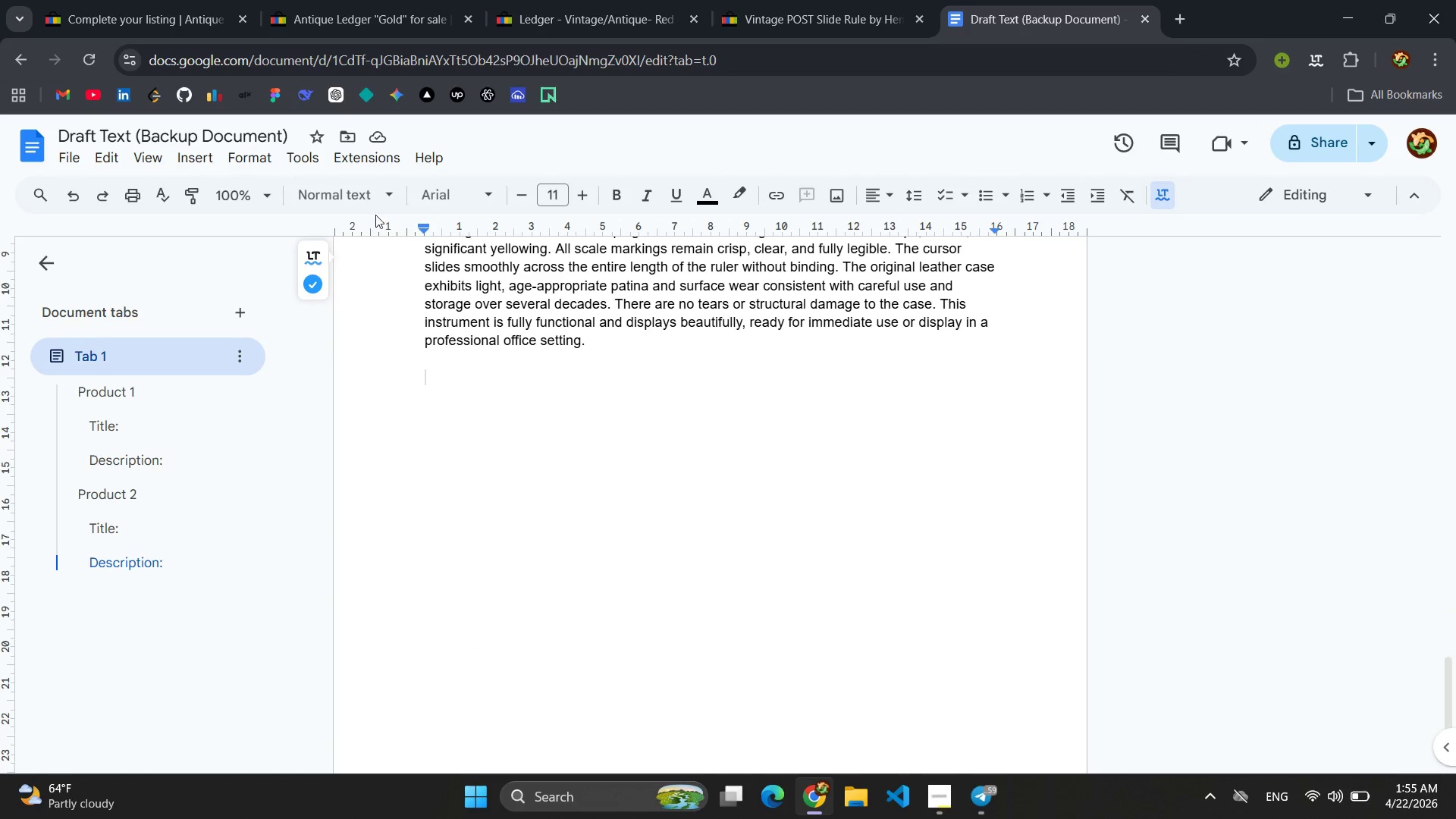 
left_click([379, 203])
 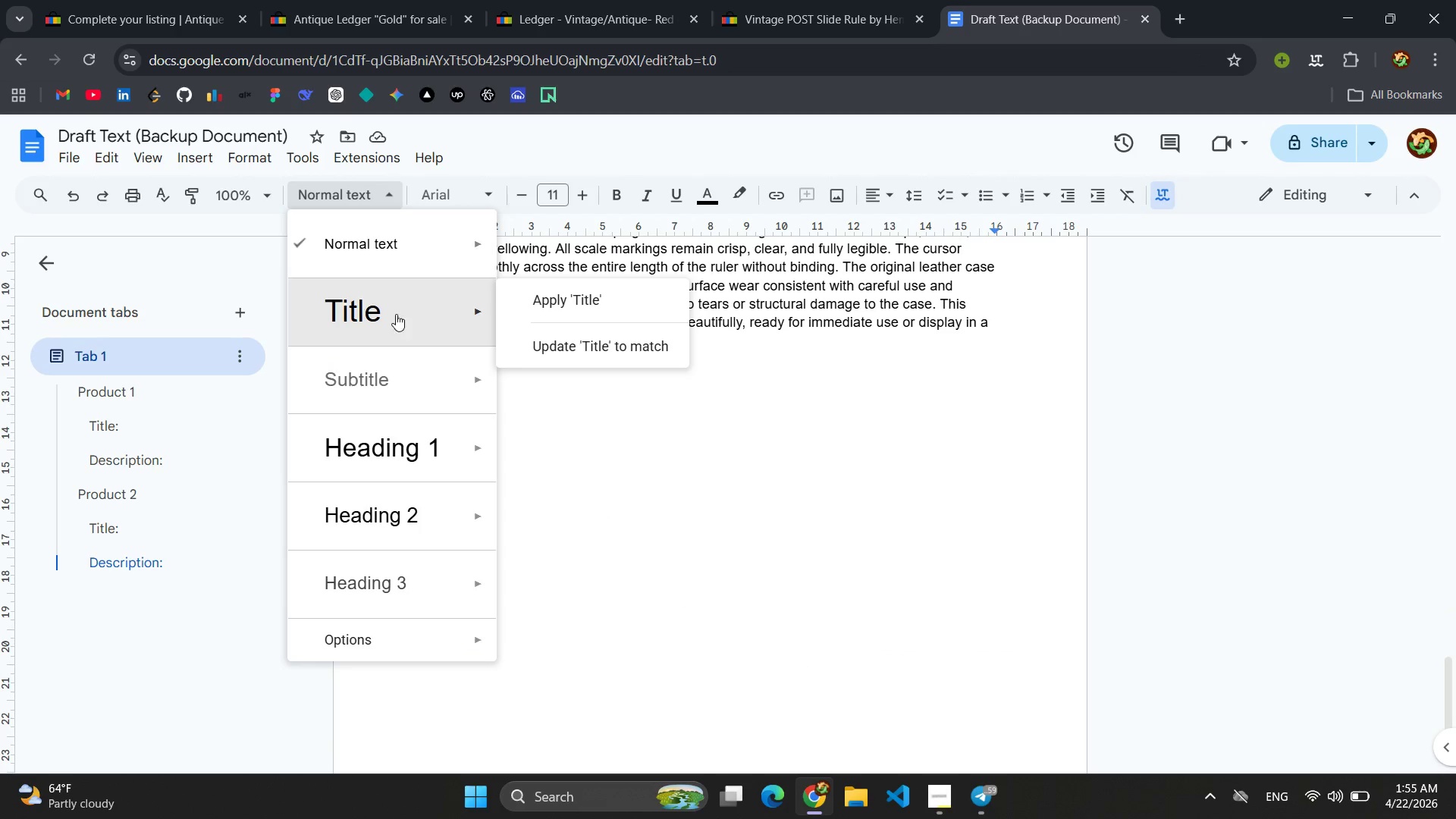 
left_click([395, 320])
 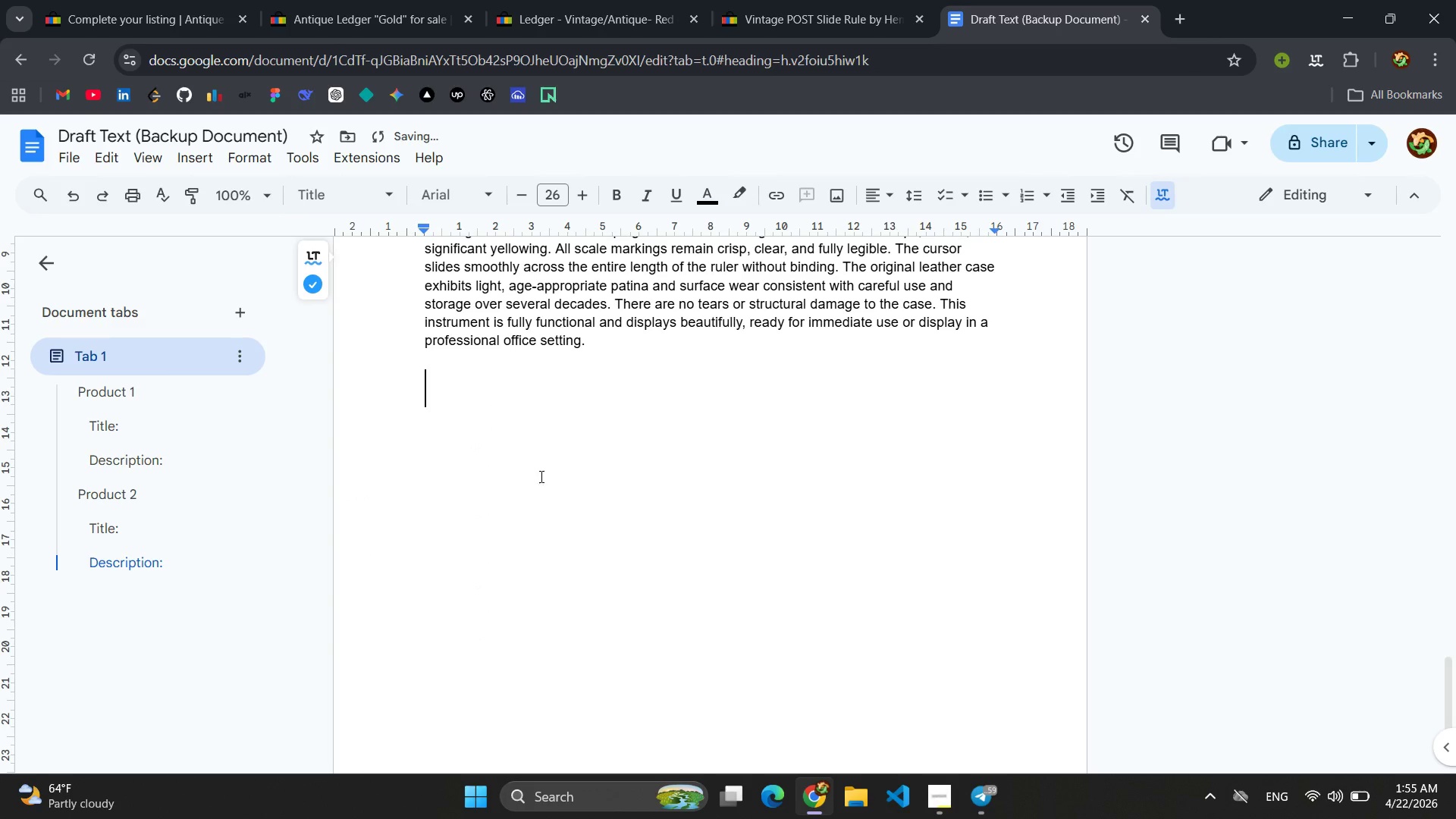 
type(Proudc)
key(Backspace)
key(Backspace)
key(Backspace)
type(duct 3)
 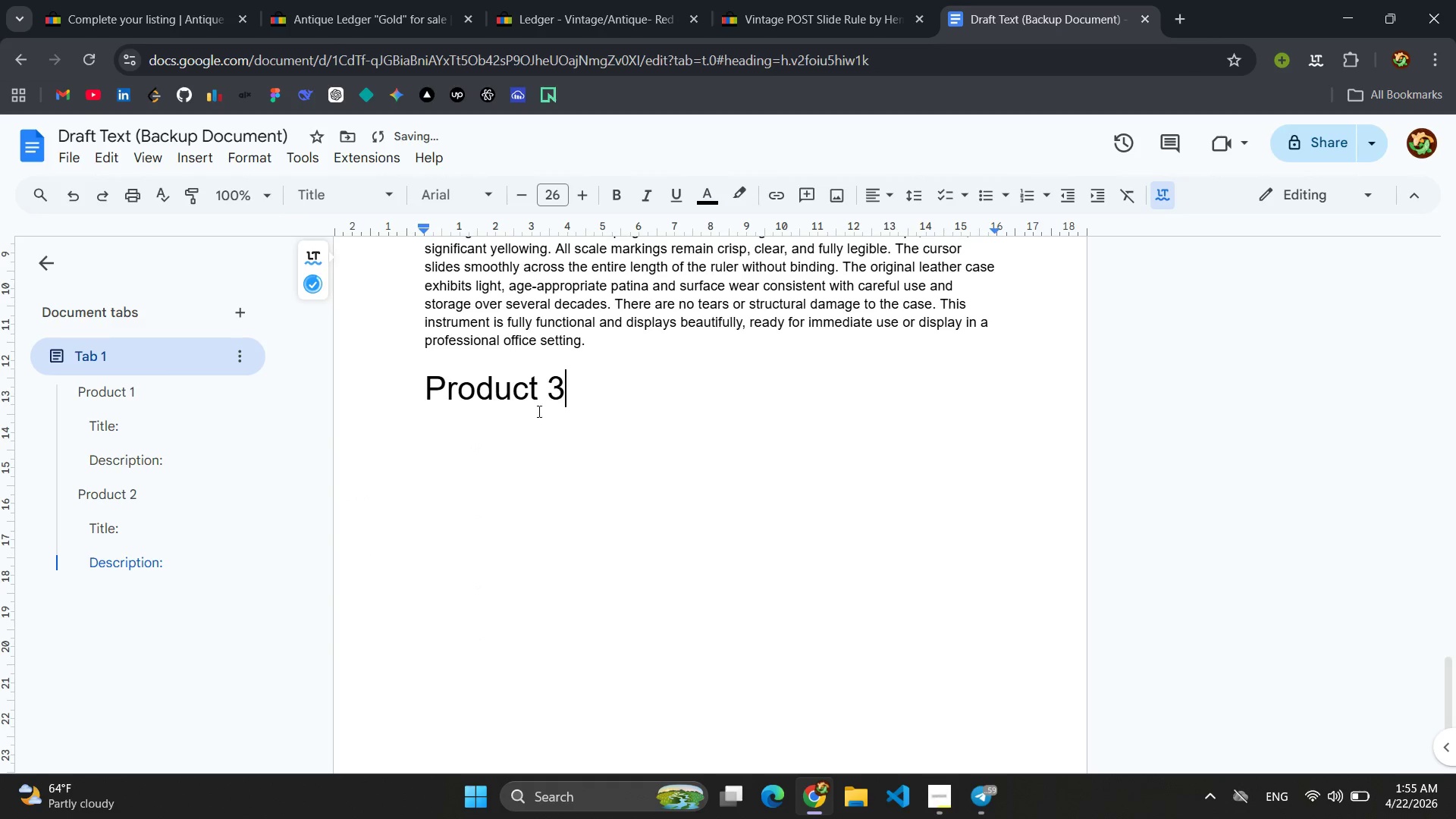 
double_click([543, 410])
 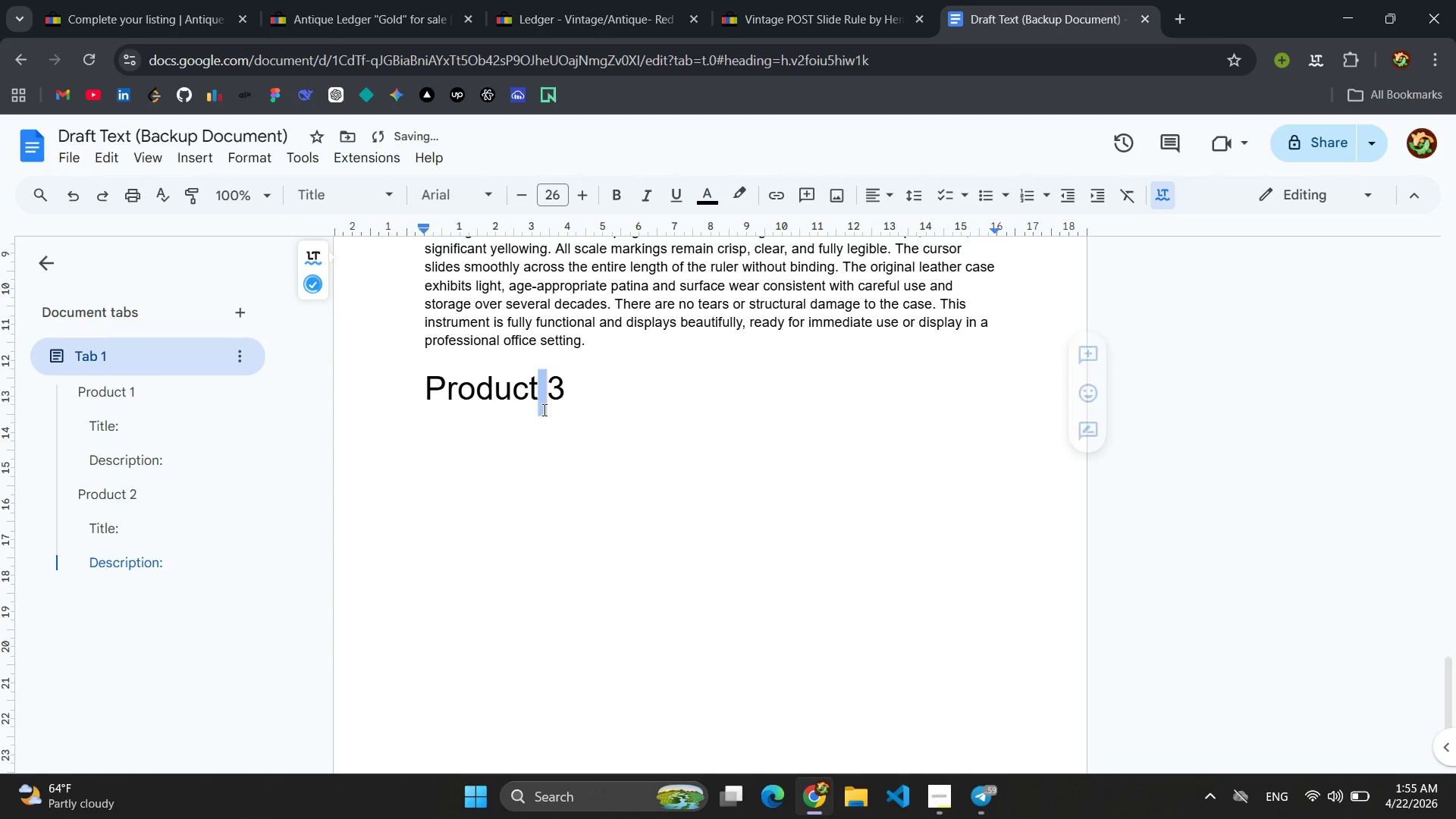 
triple_click([543, 410])
 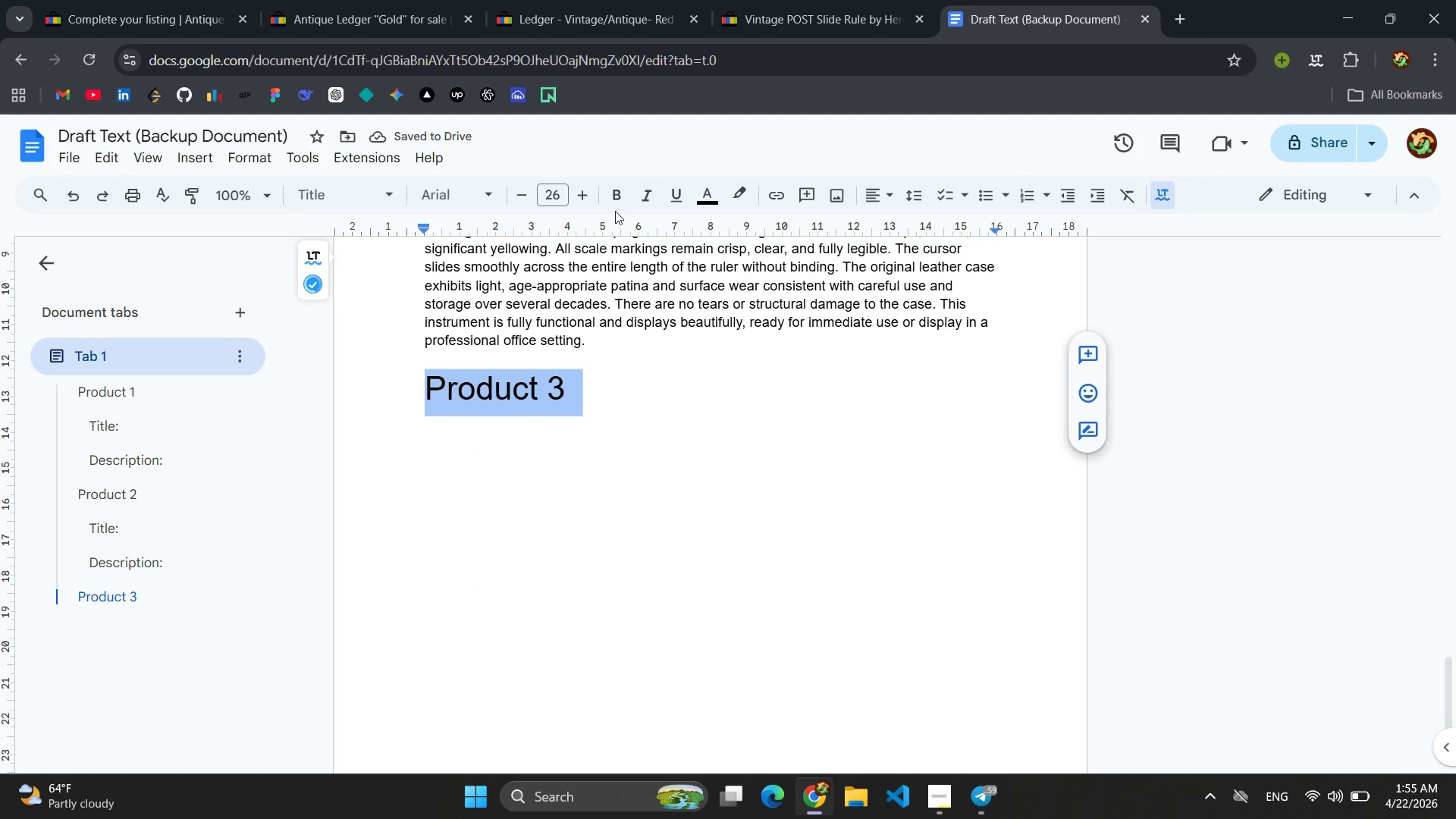 
left_click([616, 196])
 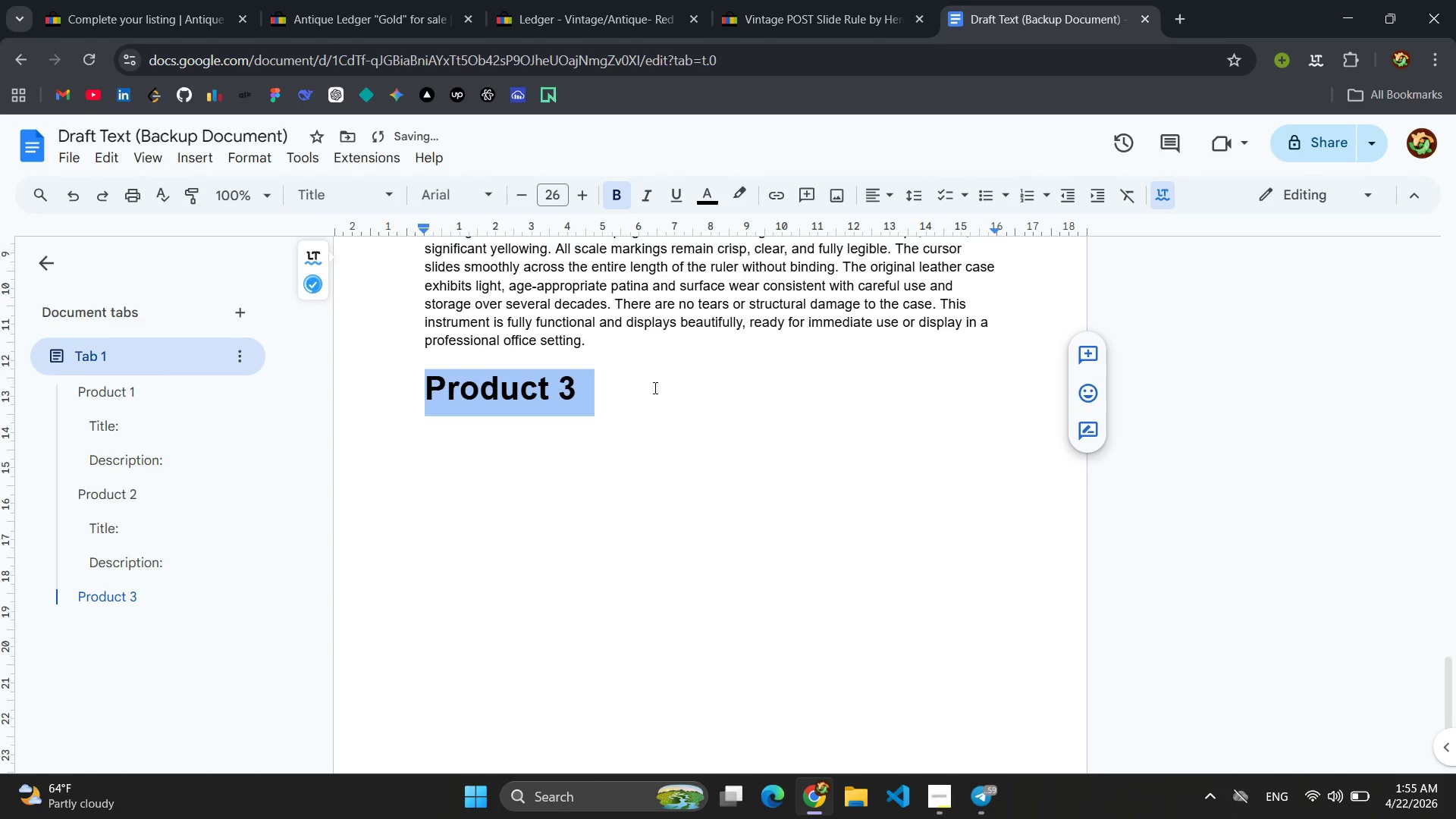 
left_click([654, 391])
 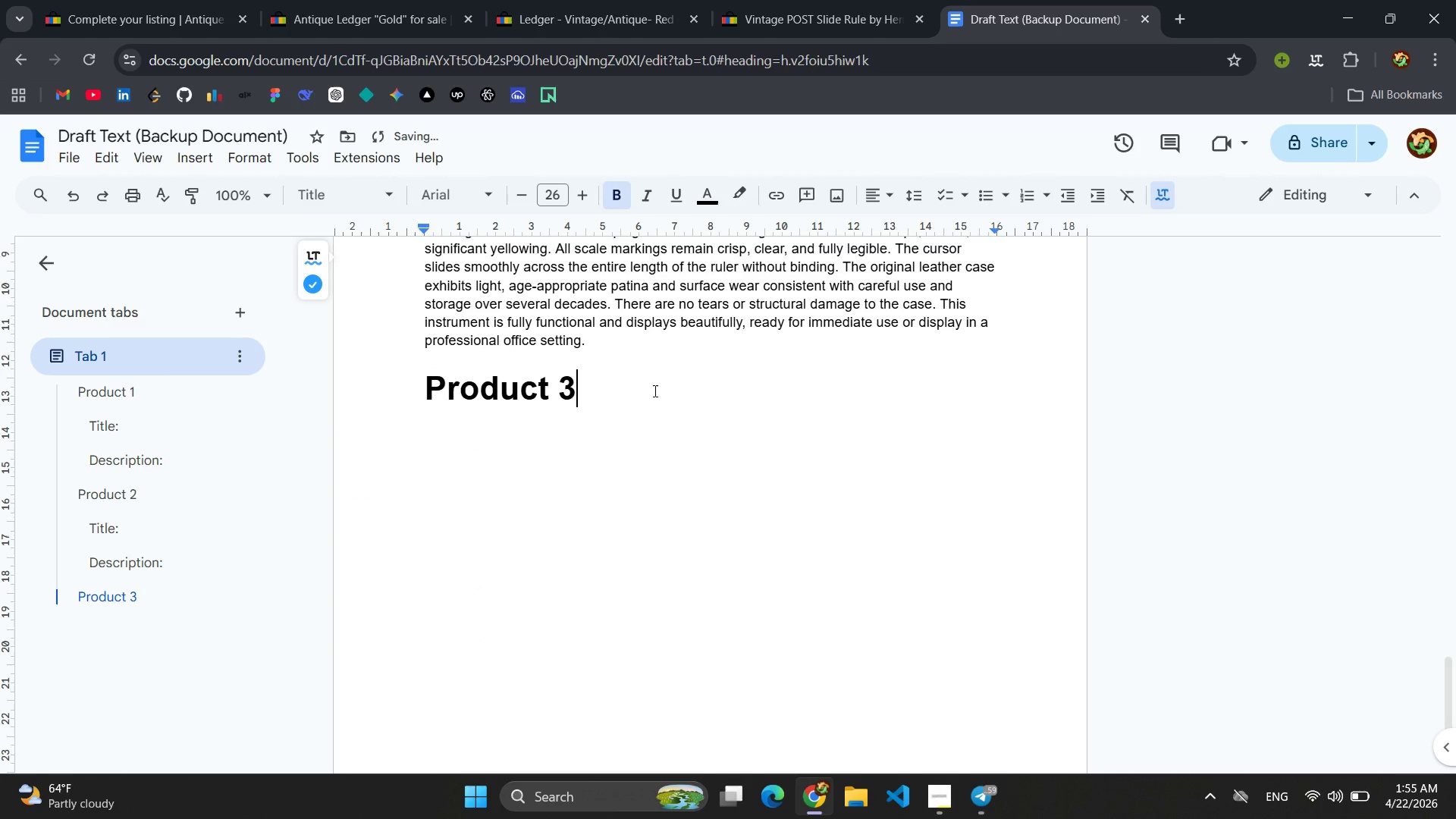 
key(Enter)
 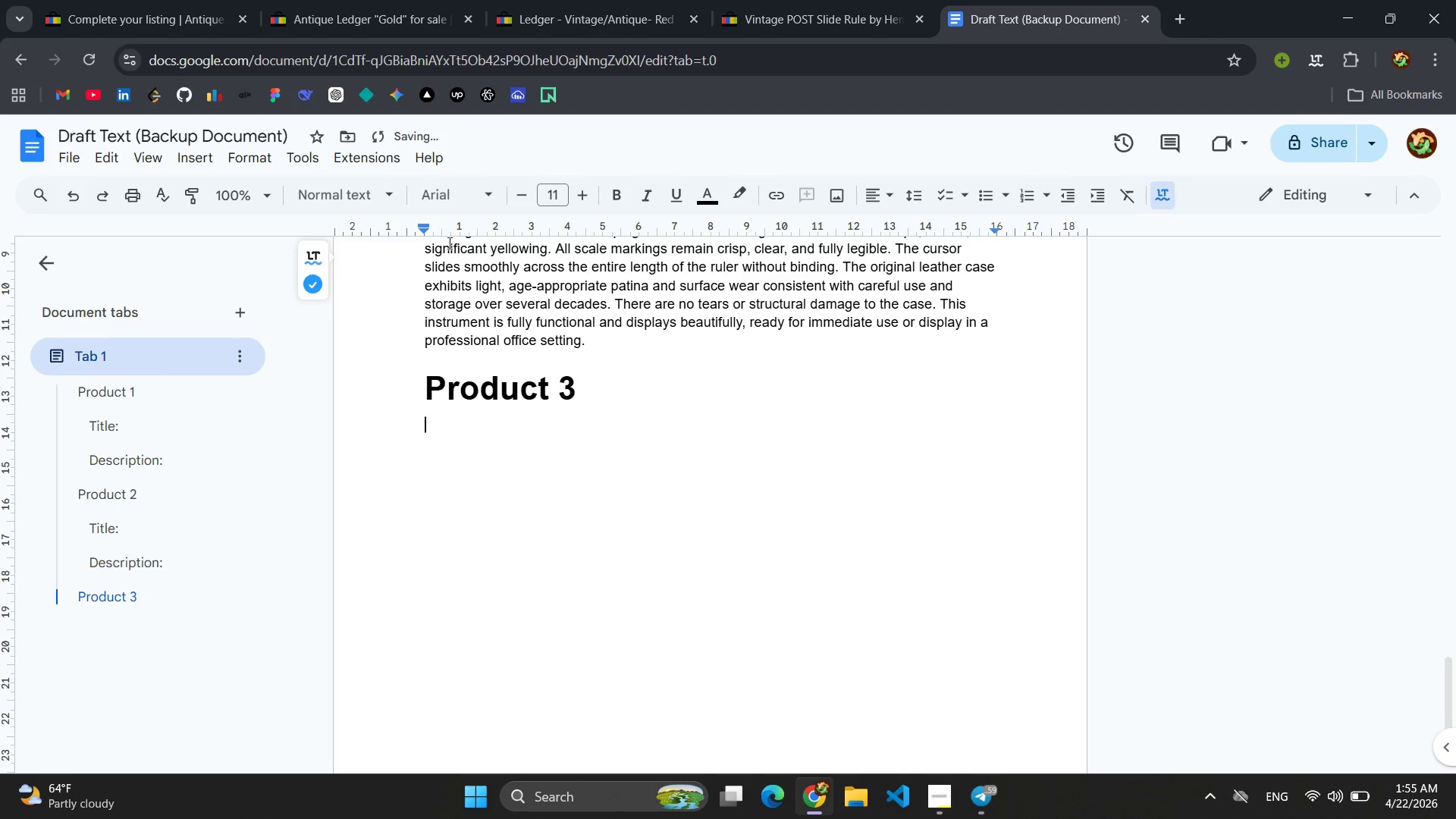 
left_click([462, 200])
 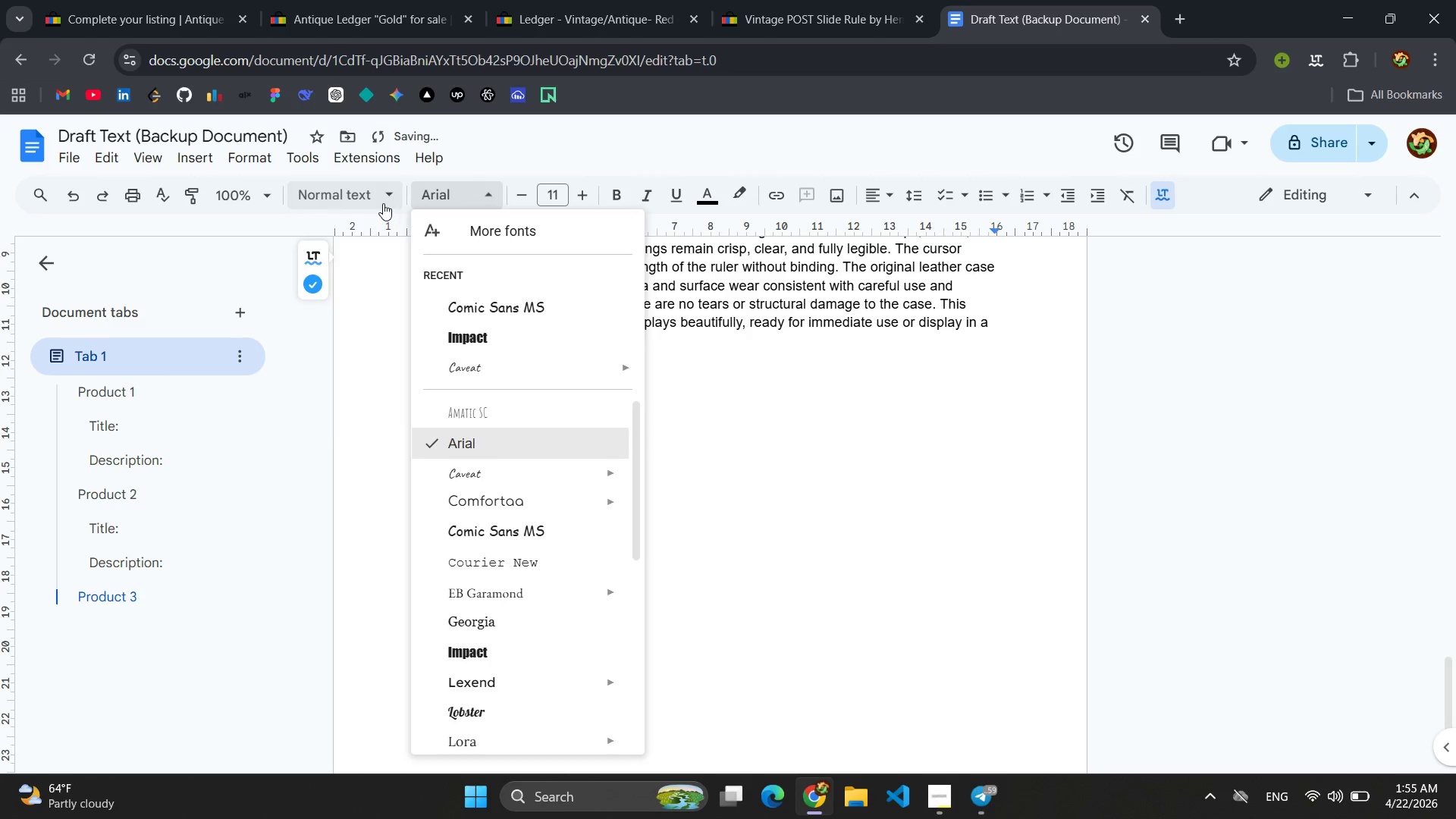 
left_click([381, 203])
 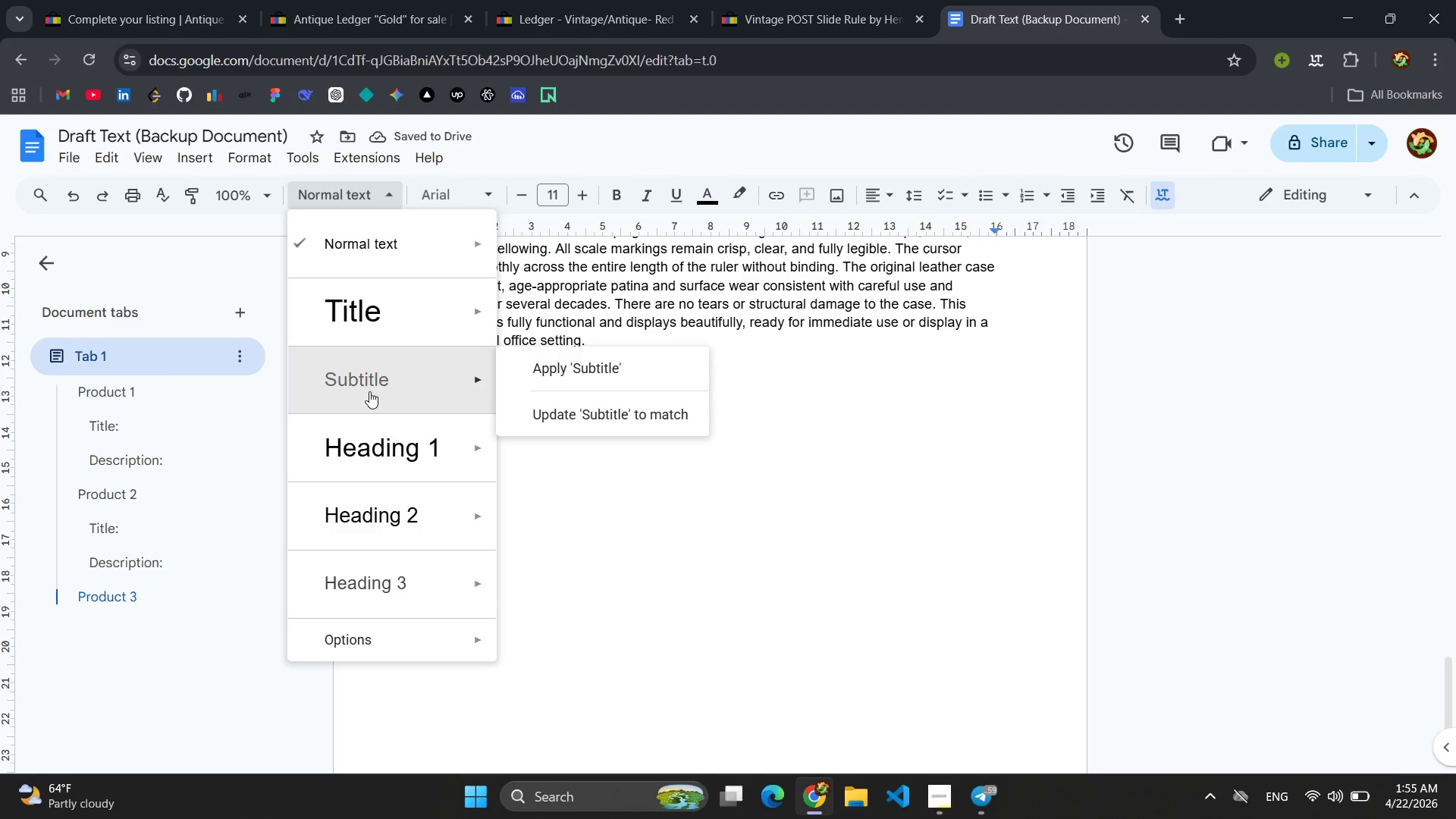 
left_click([369, 391])
 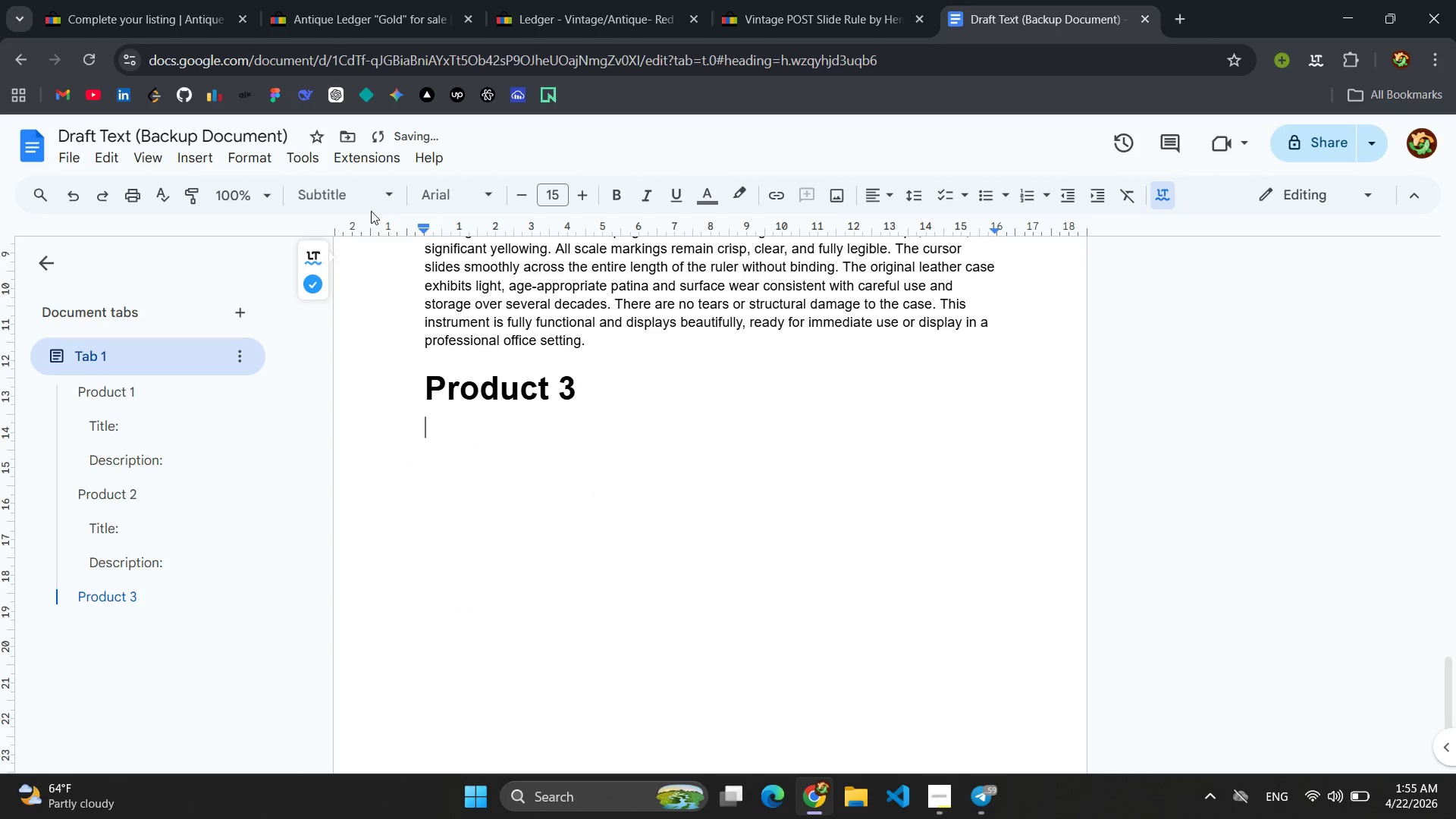 
left_click([369, 196])
 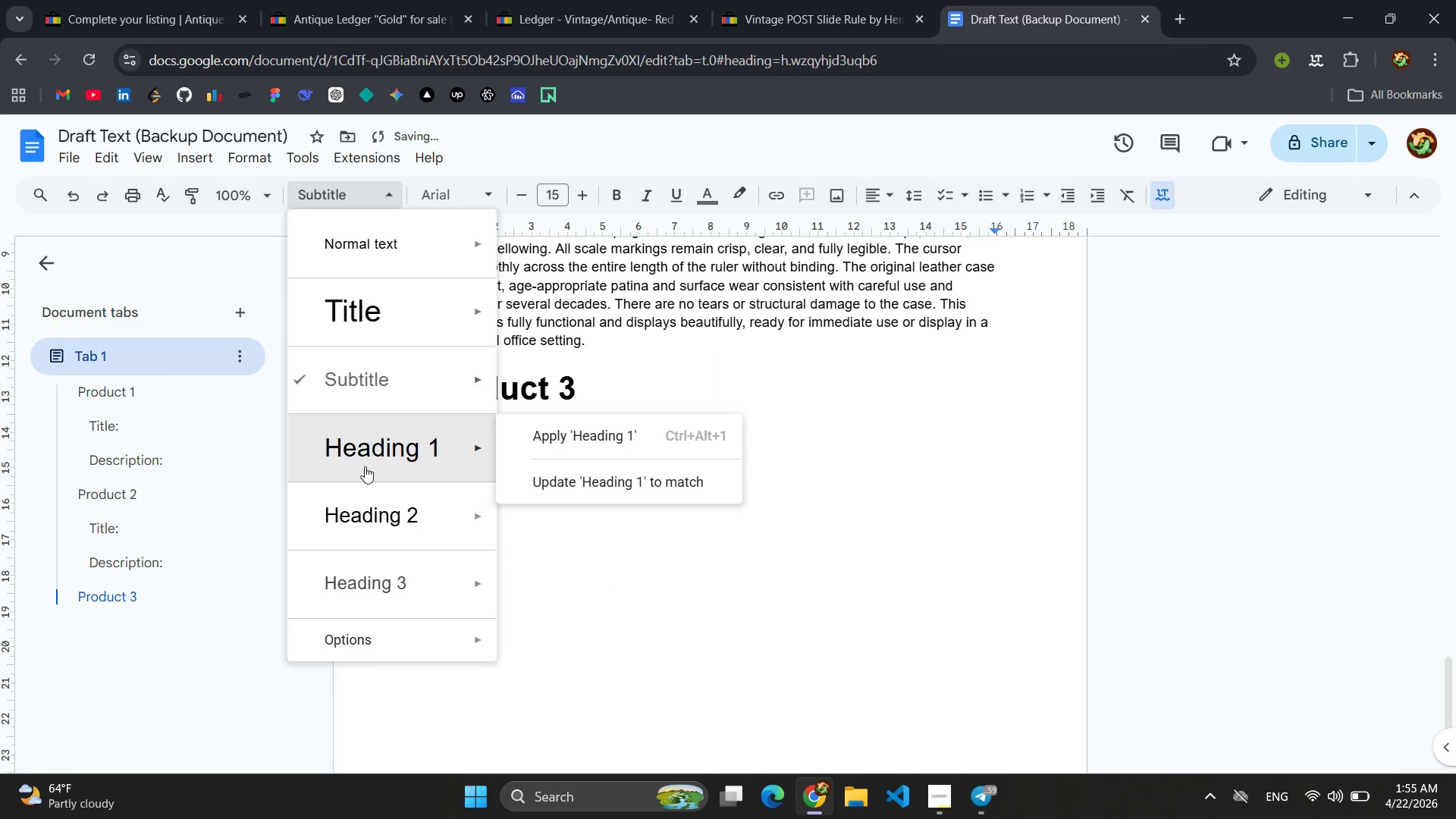 
left_click([365, 466])
 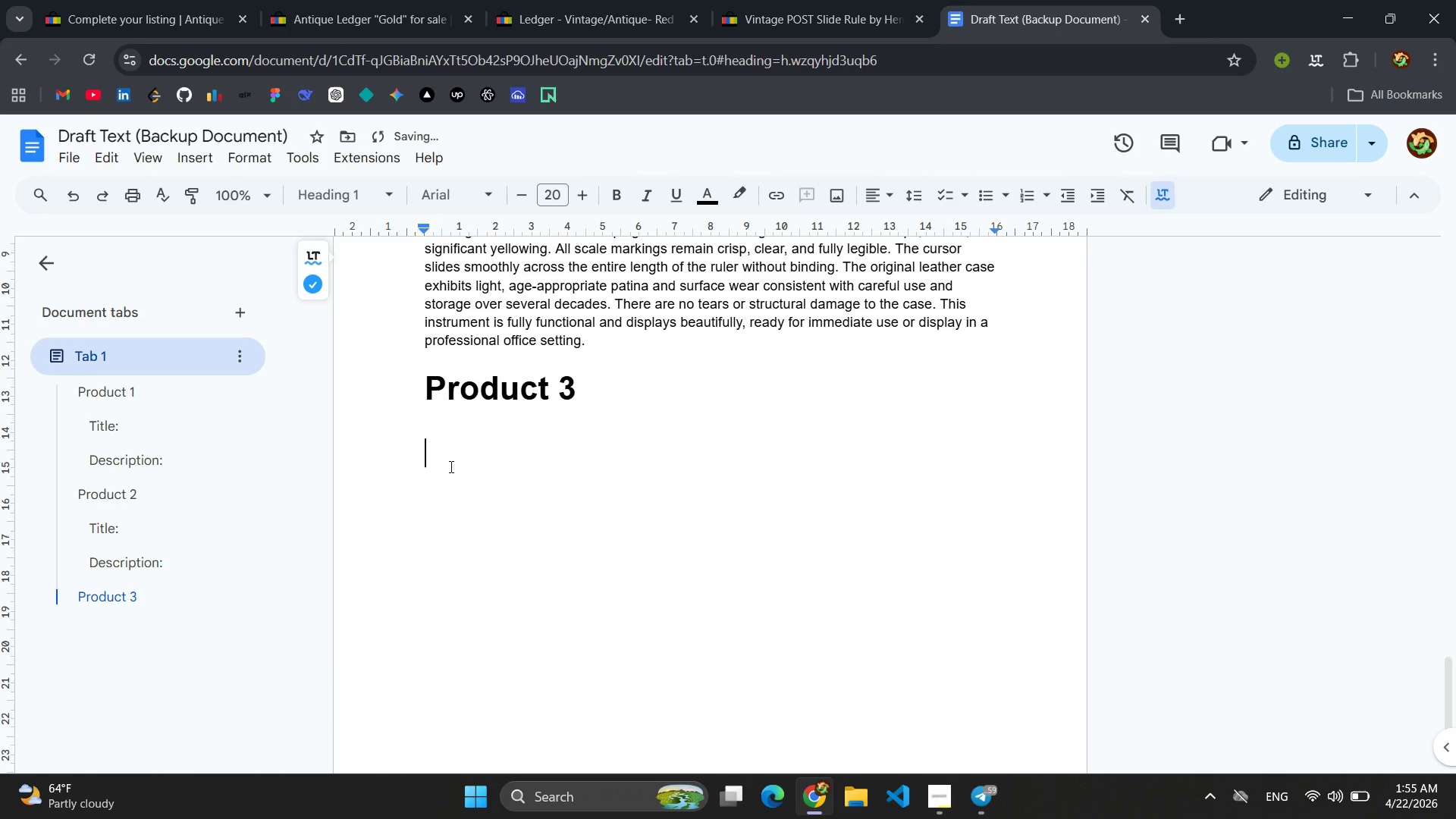 
type(Tit)
key(Backspace)
type(l:)
 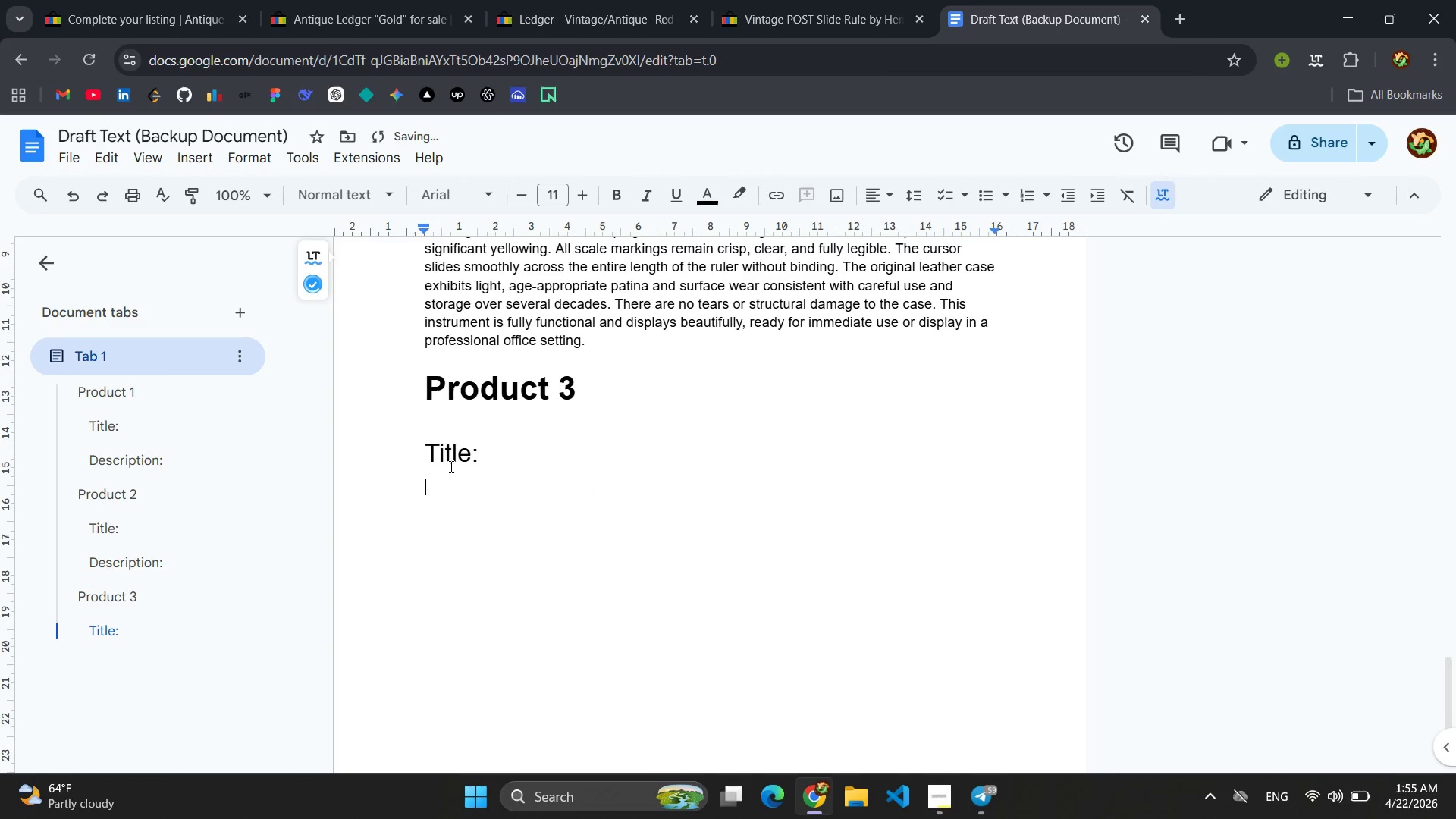 
hold_key(key=E, duration=0.95)
 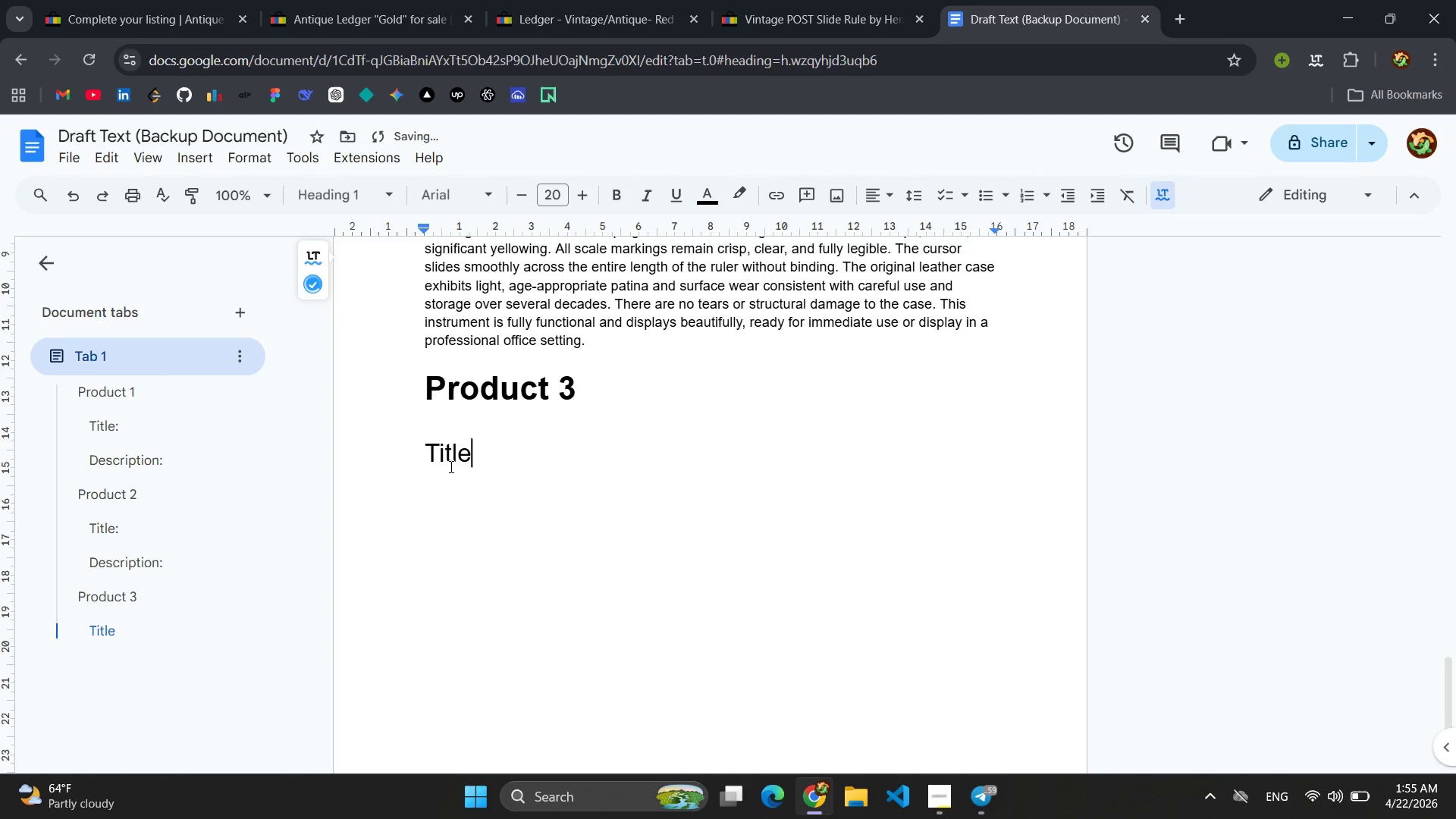 
key(Enter)
 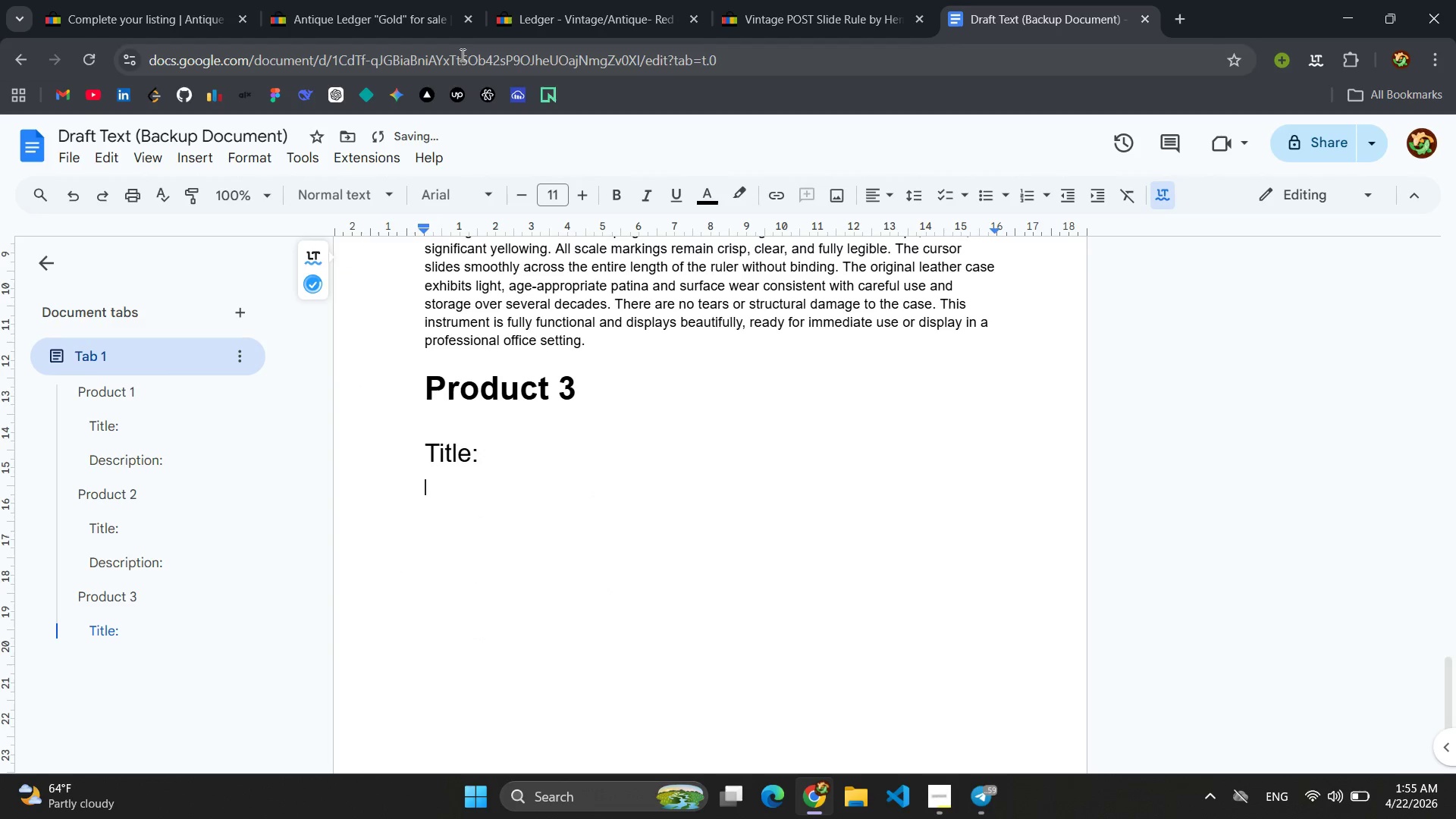 
left_click([108, 2])
 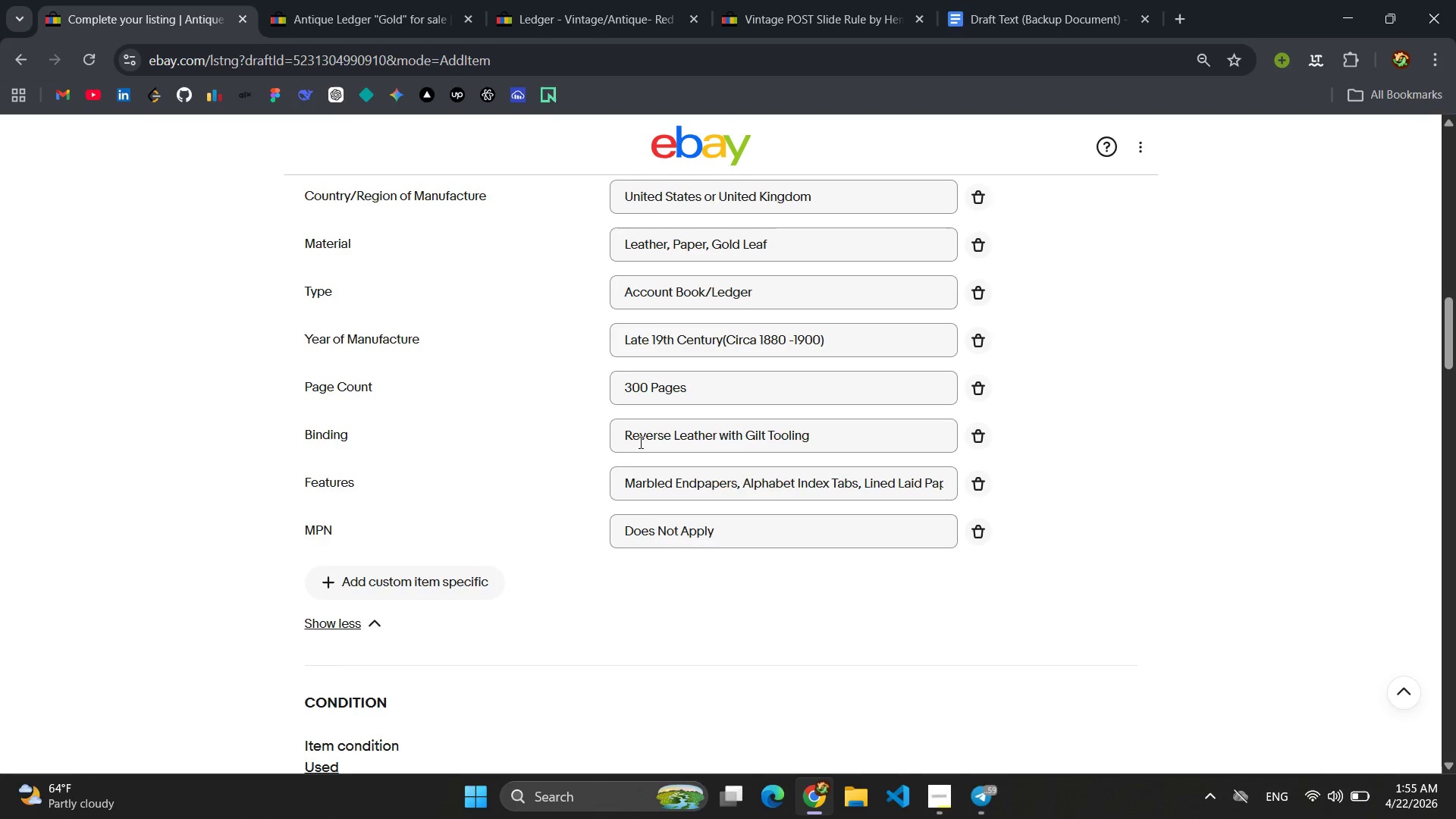 
scroll: coordinate [639, 445], scroll_direction: up, amount: 12.0
 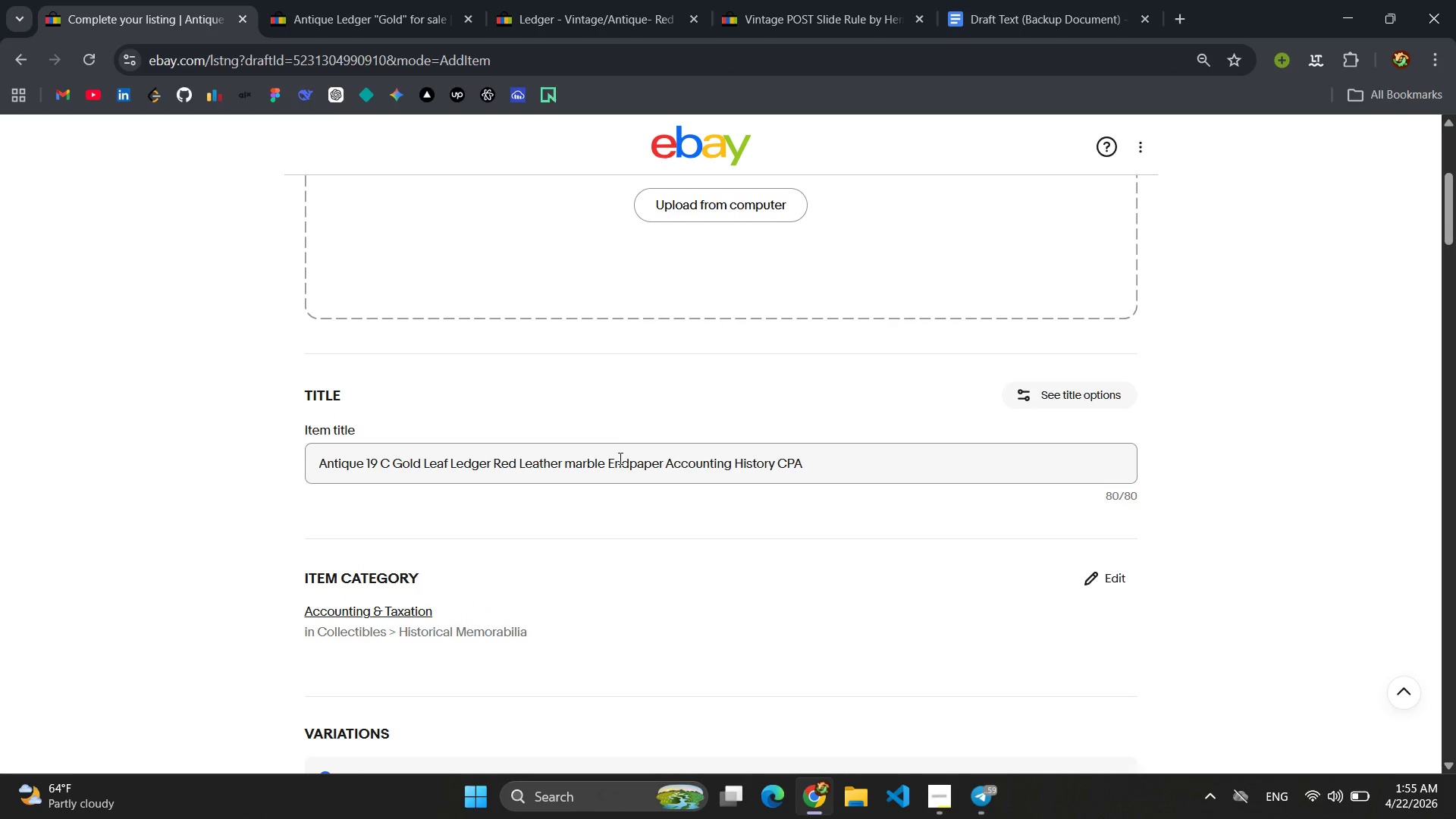 
left_click([618, 458])
 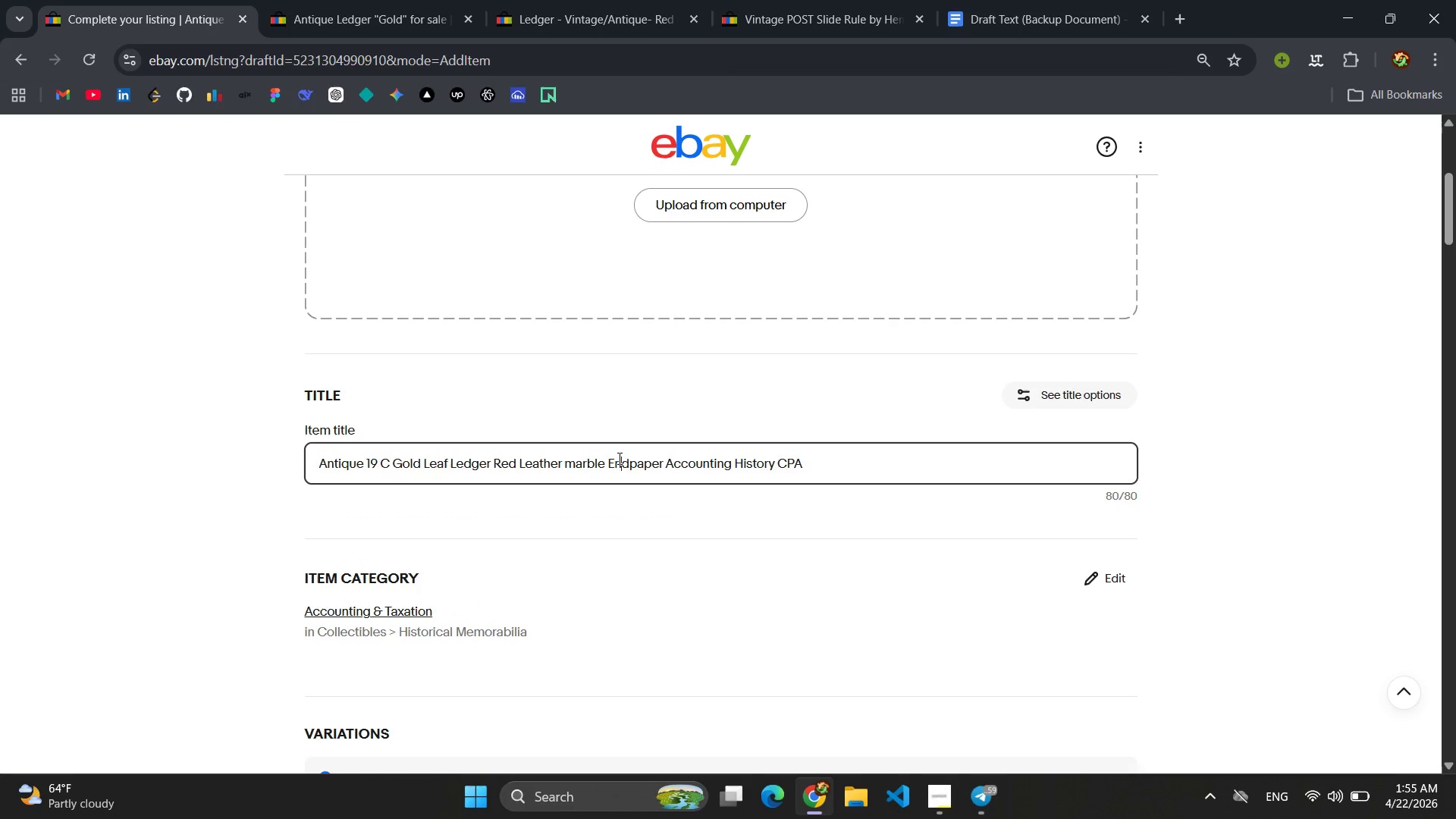 
key(Control+A)
 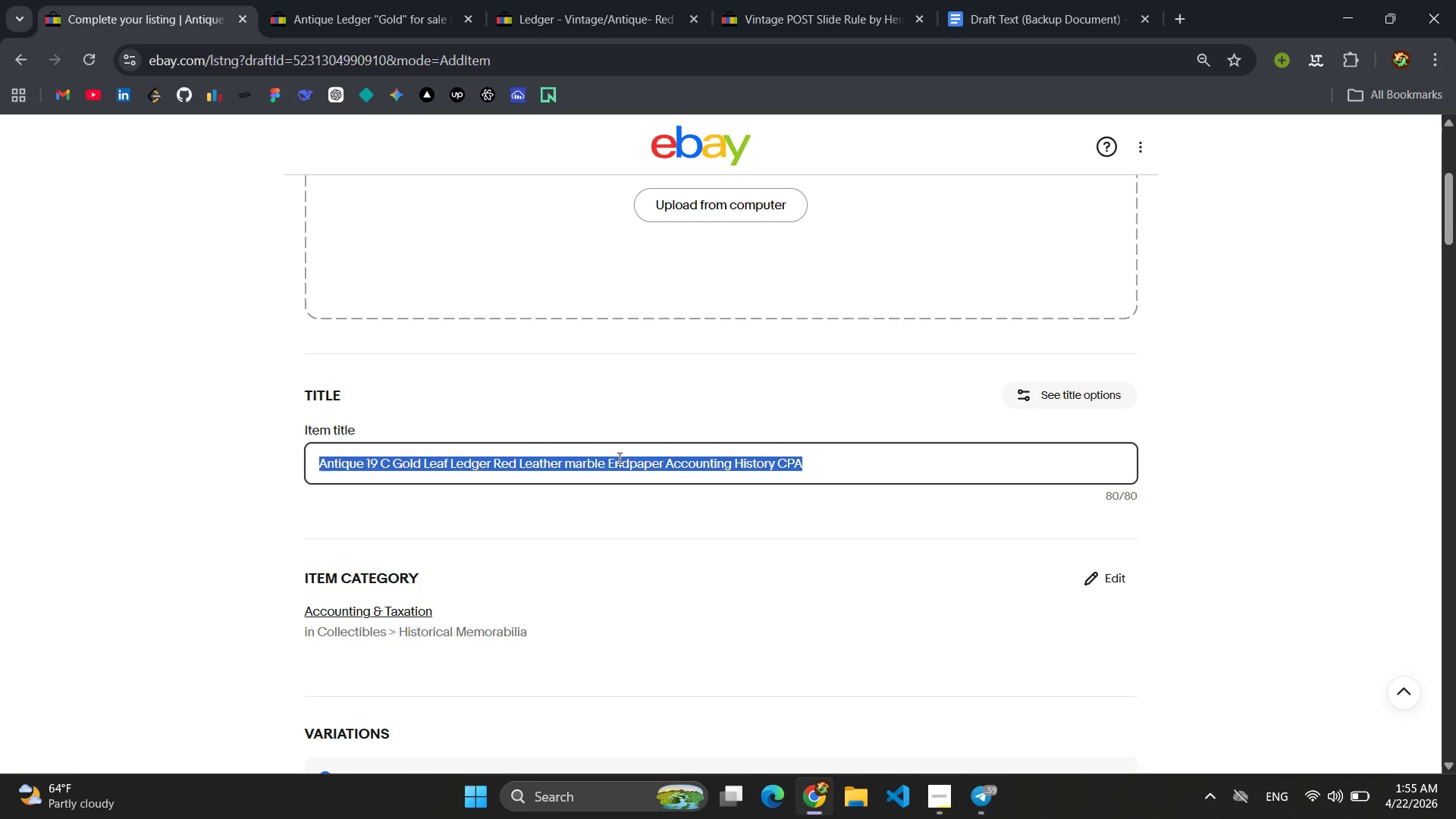 
key(Control+C)
 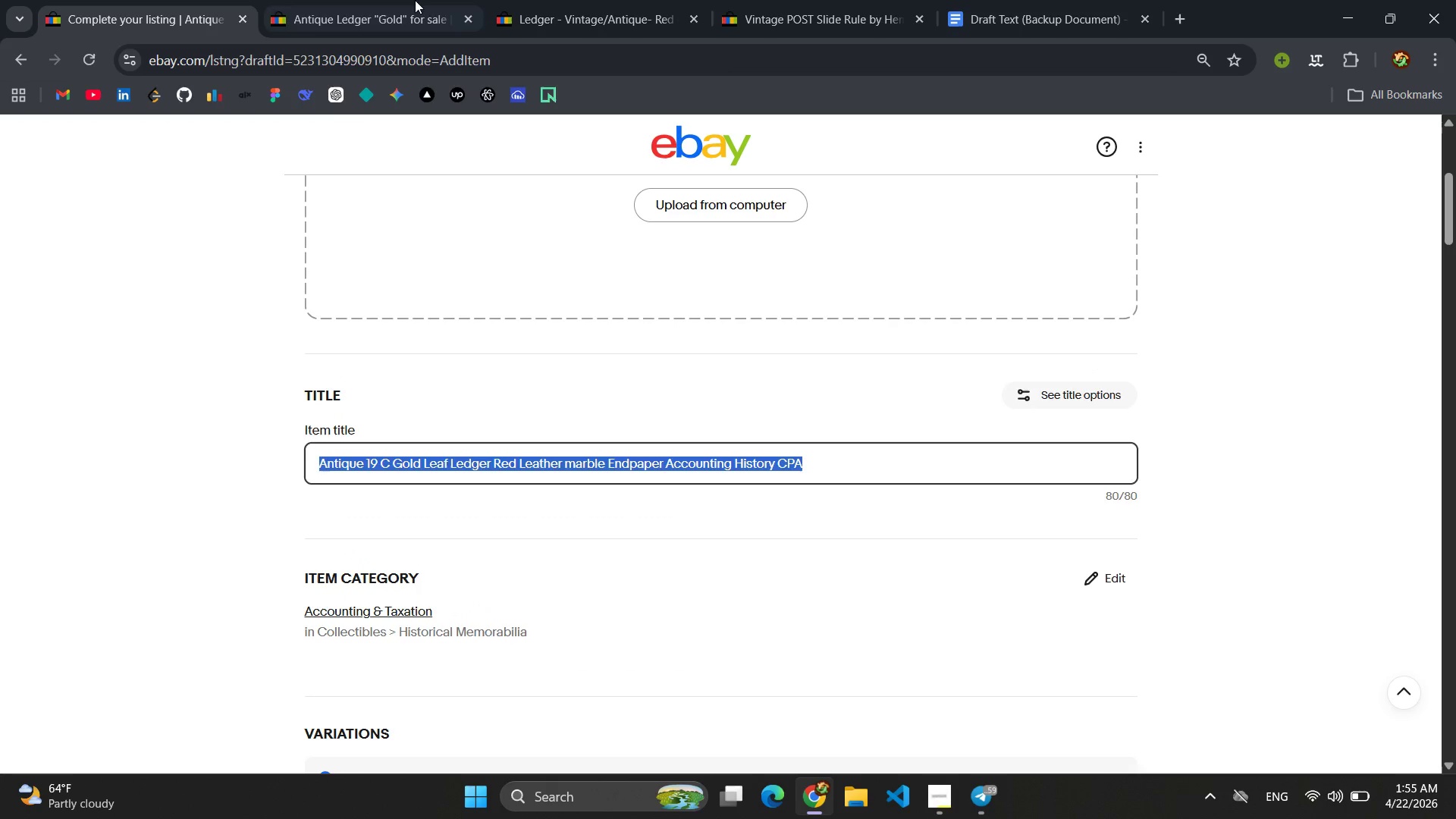 
left_click([399, 0])
 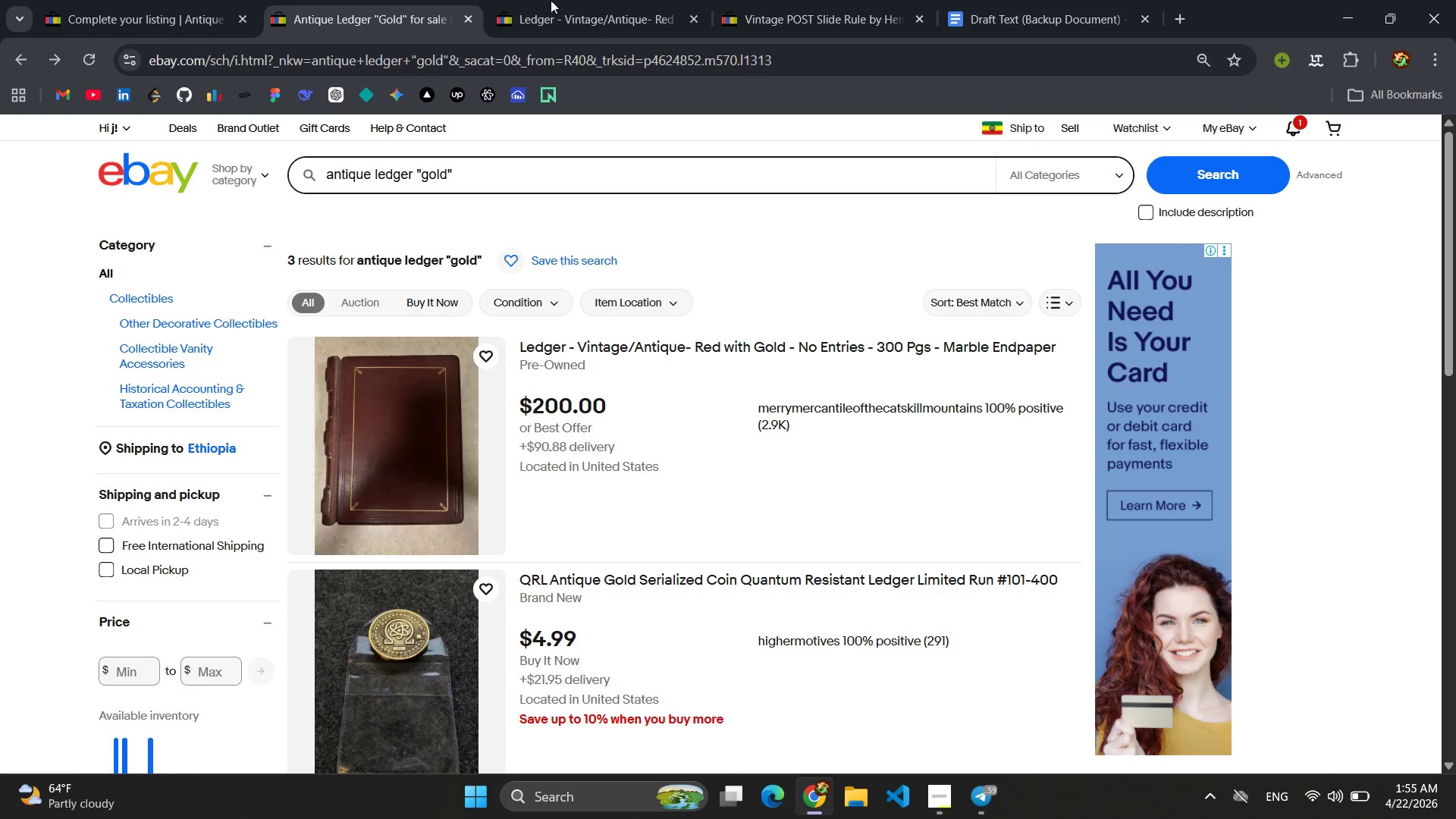 
left_click([626, 0])
 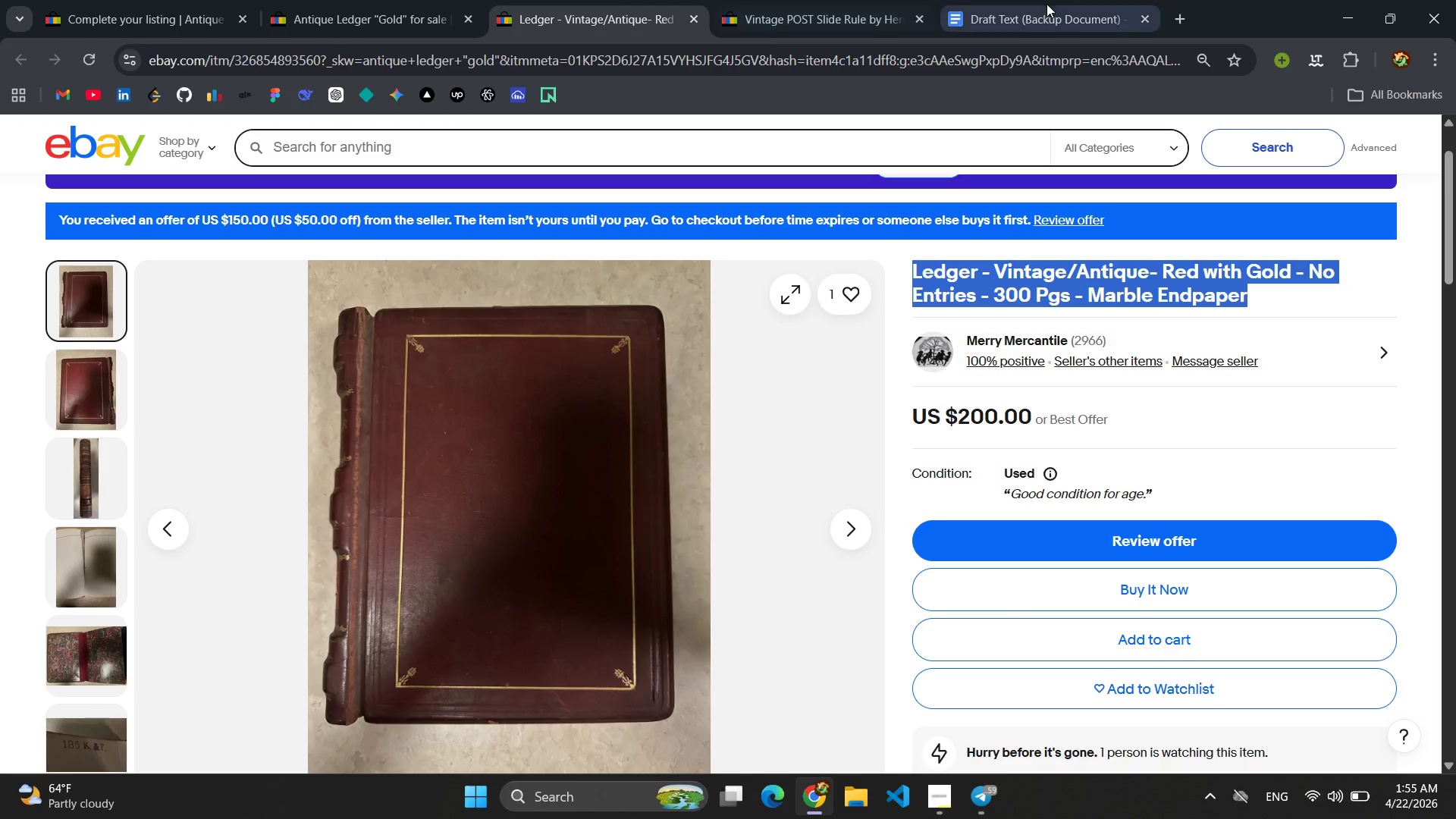 
left_click([1065, 3])
 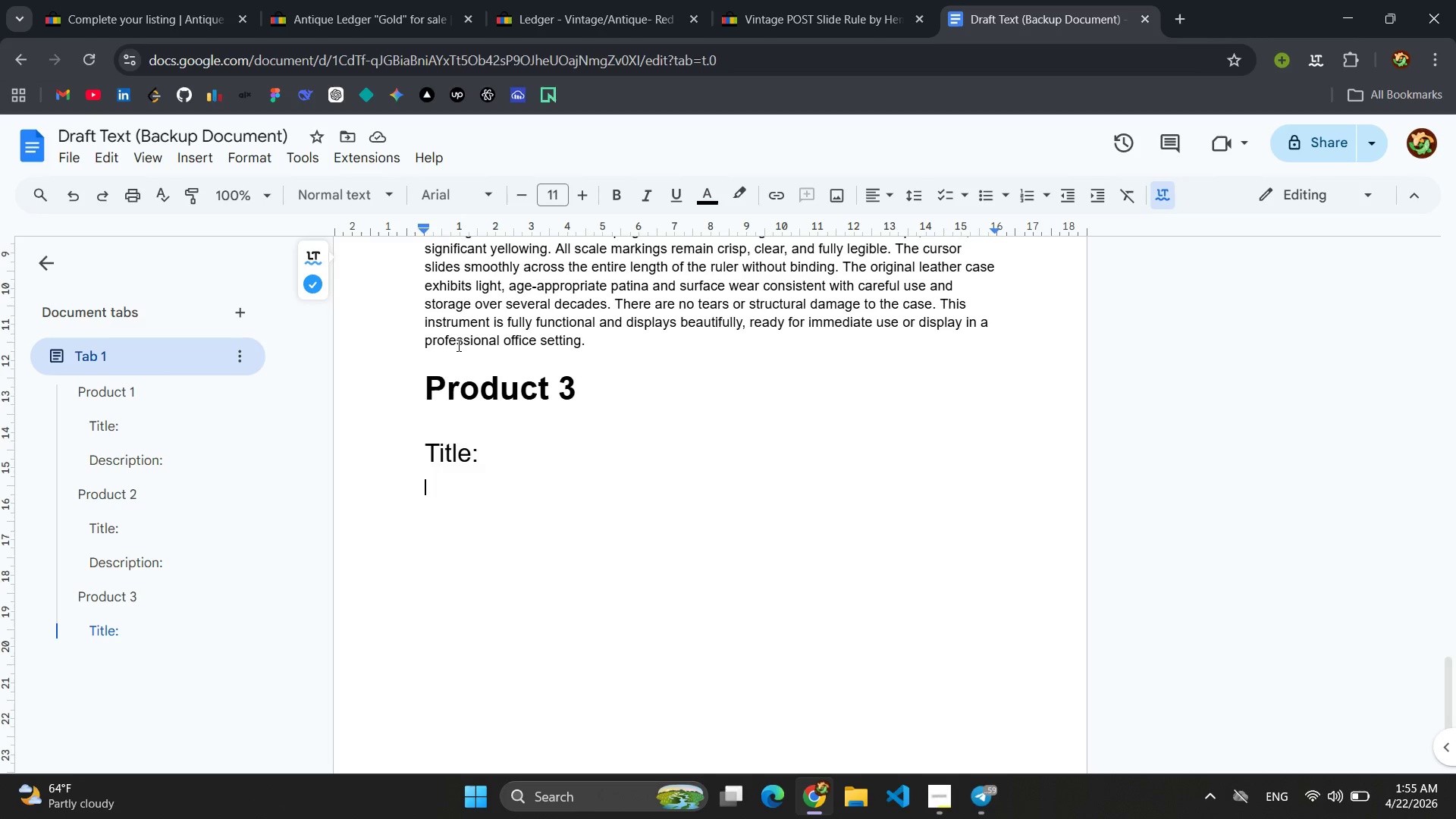 
key(Control+V)
 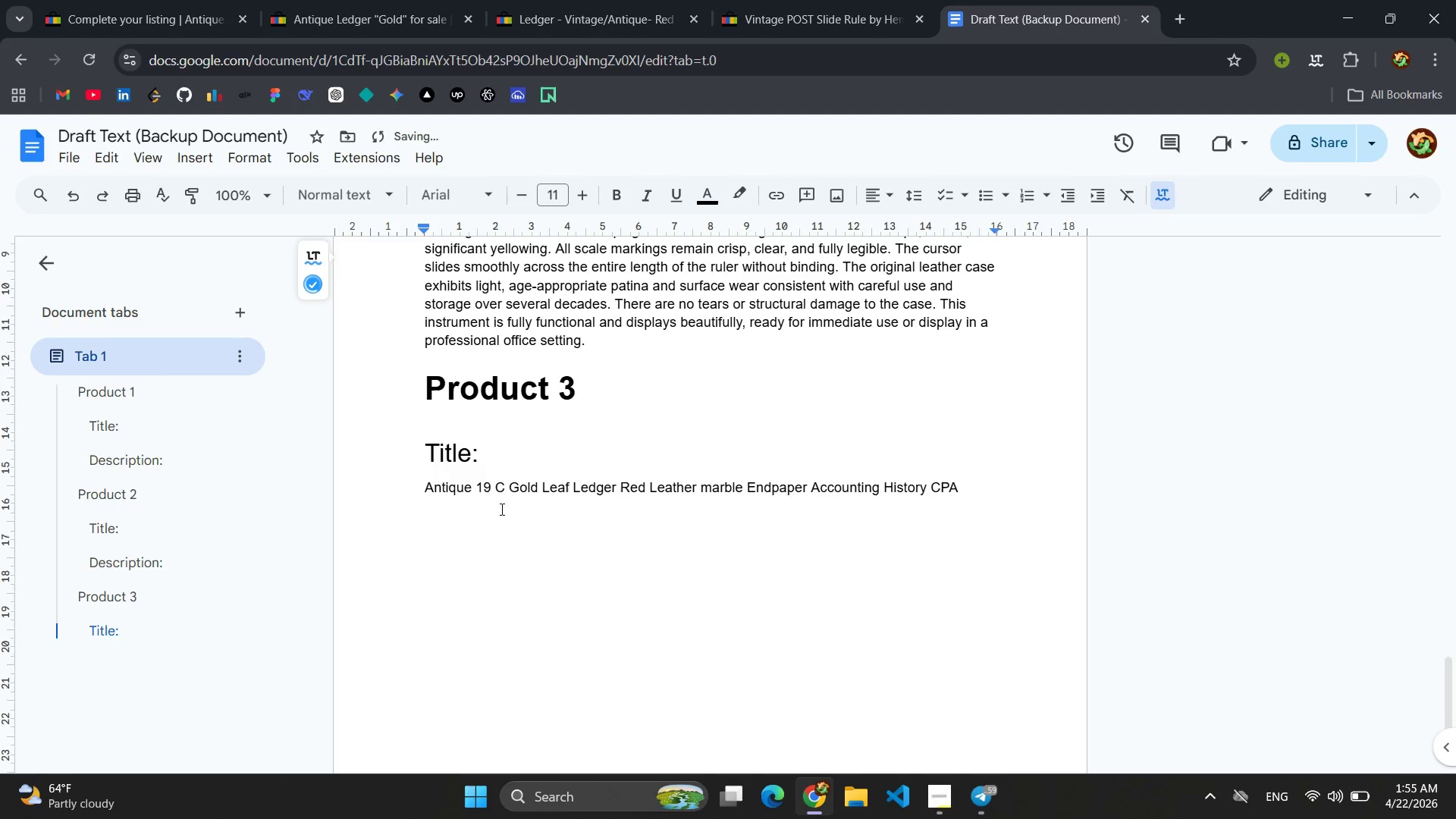 
left_click([491, 496])
 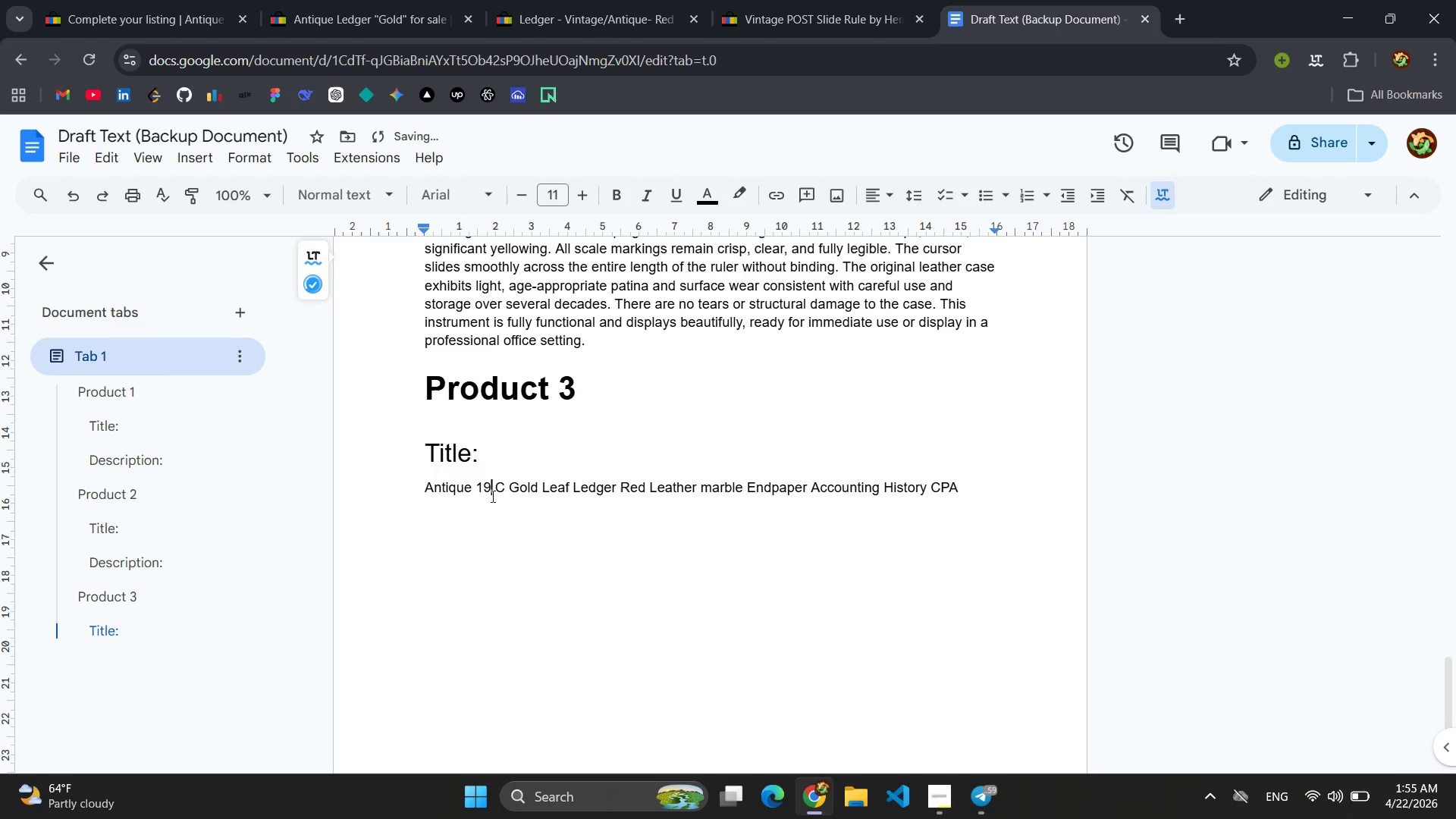 
type(th)
 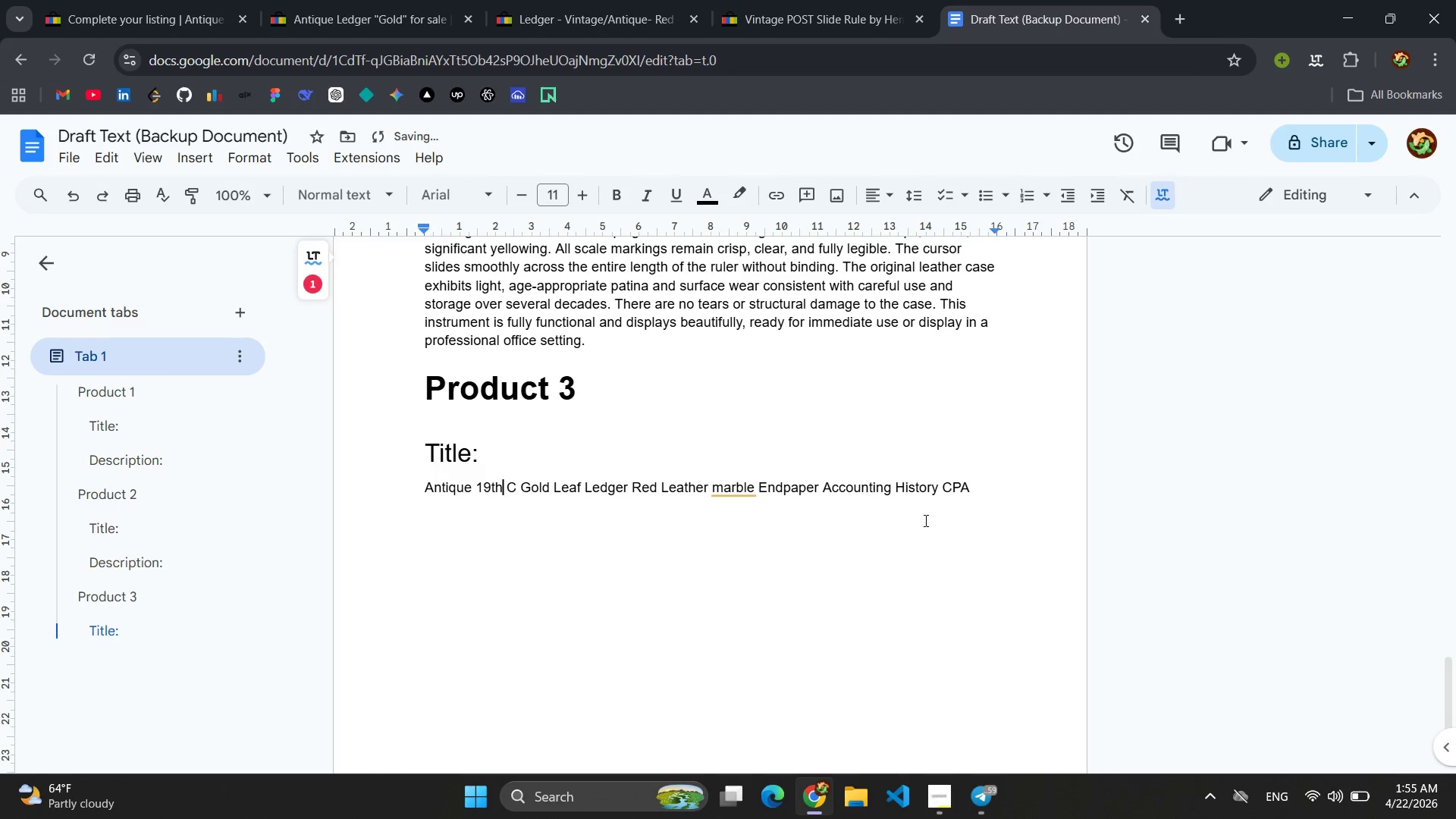 
left_click([746, 492])
 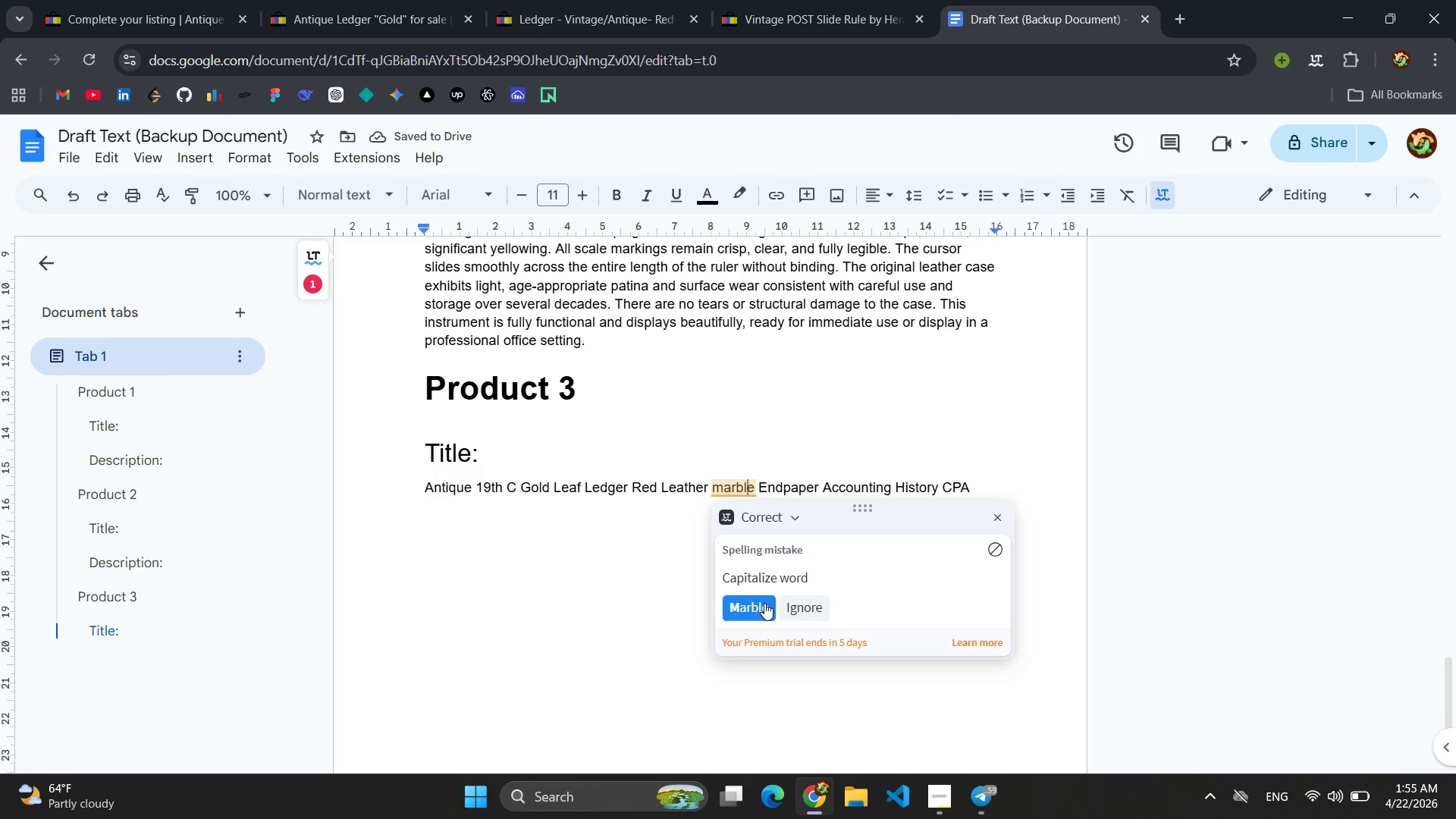 
left_click([763, 610])
 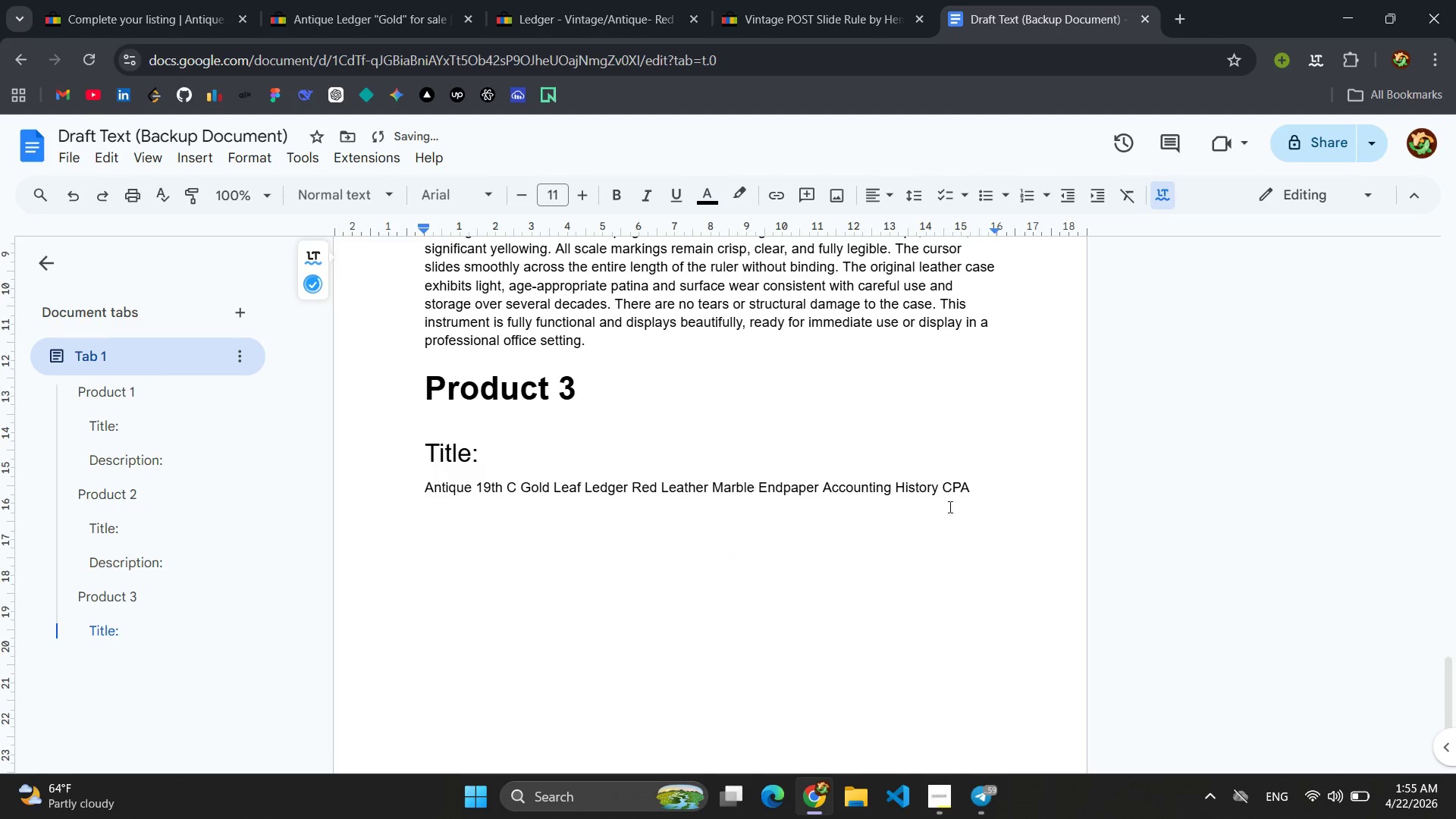 
left_click([994, 488])
 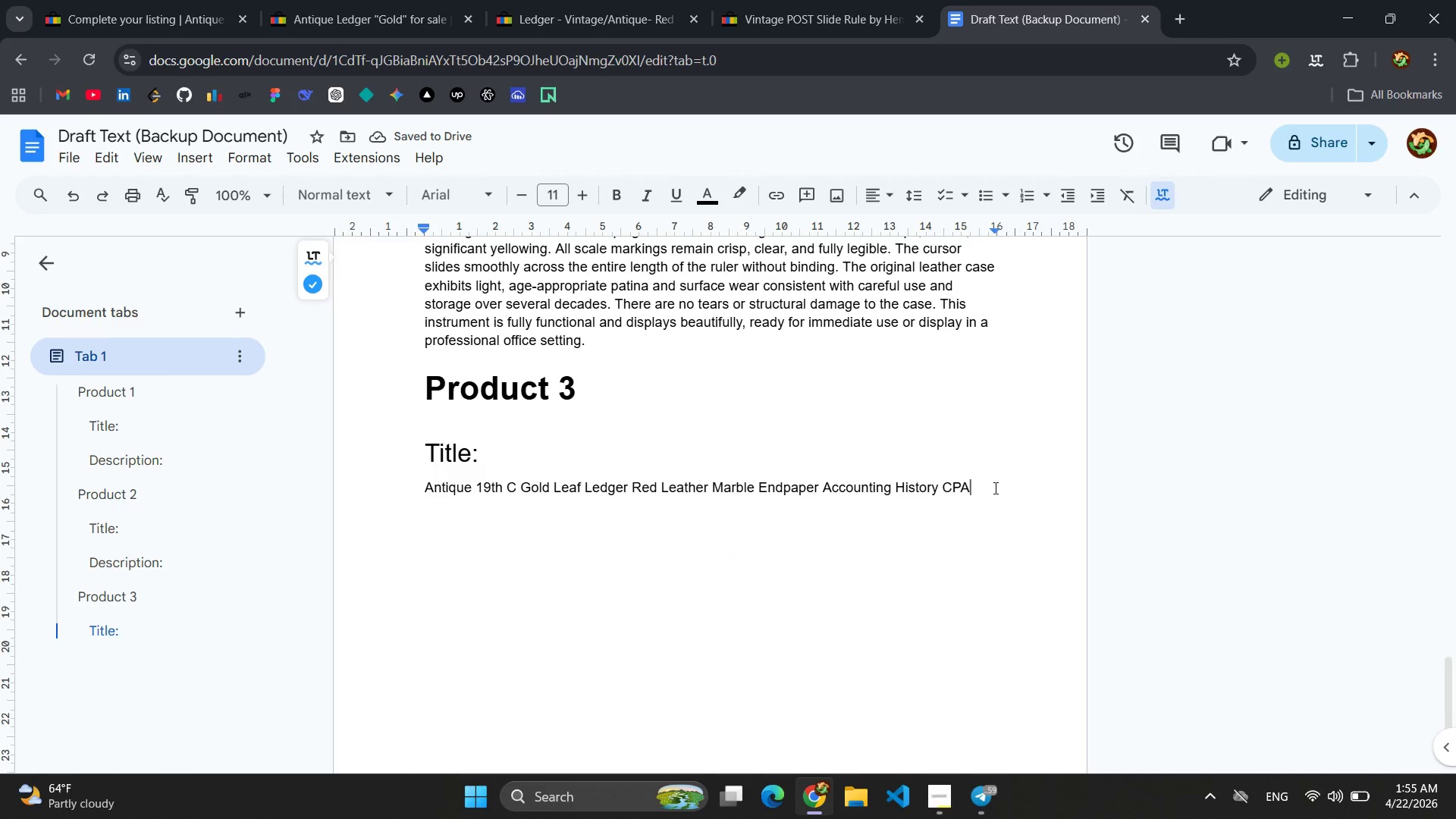 
key(Enter)
 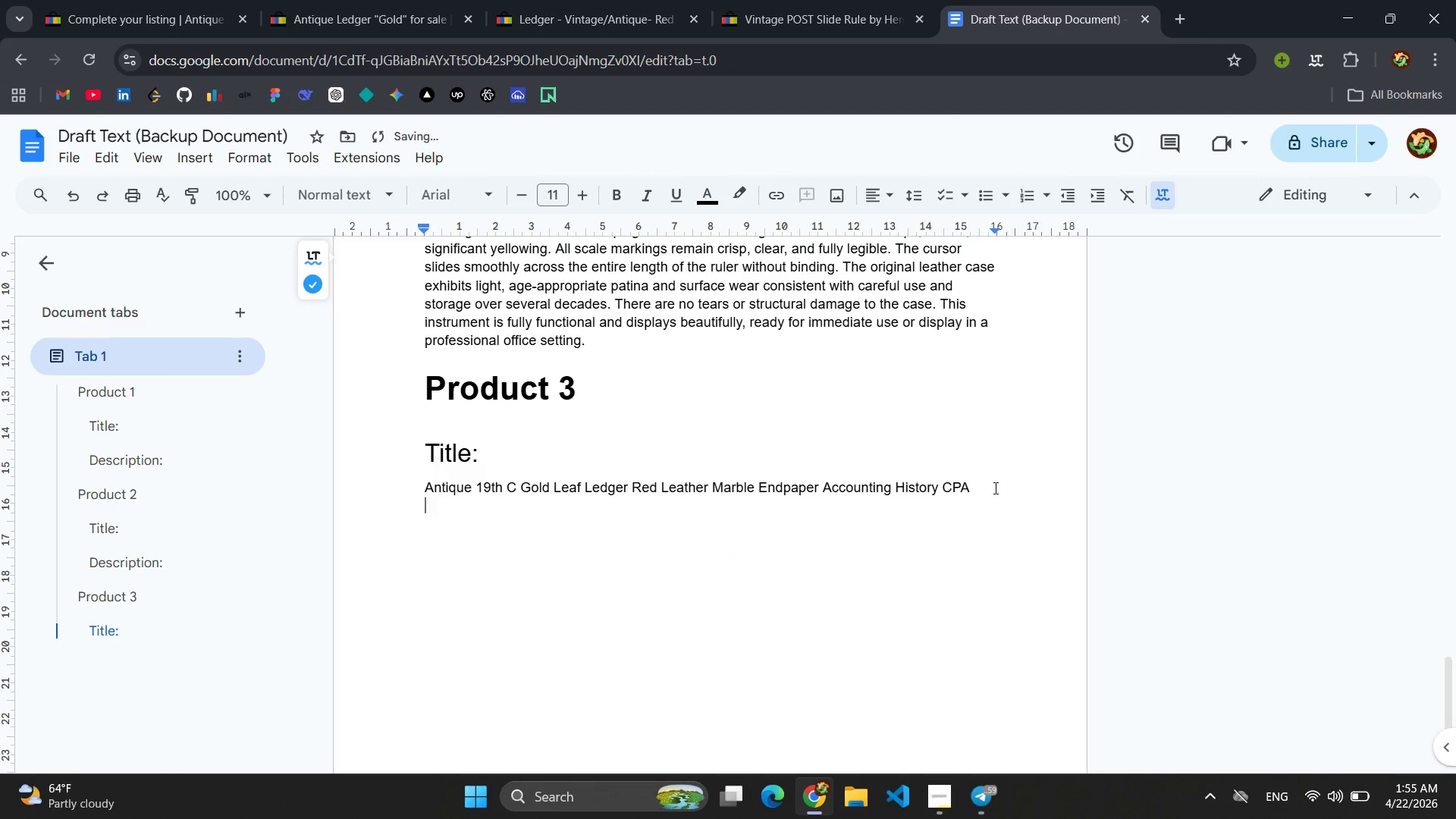 
key(Enter)
 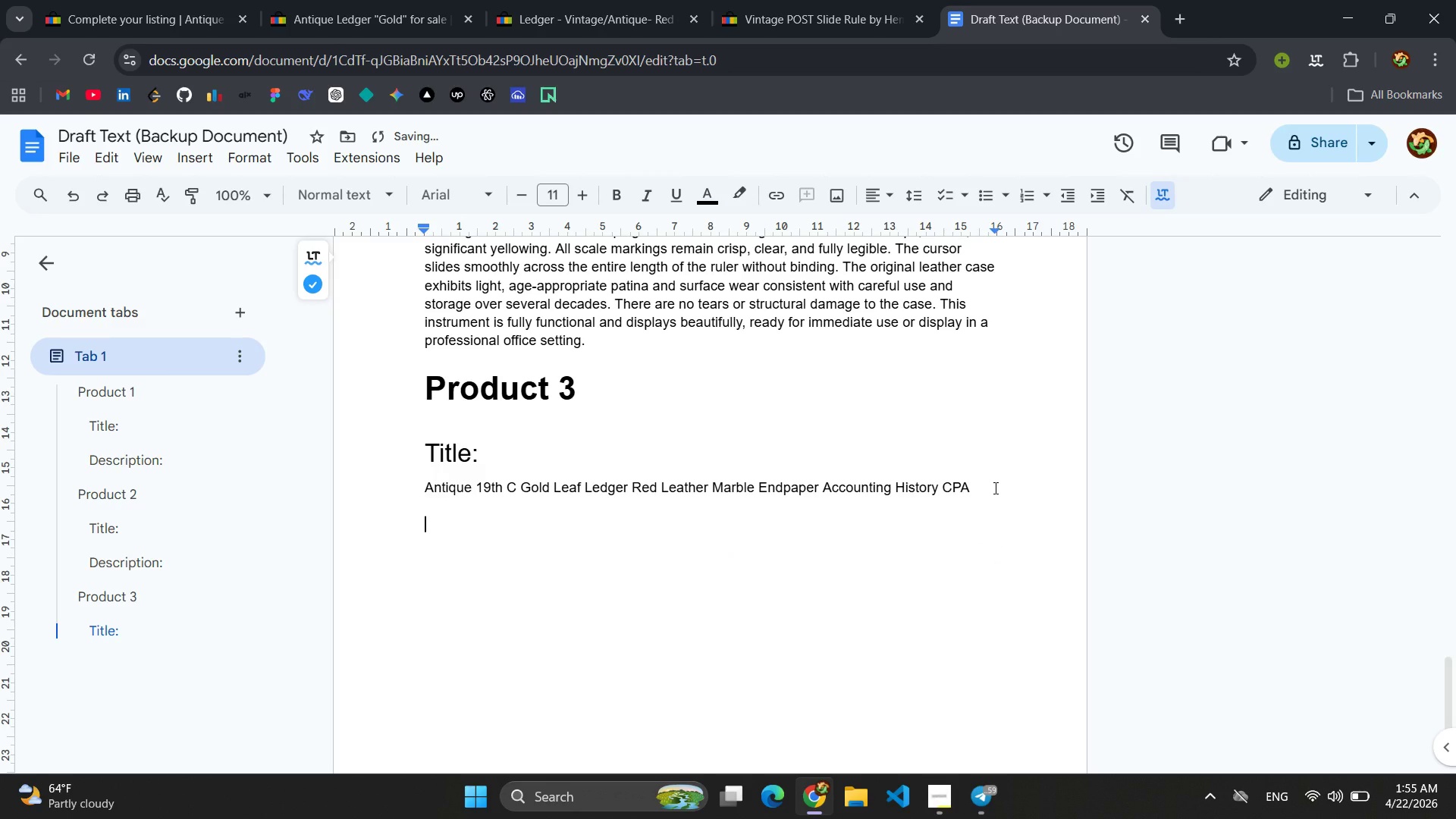 
type(Desc)
key(Backspace)
key(Backspace)
key(Backspace)
key(Backspace)
 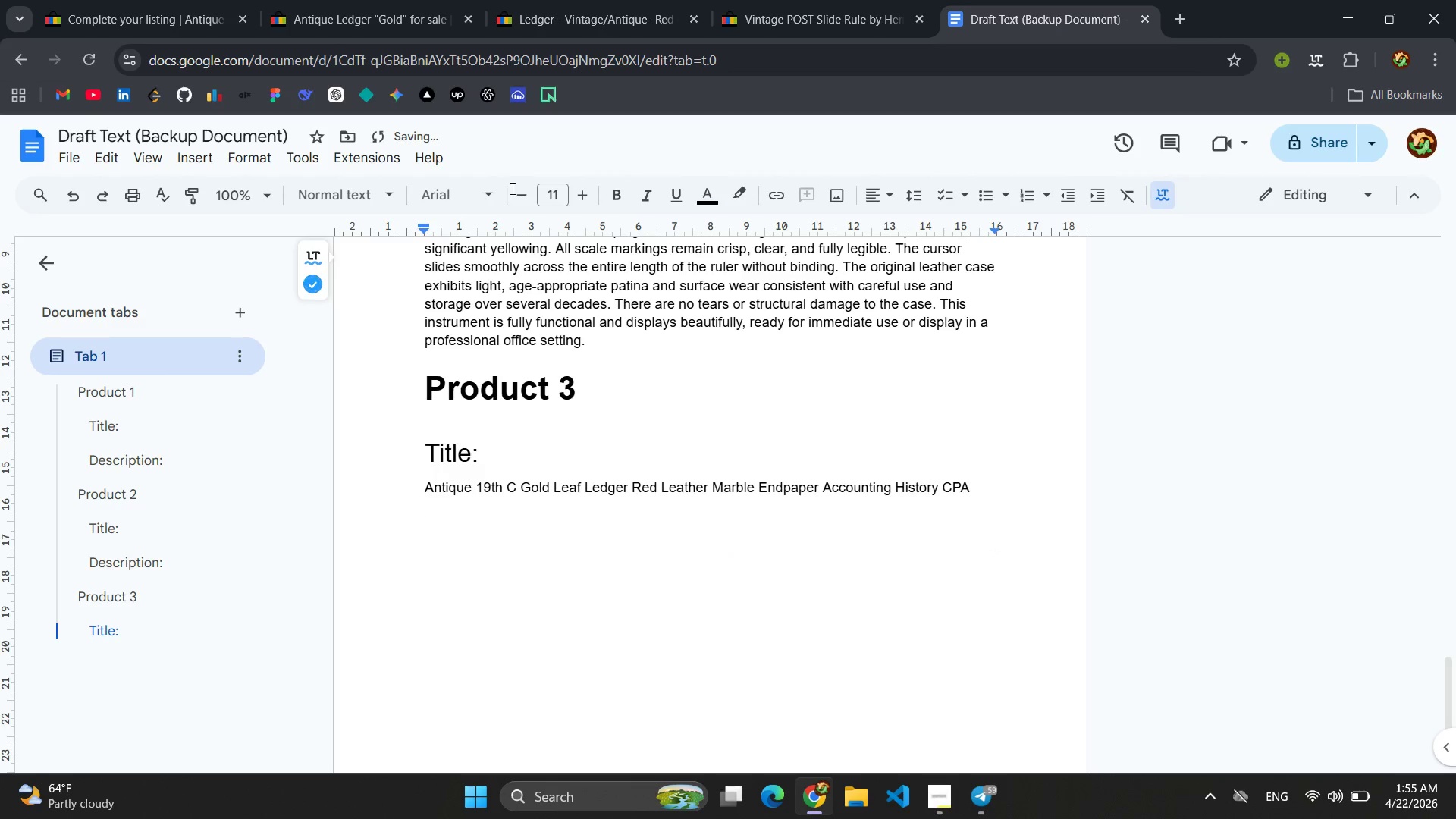 
left_click([344, 197])
 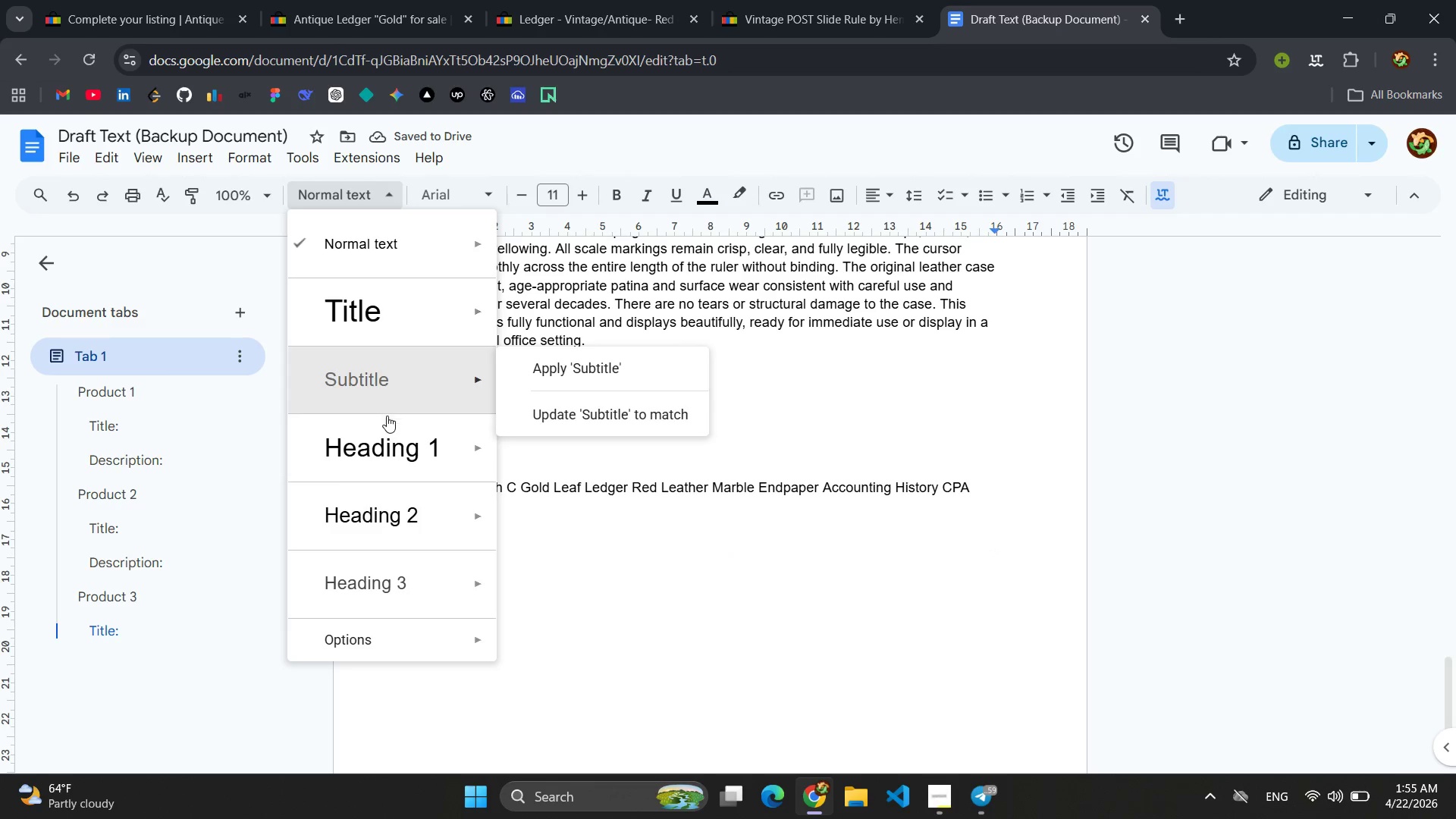 
left_click([384, 438])
 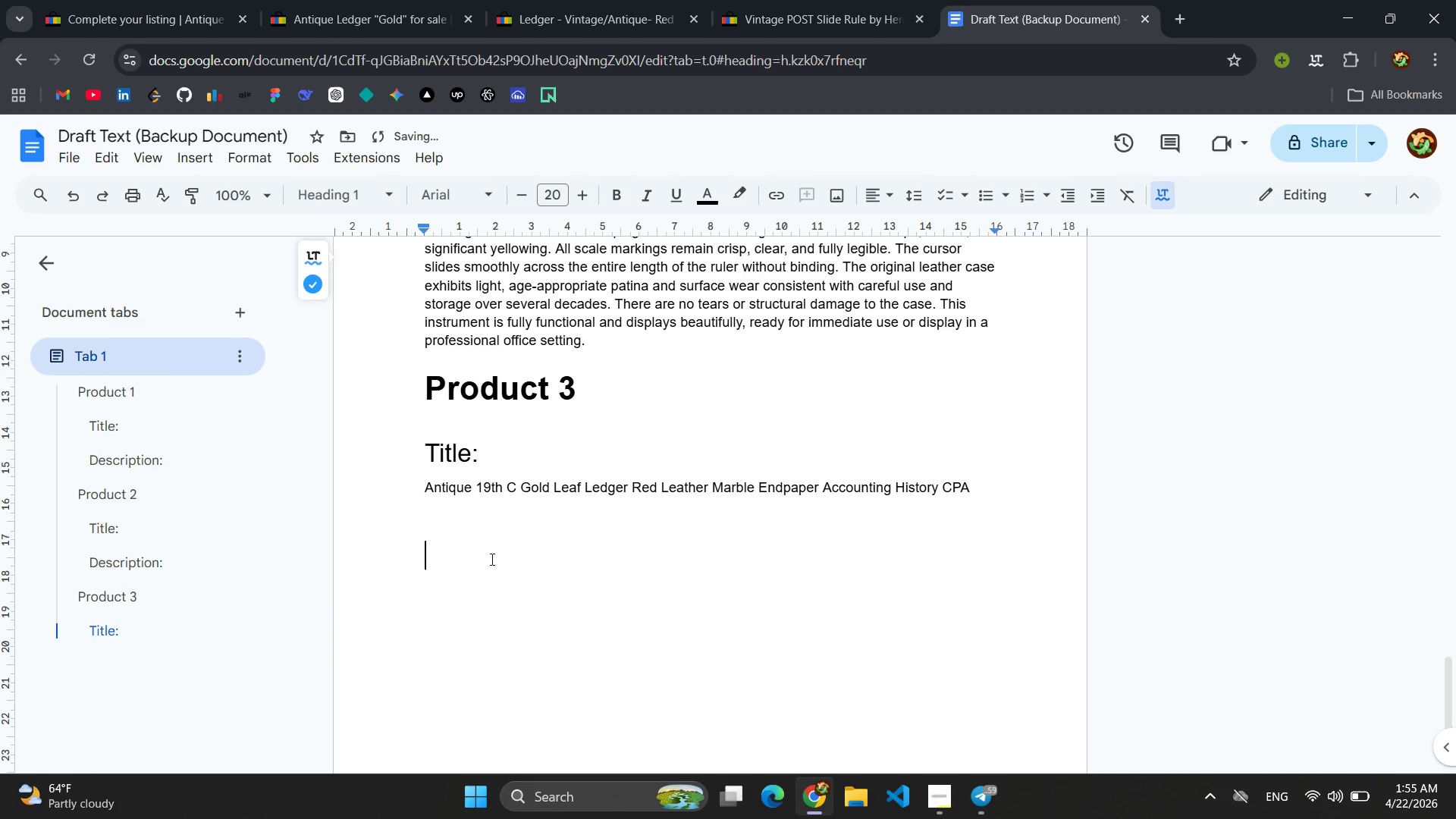 
type(Dec)
key(Backspace)
type(scription )
key(Backspace)
type(:)
 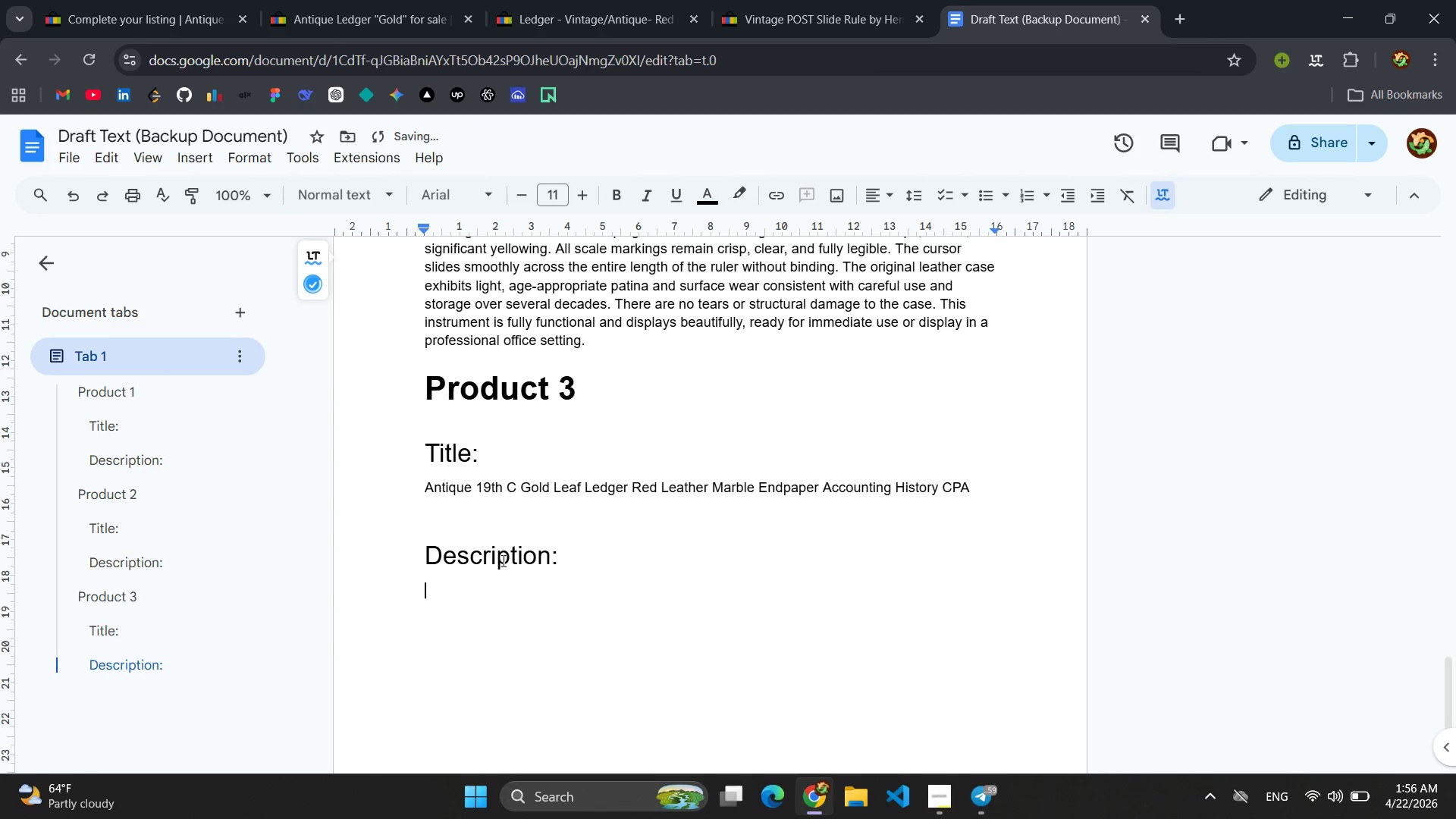 
 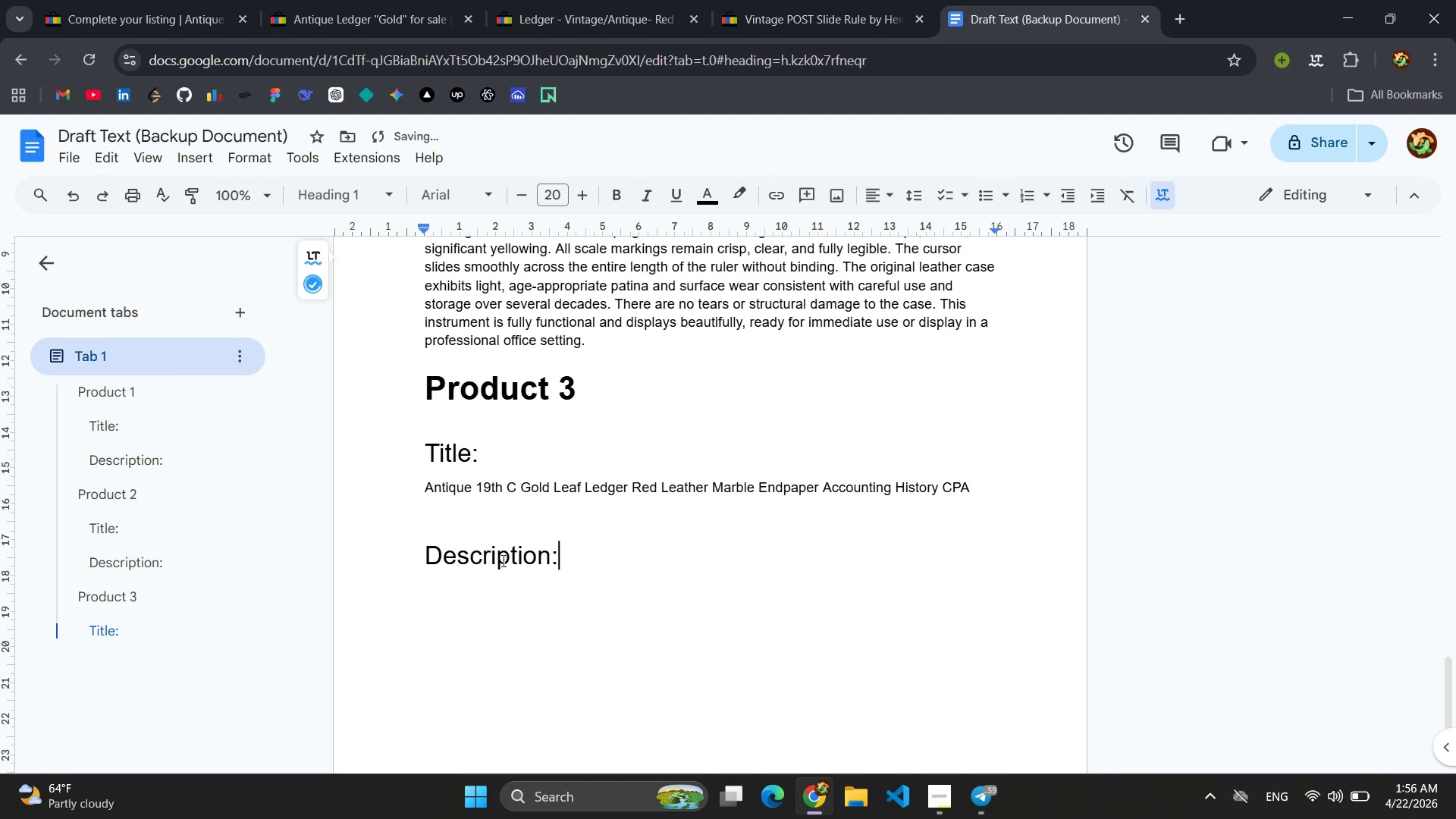 
key(Enter)
 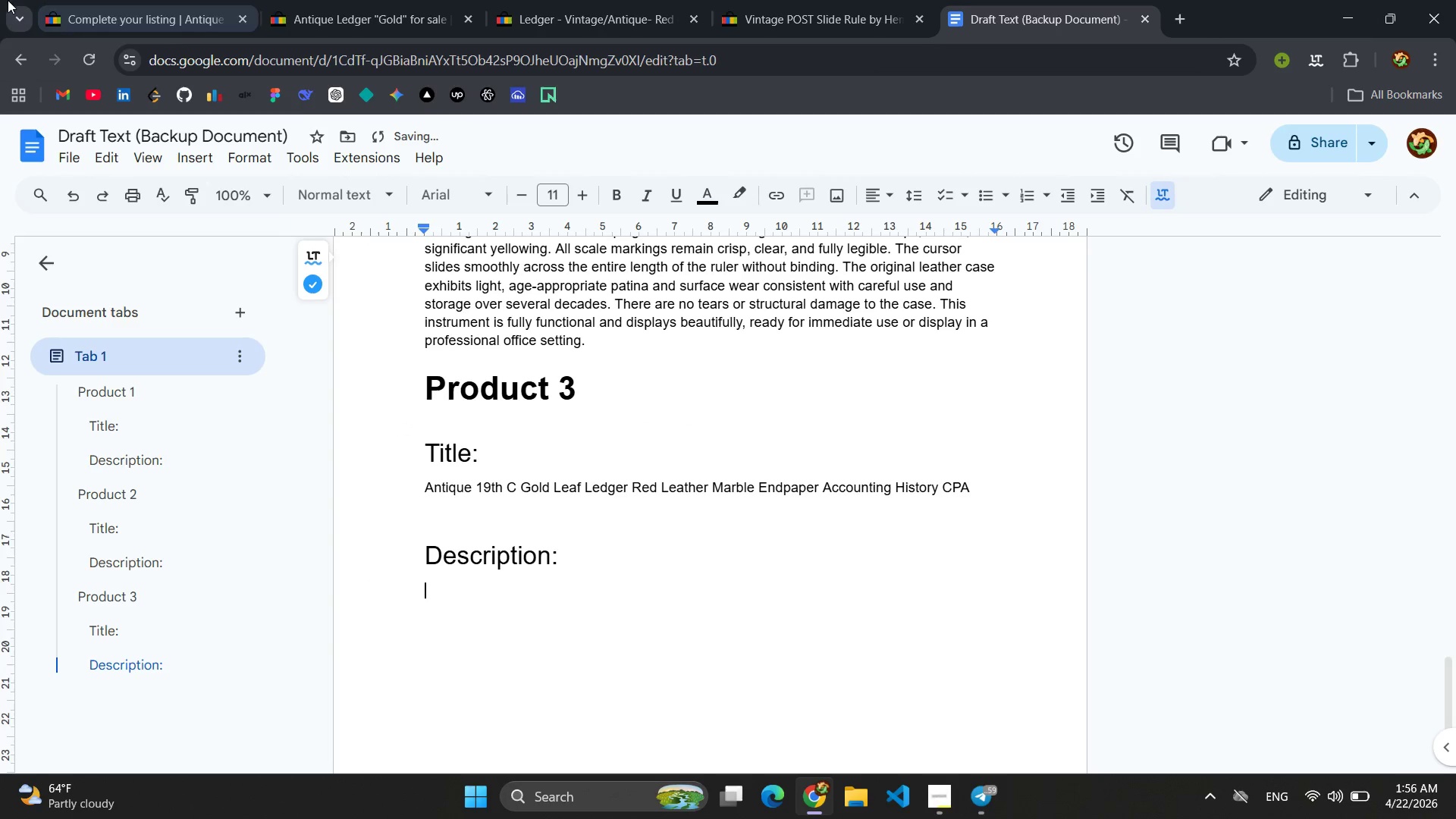 
double_click([58, 0])
 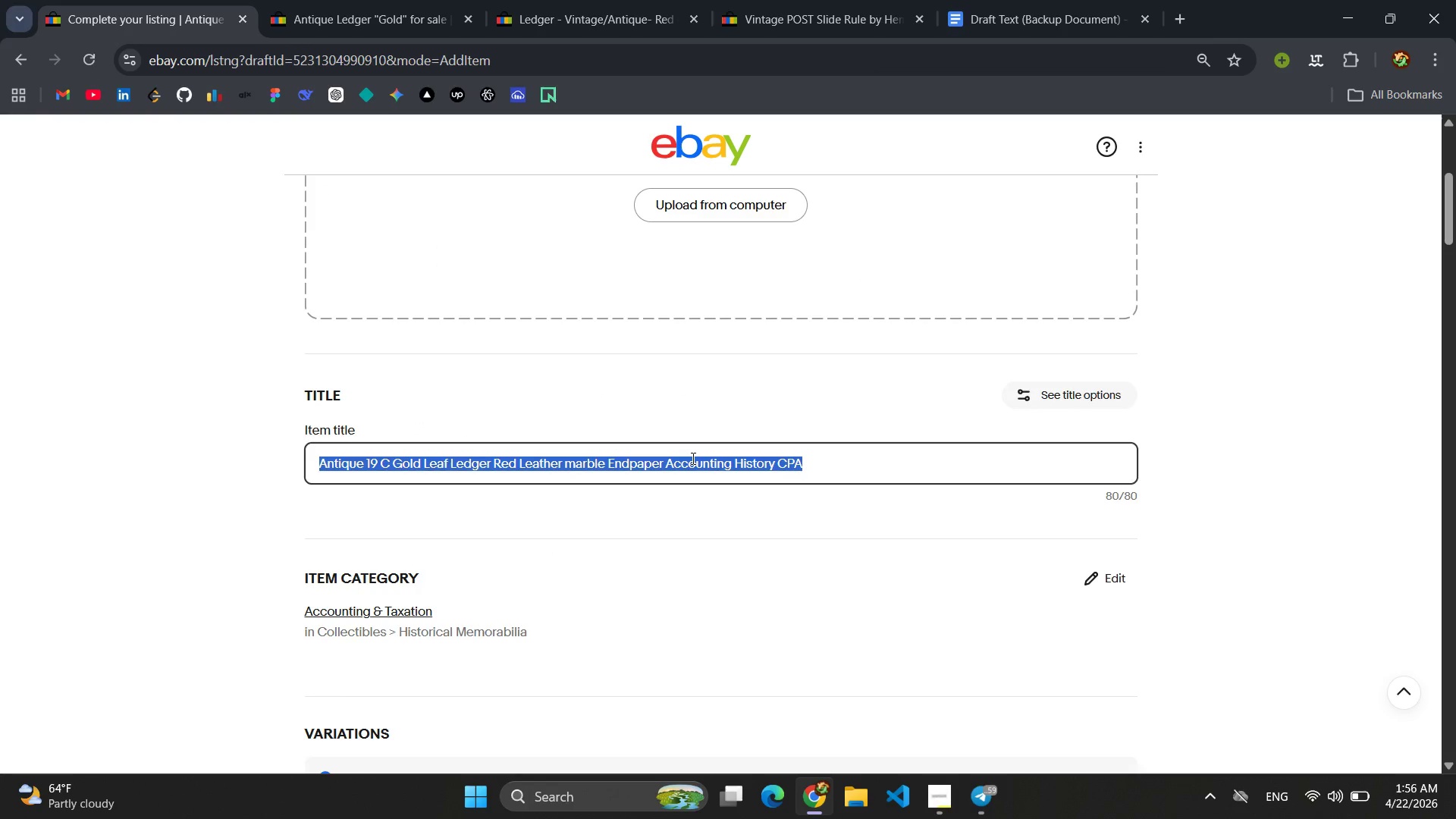 
scroll: coordinate [692, 458], scroll_direction: down, amount: 4.0
 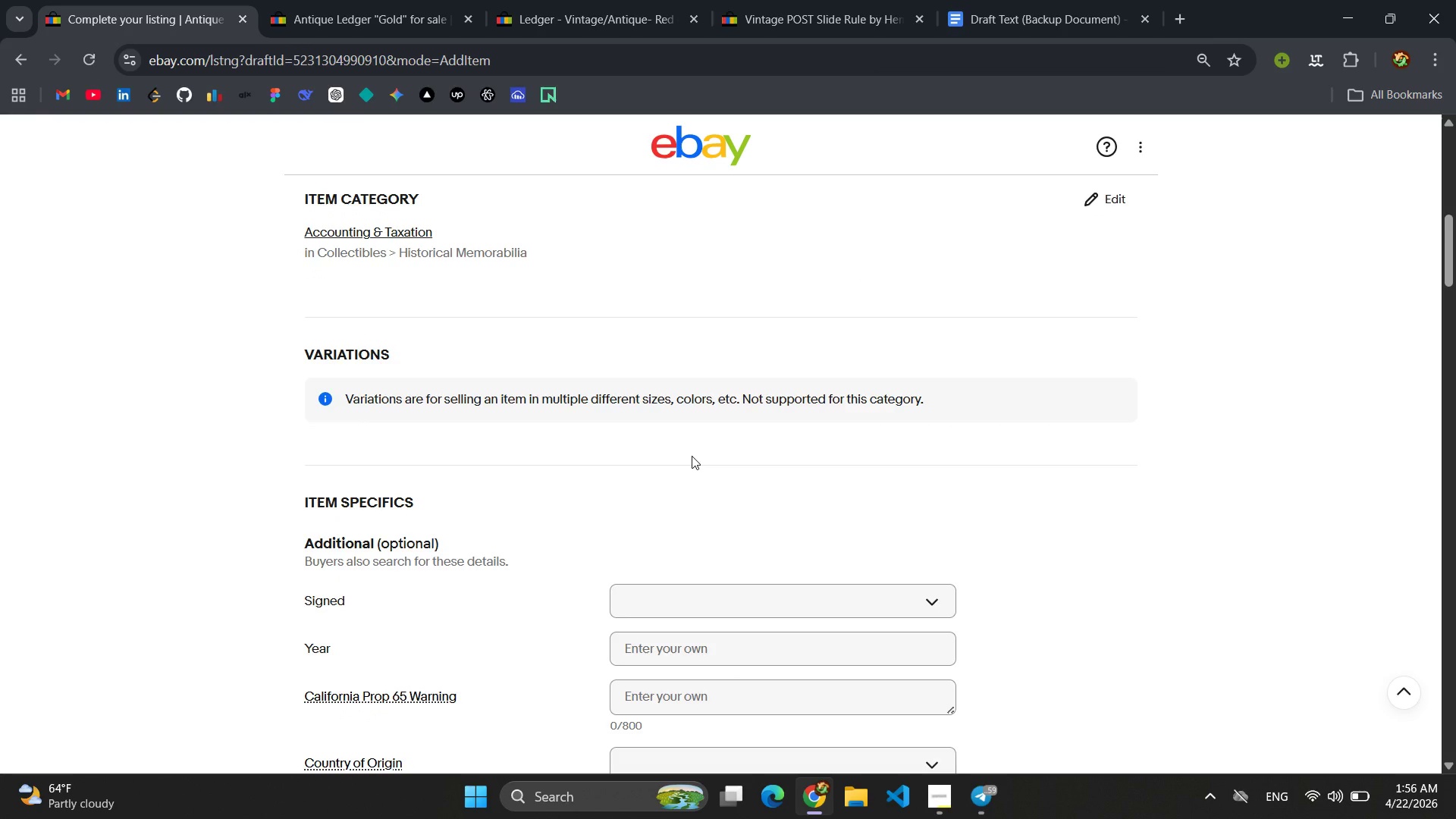 
left_click([692, 456])
 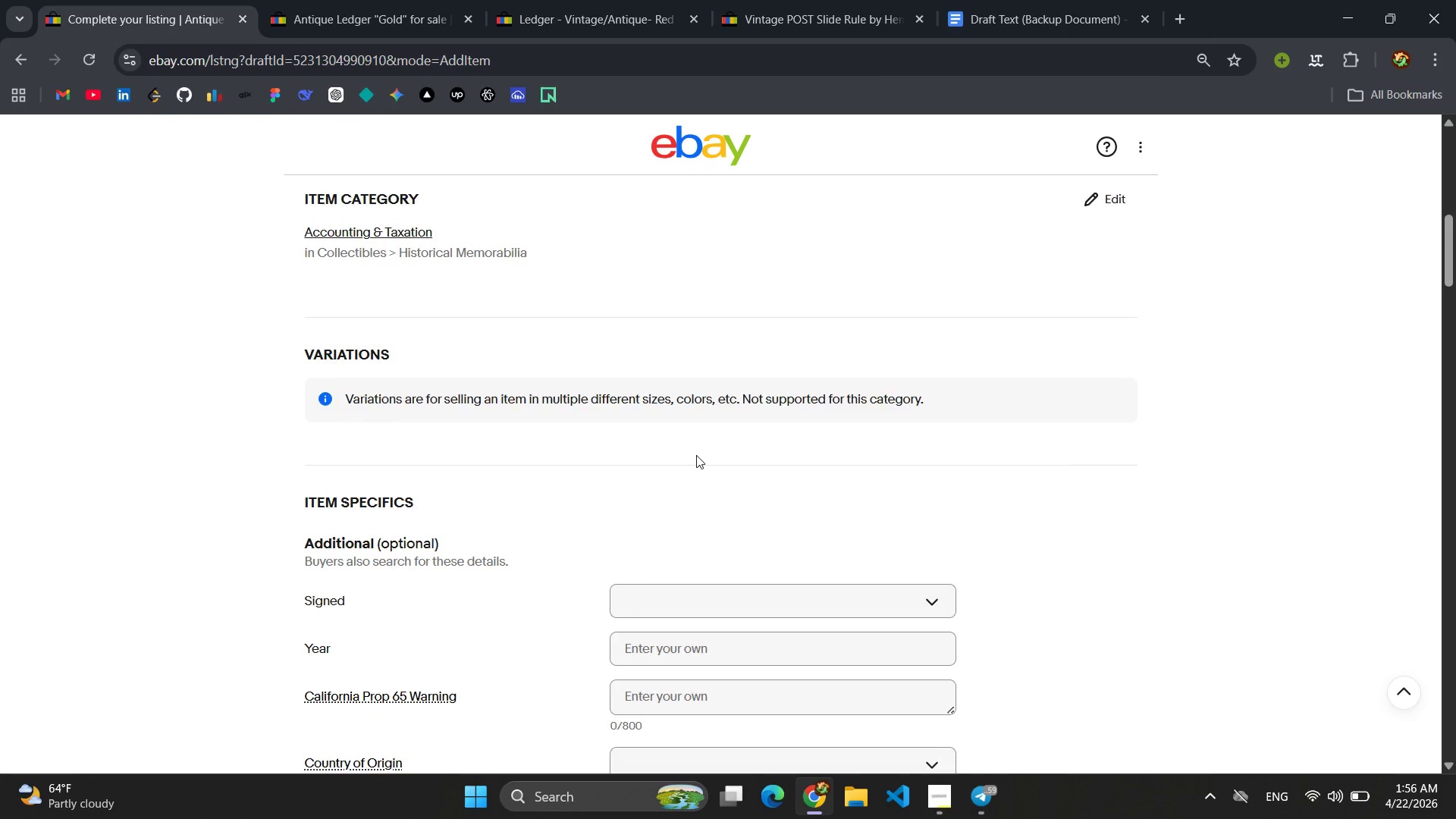 
left_click([696, 455])
 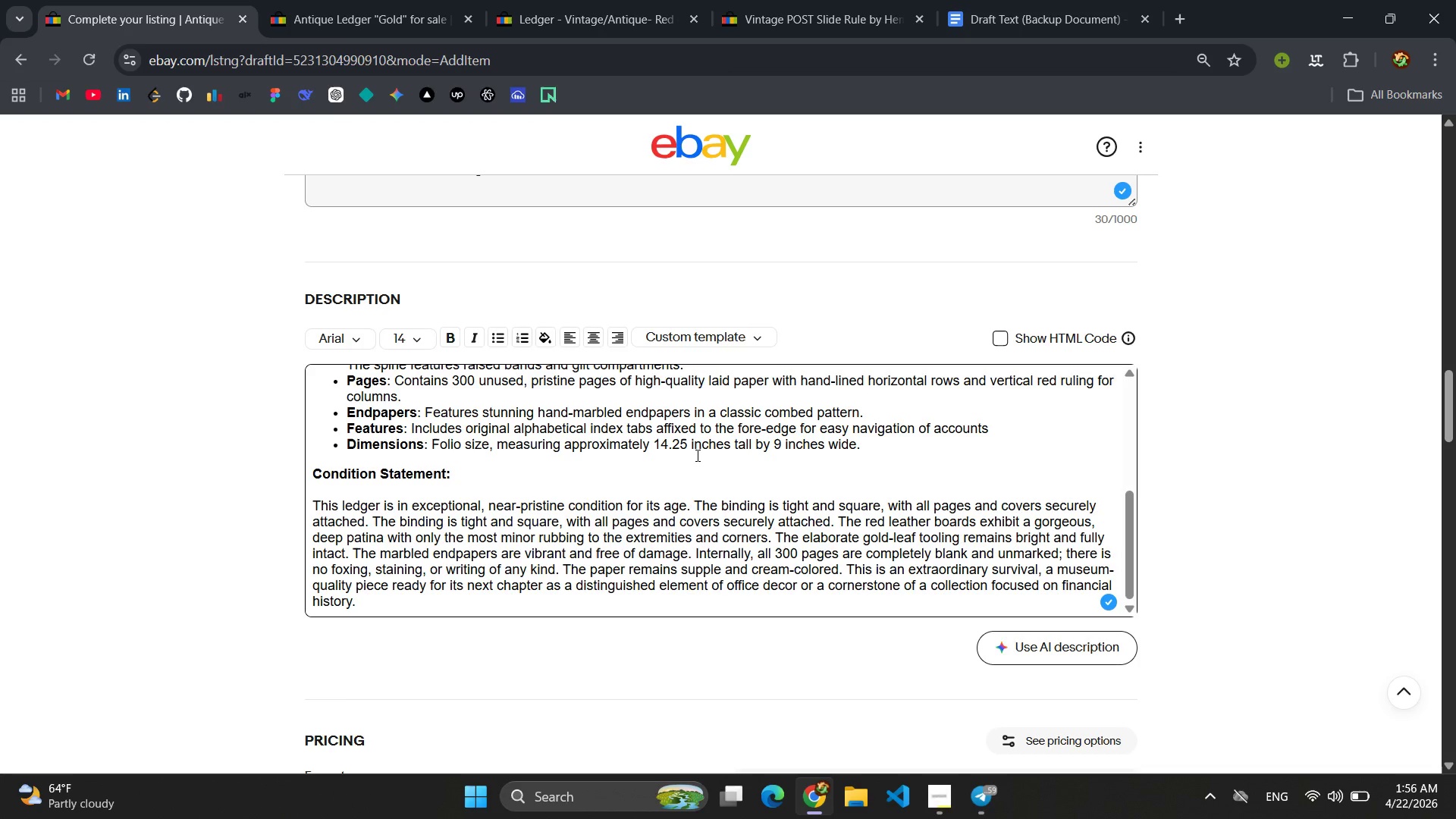 
scroll: coordinate [696, 455], scroll_direction: down, amount: 15.0
 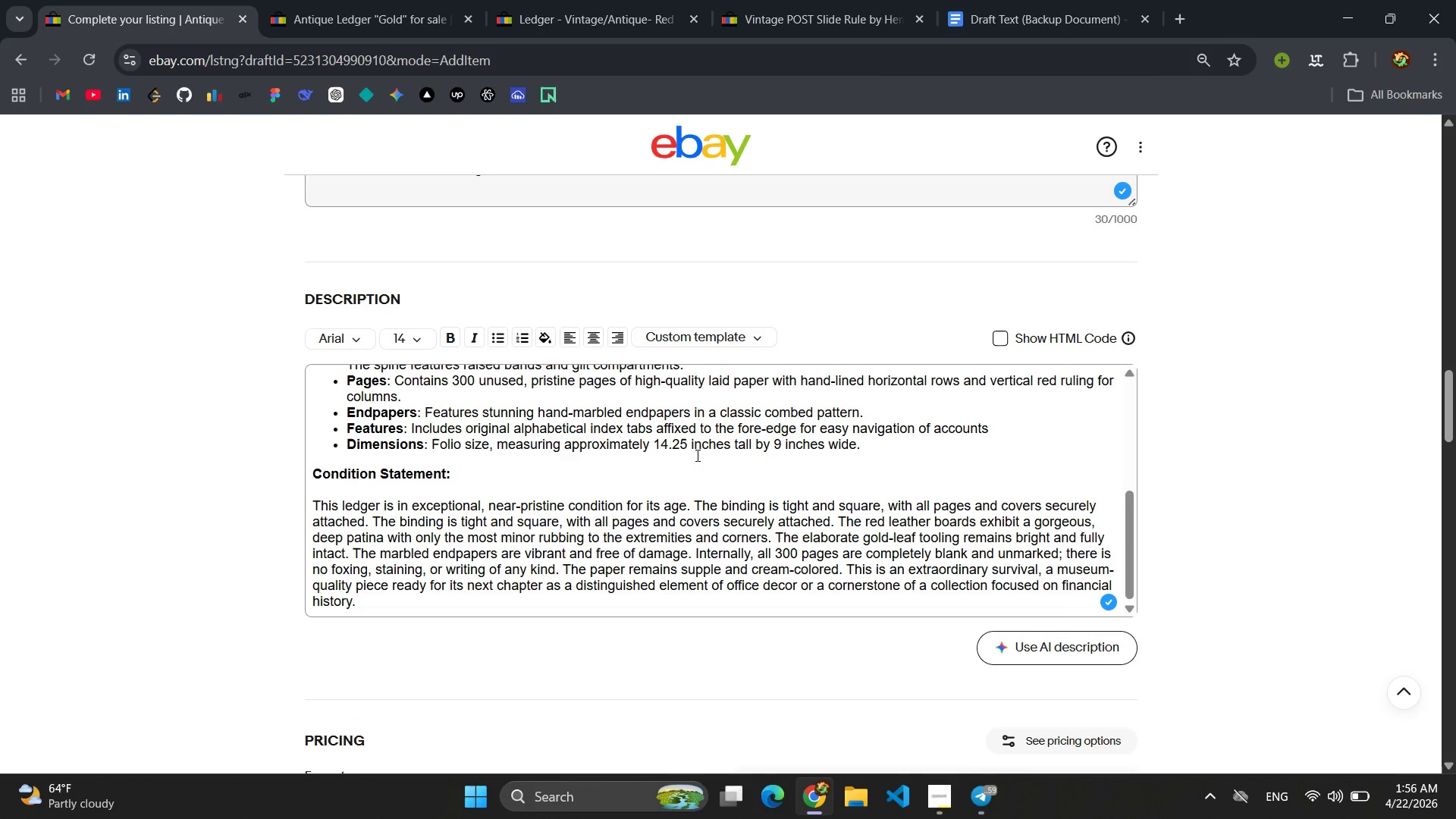 
key(Control+A)
 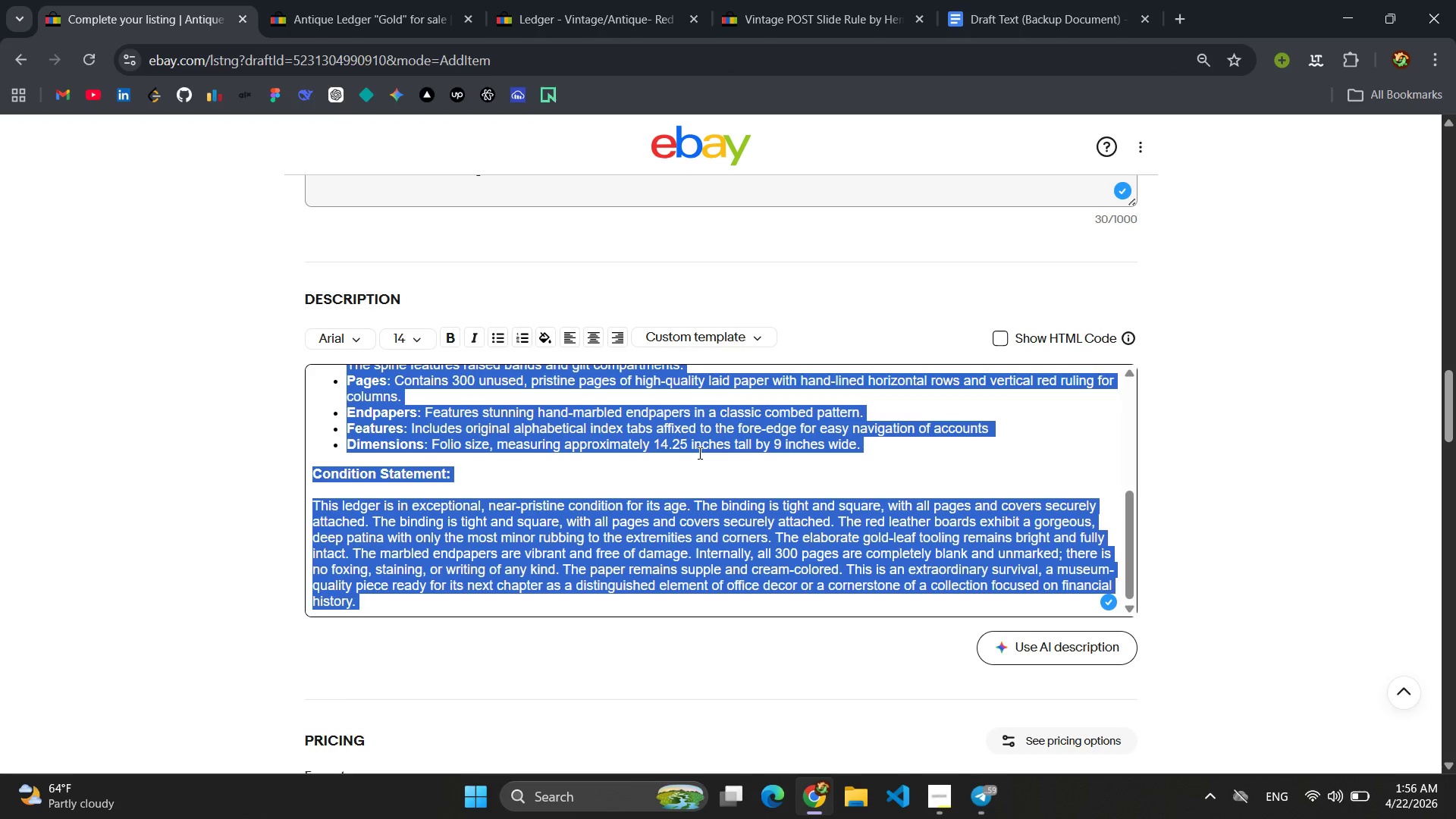 
key(Control+C)
 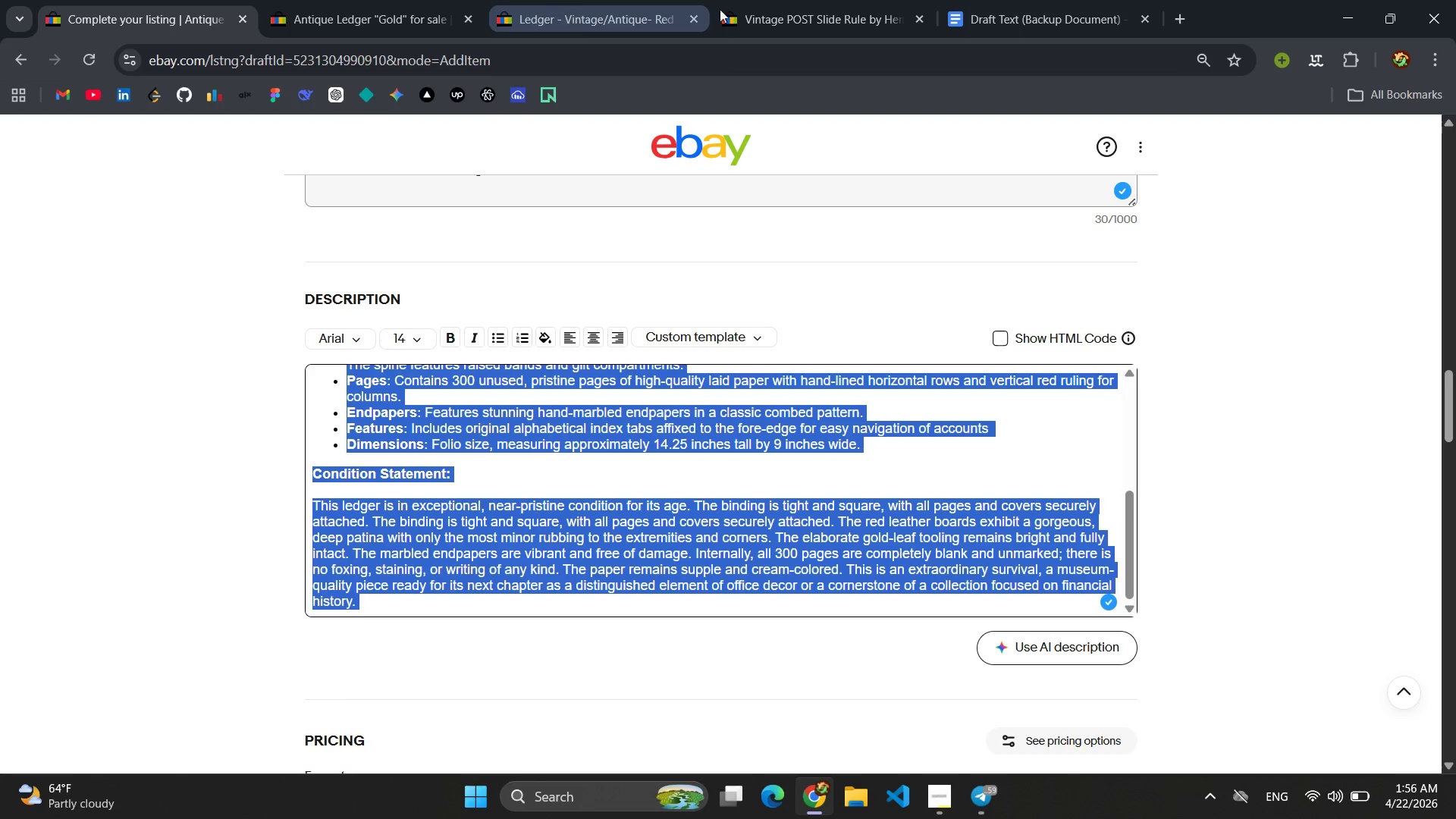 
left_click([1052, 10])
 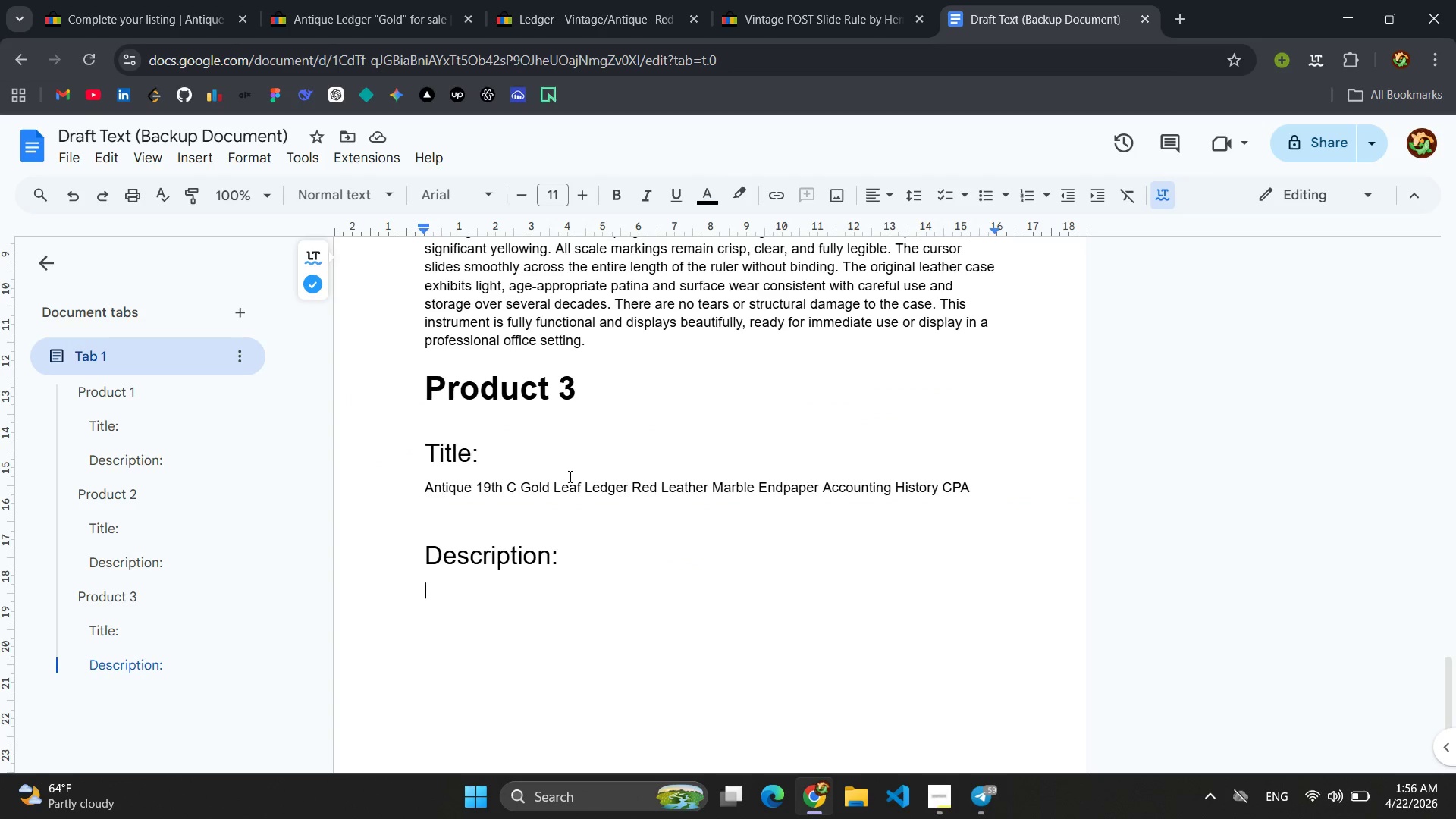 
key(Control+V)
 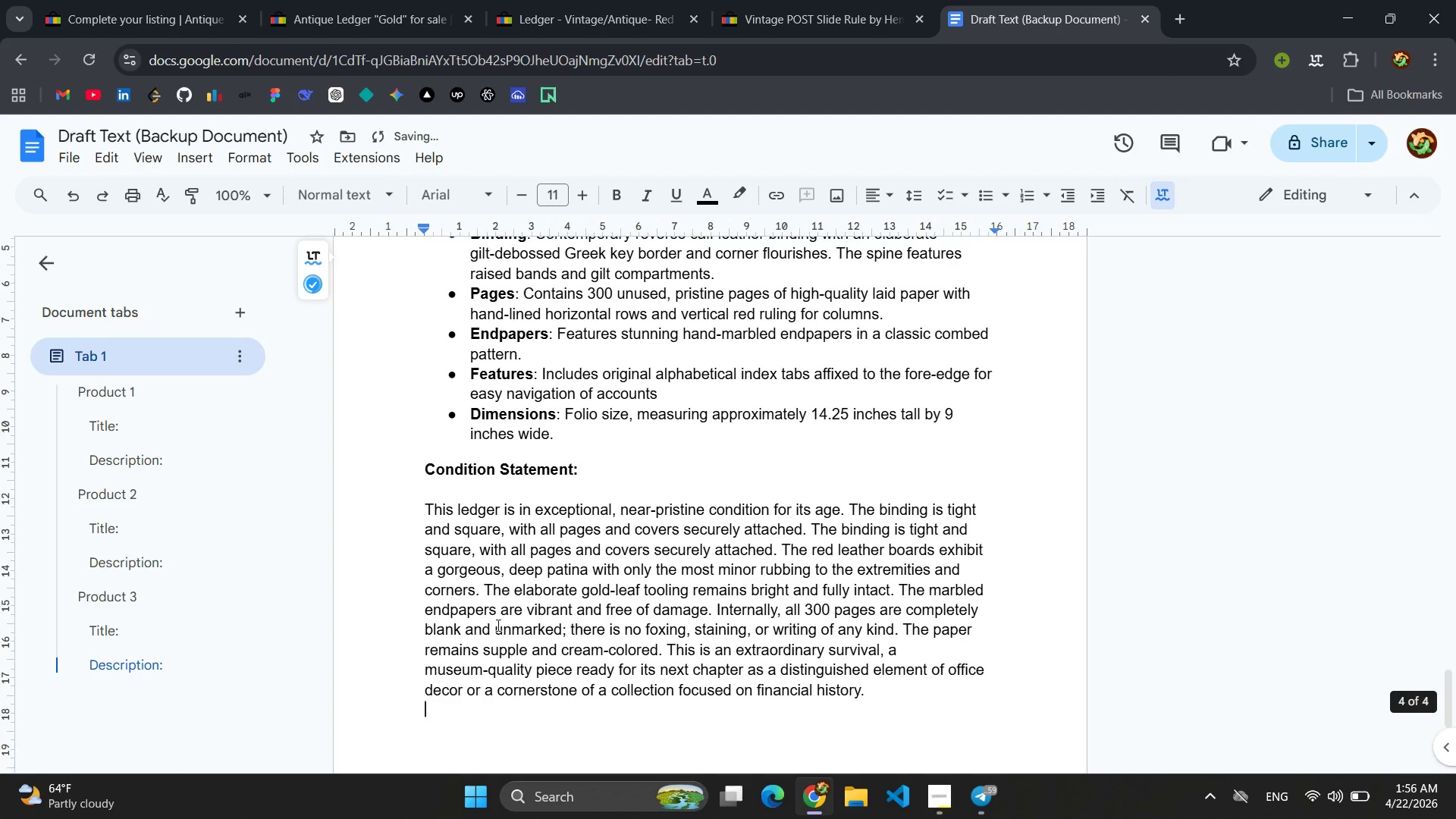 
scroll: coordinate [592, 560], scroll_direction: up, amount: 33.0
 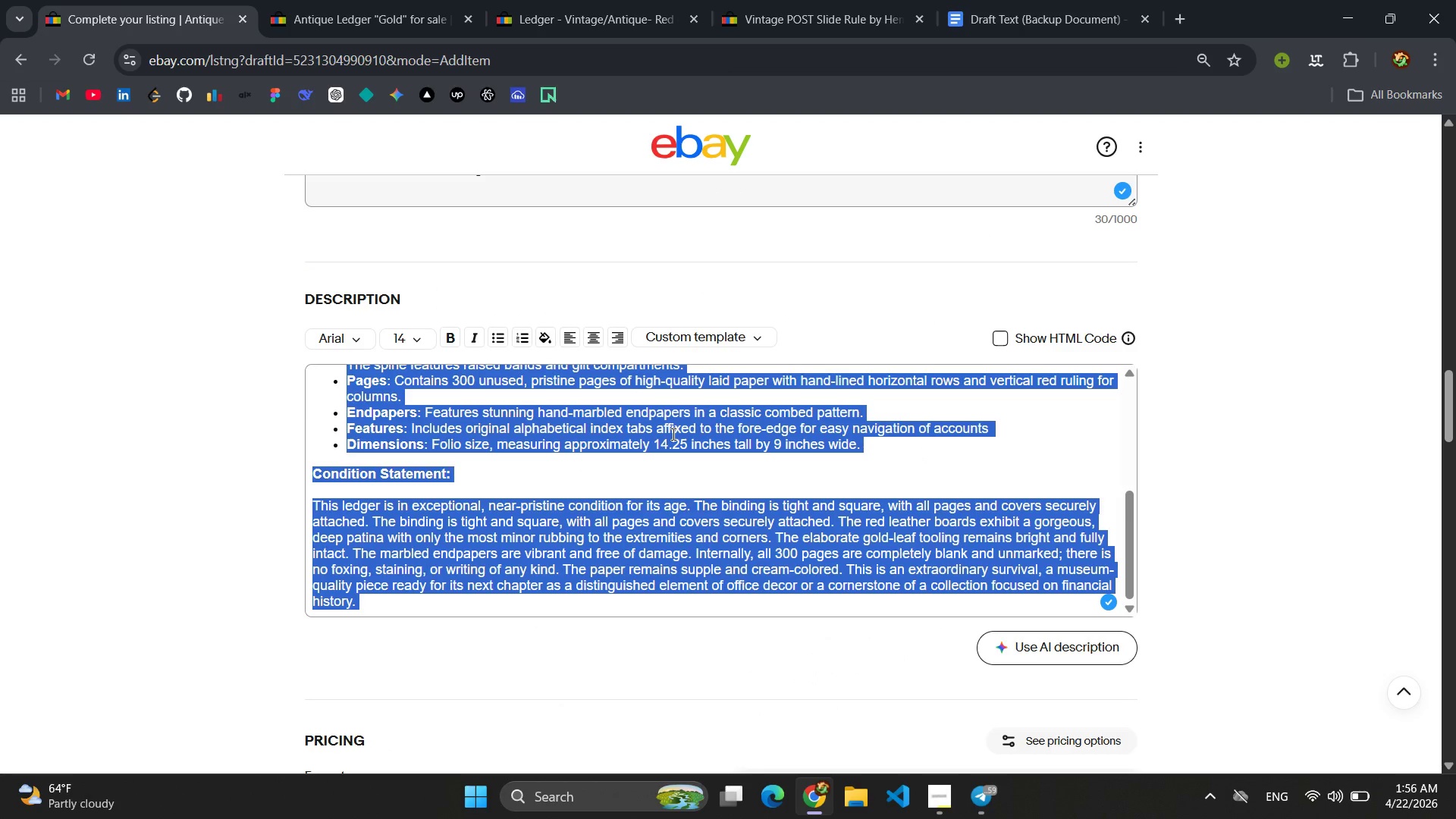 
left_click([583, 467])
 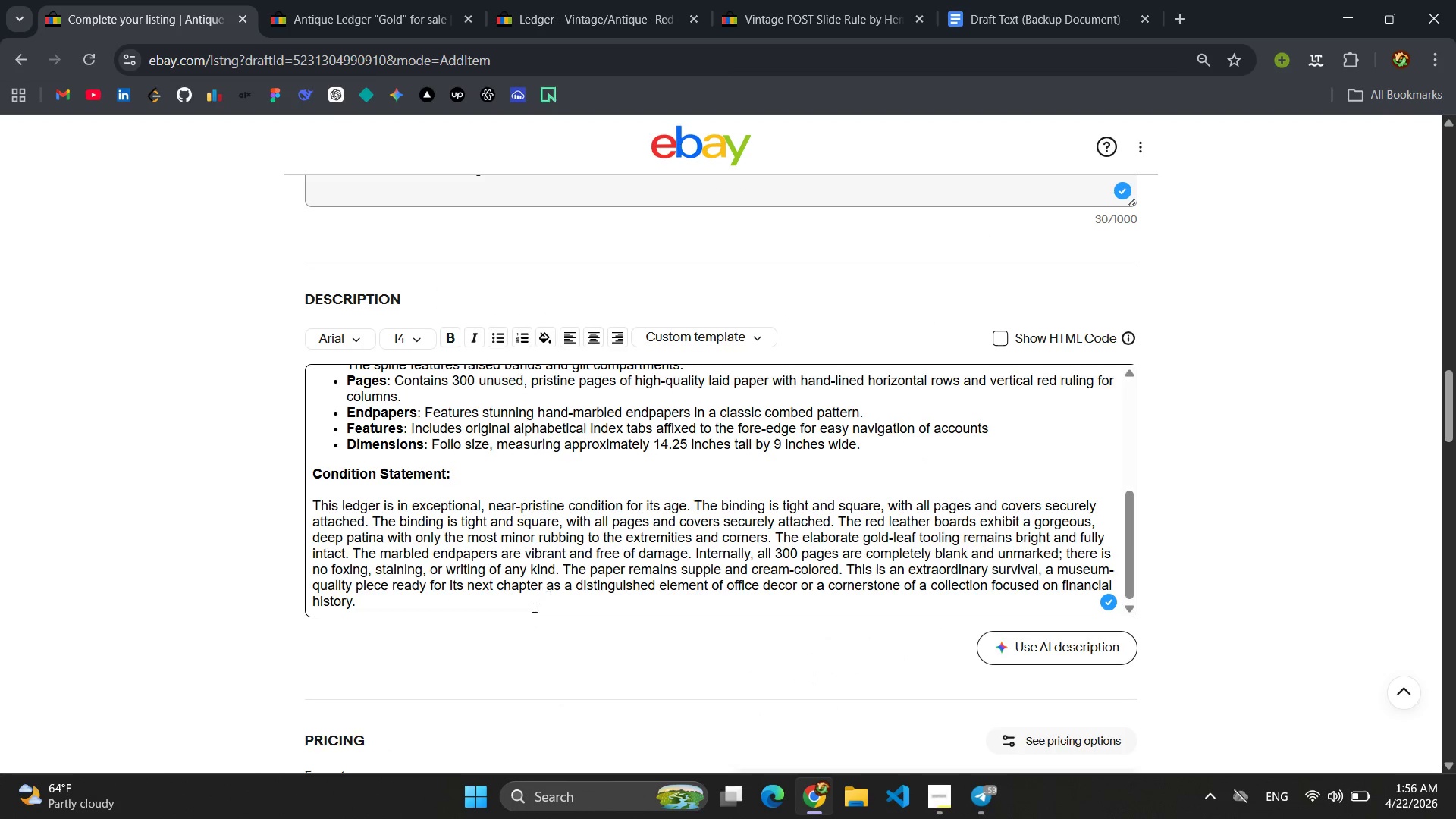 
scroll: coordinate [576, 566], scroll_direction: down, amount: 5.0
 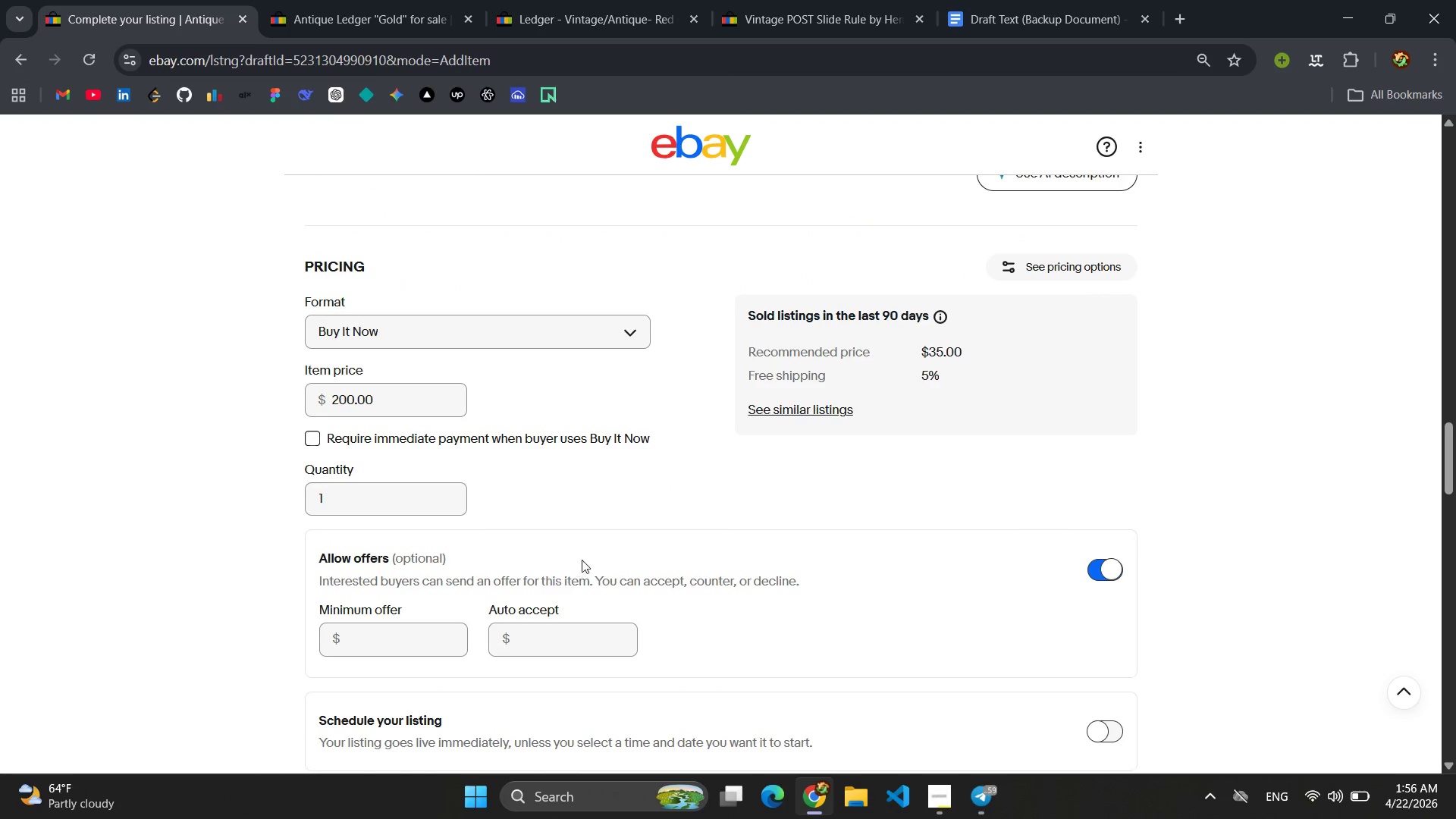 
scroll: coordinate [614, 544], scroll_direction: up, amount: 29.0
 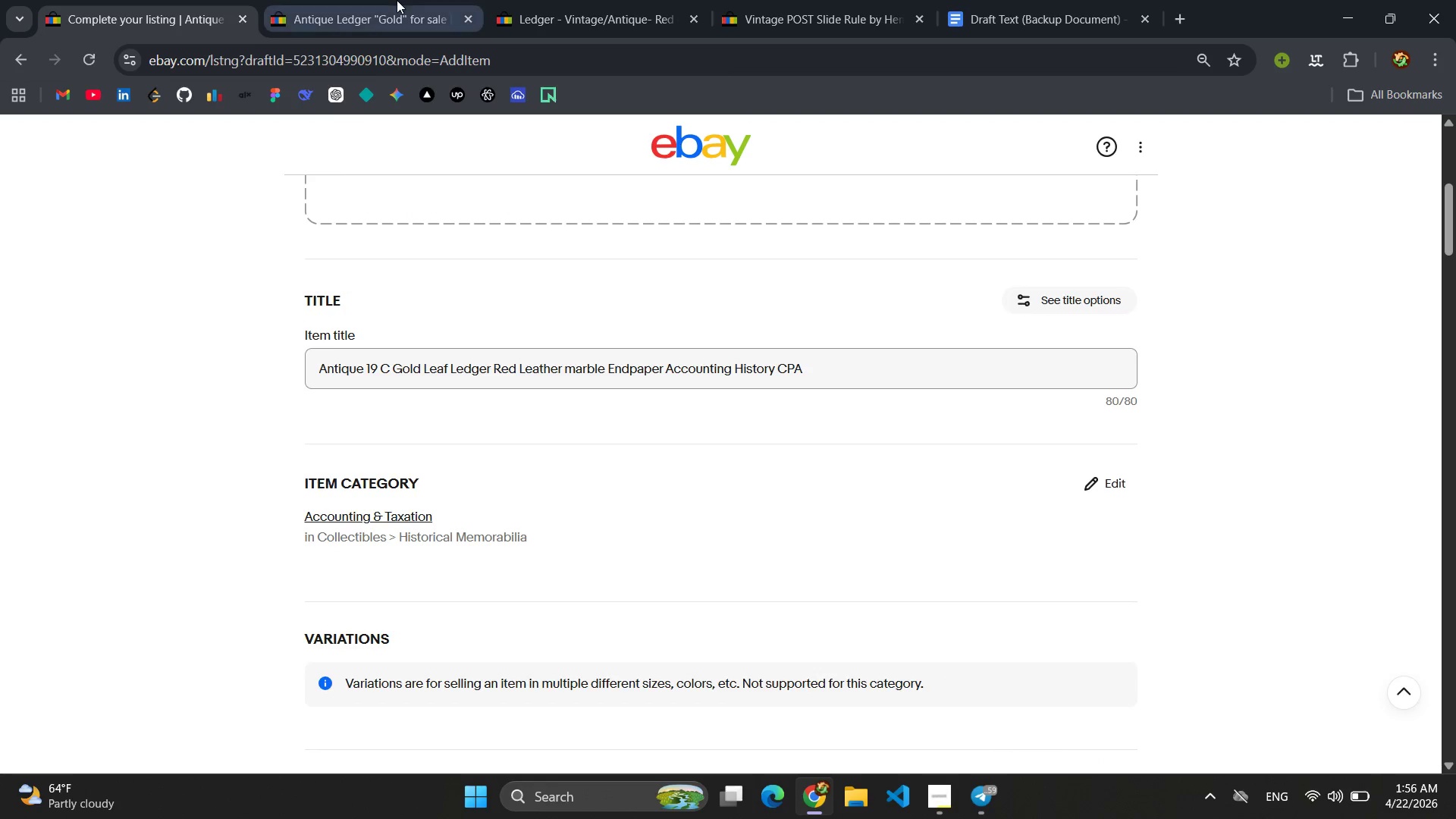 
left_click([364, 9])
 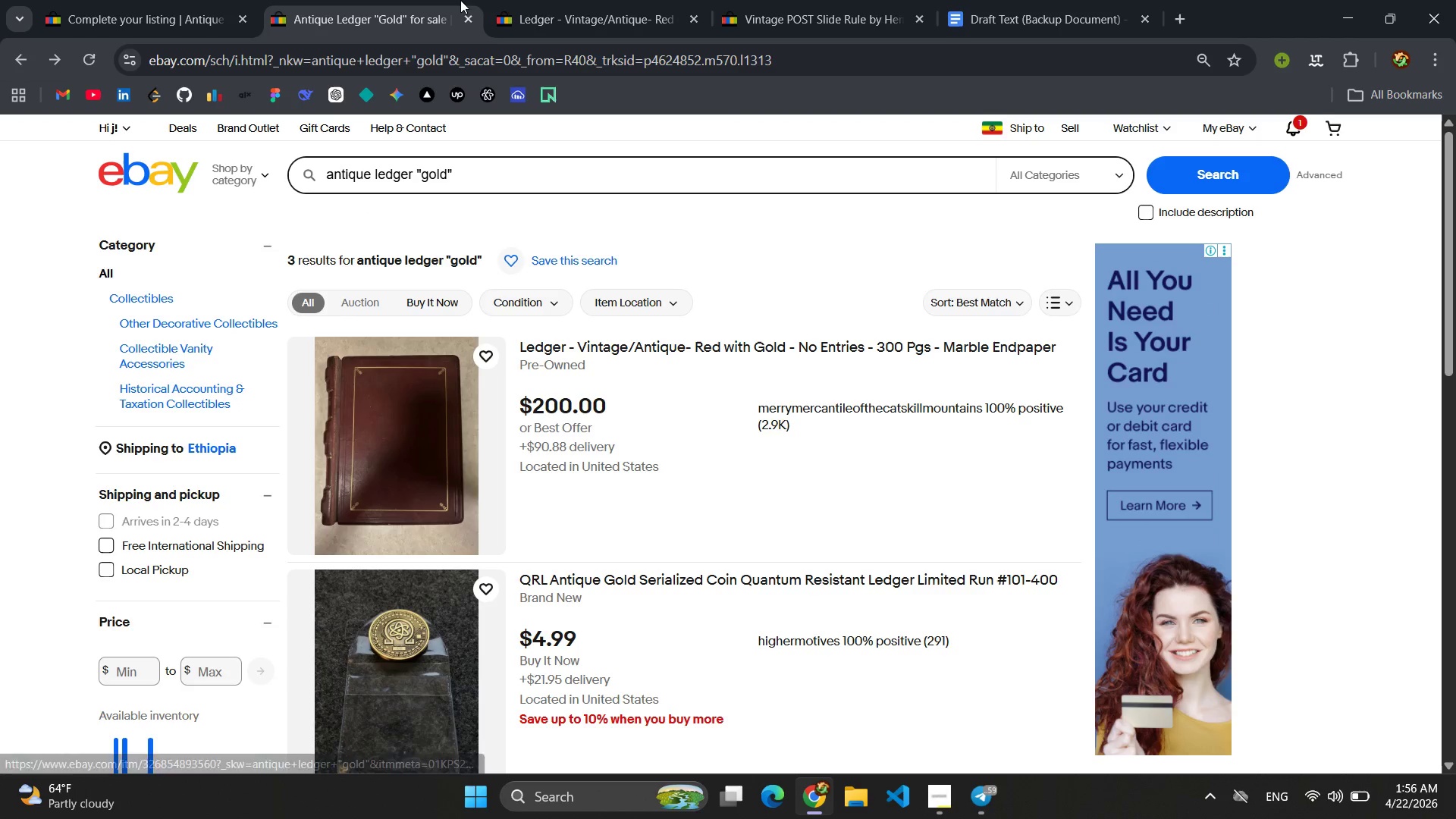 
left_click([585, 15])
 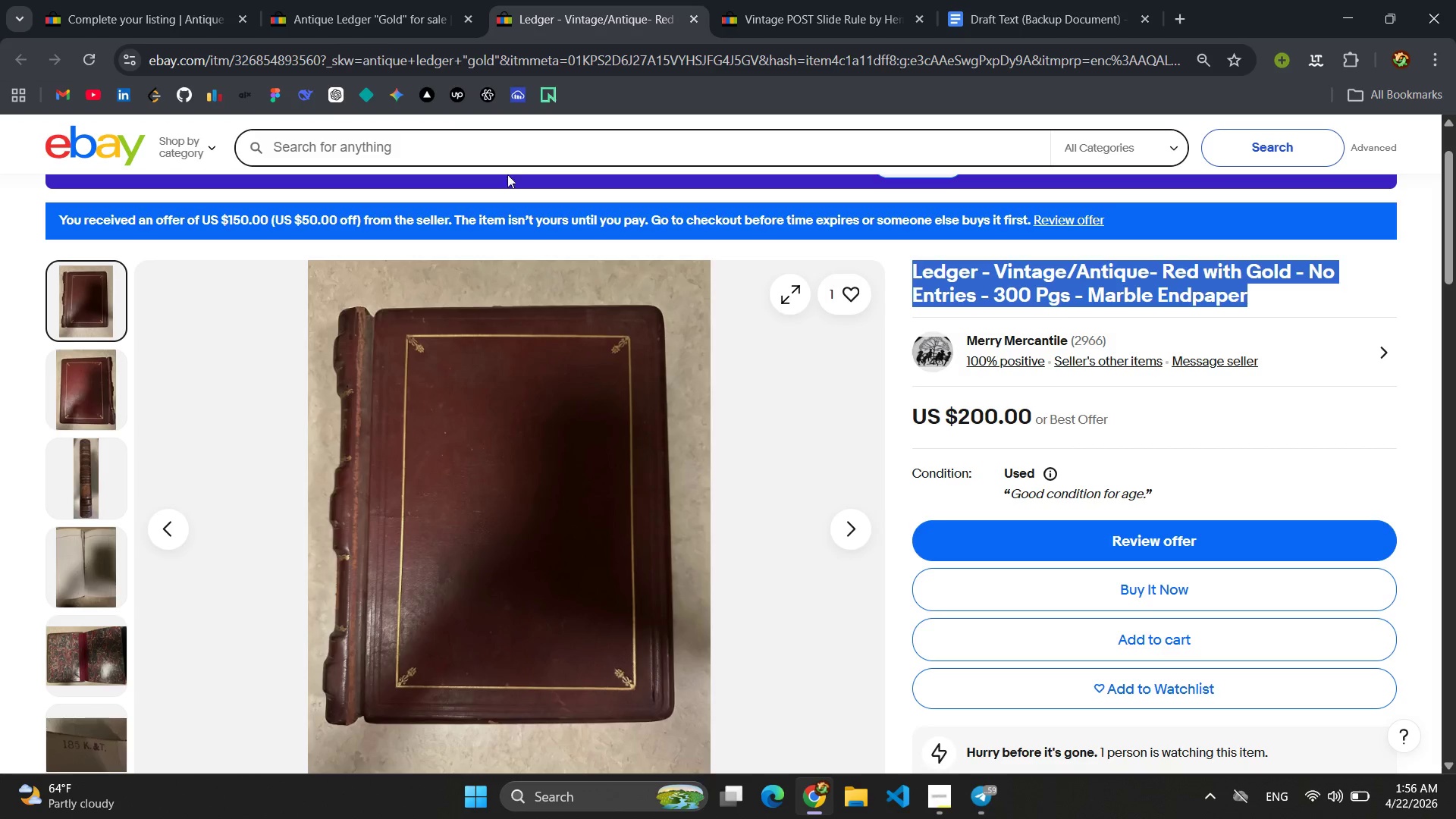 
left_click([327, 0])
 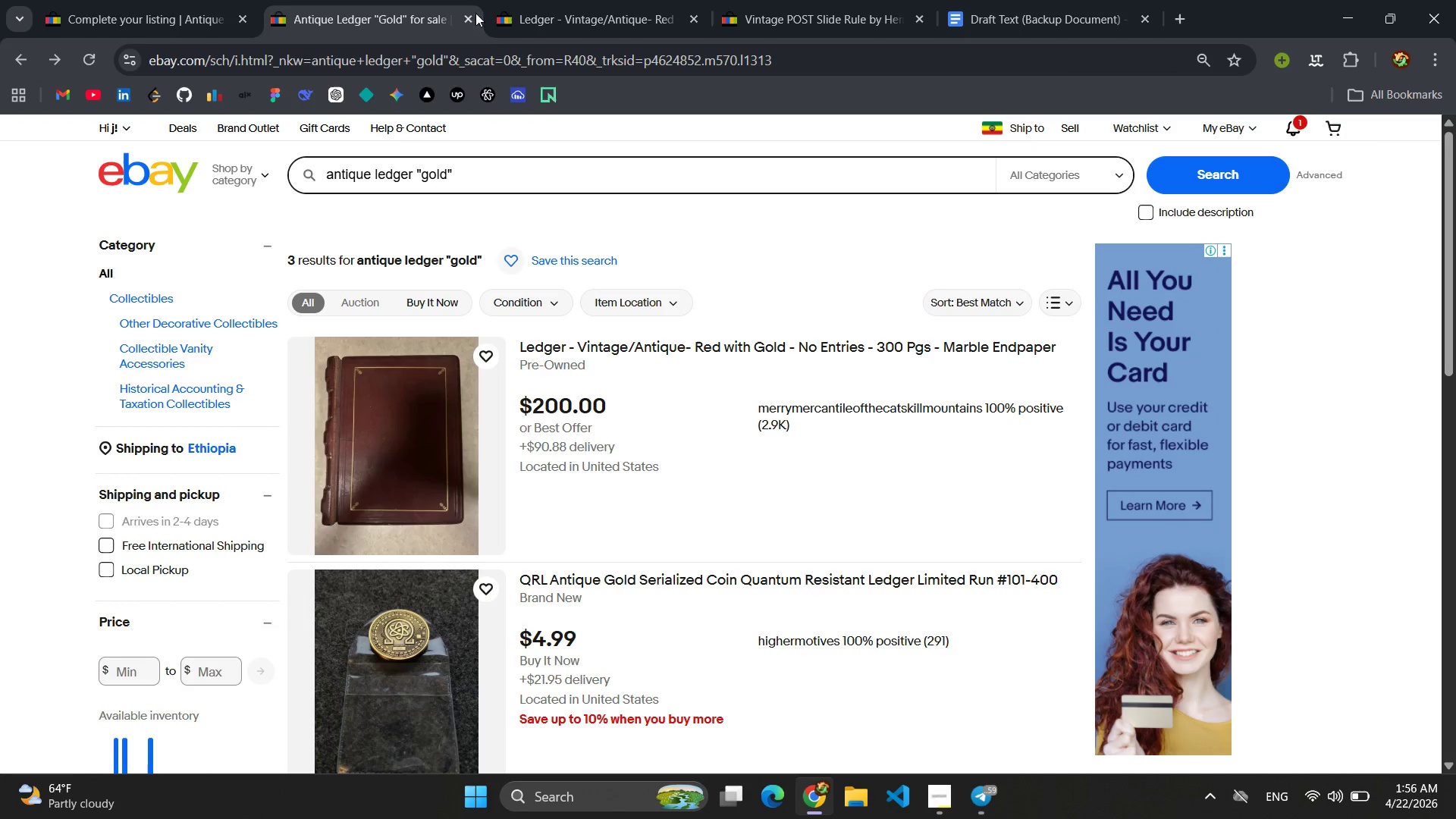 
left_click([469, 17])
 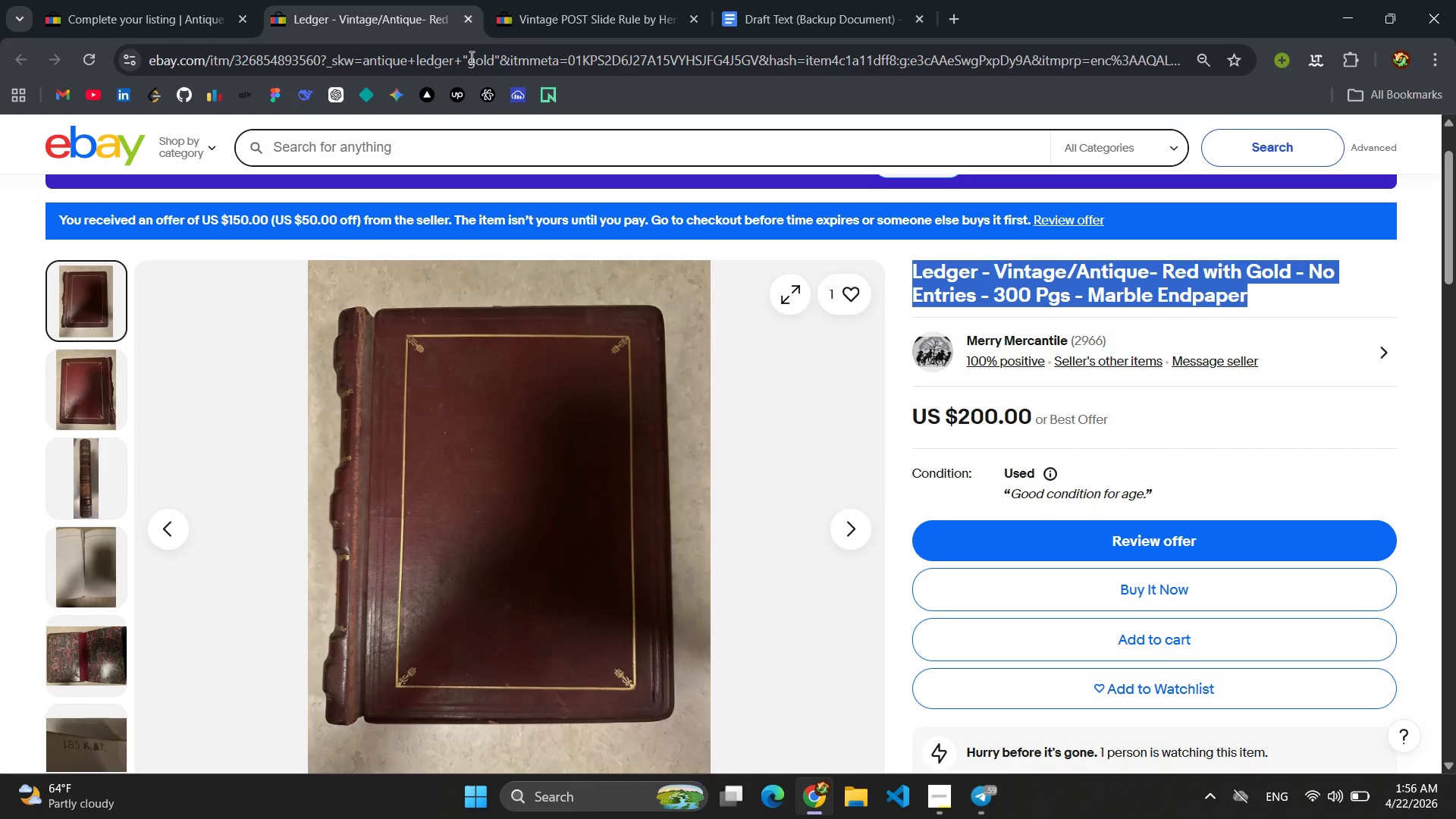 
left_click([591, 5])
 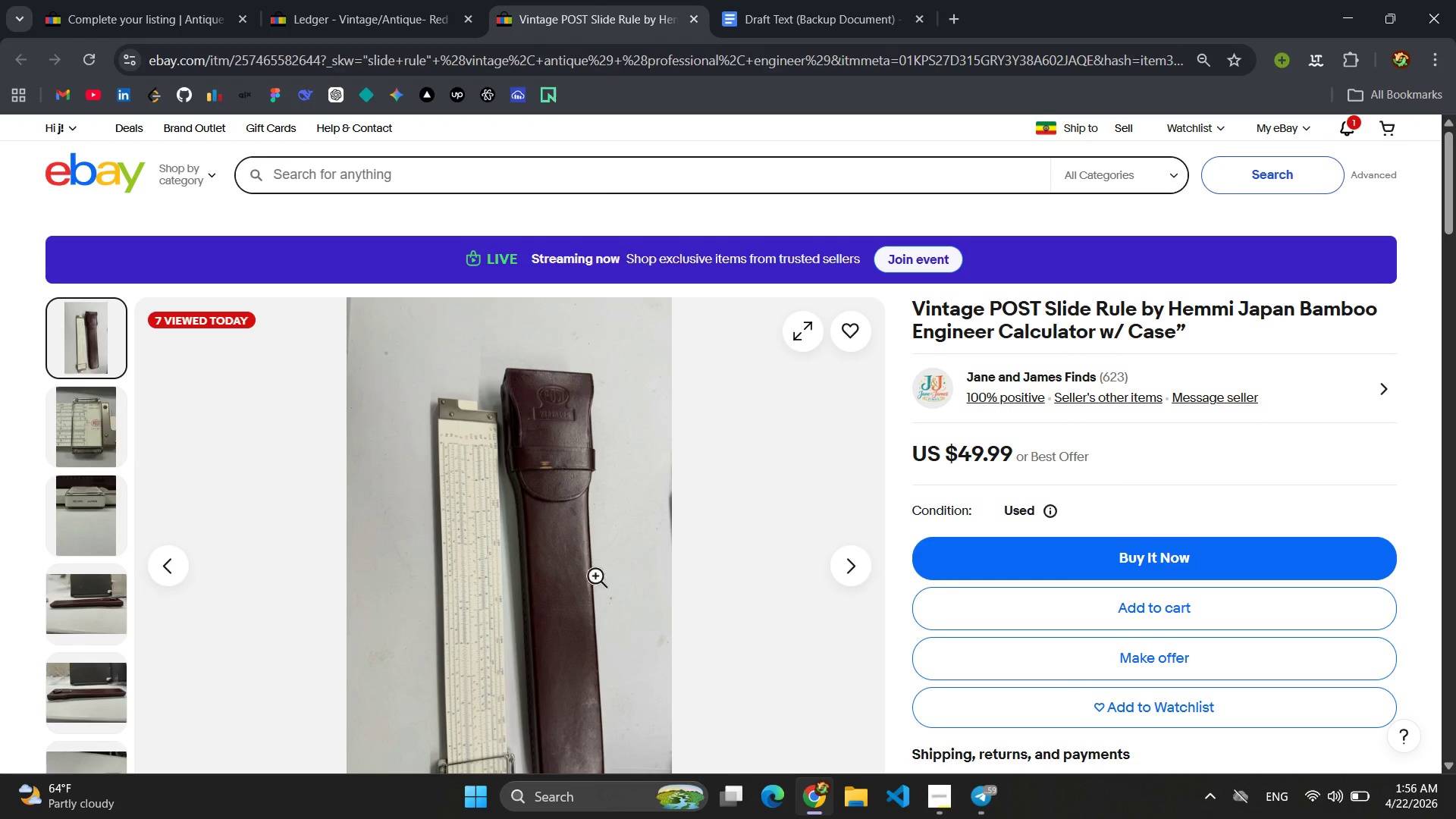 
scroll: coordinate [573, 586], scroll_direction: down, amount: 3.0
 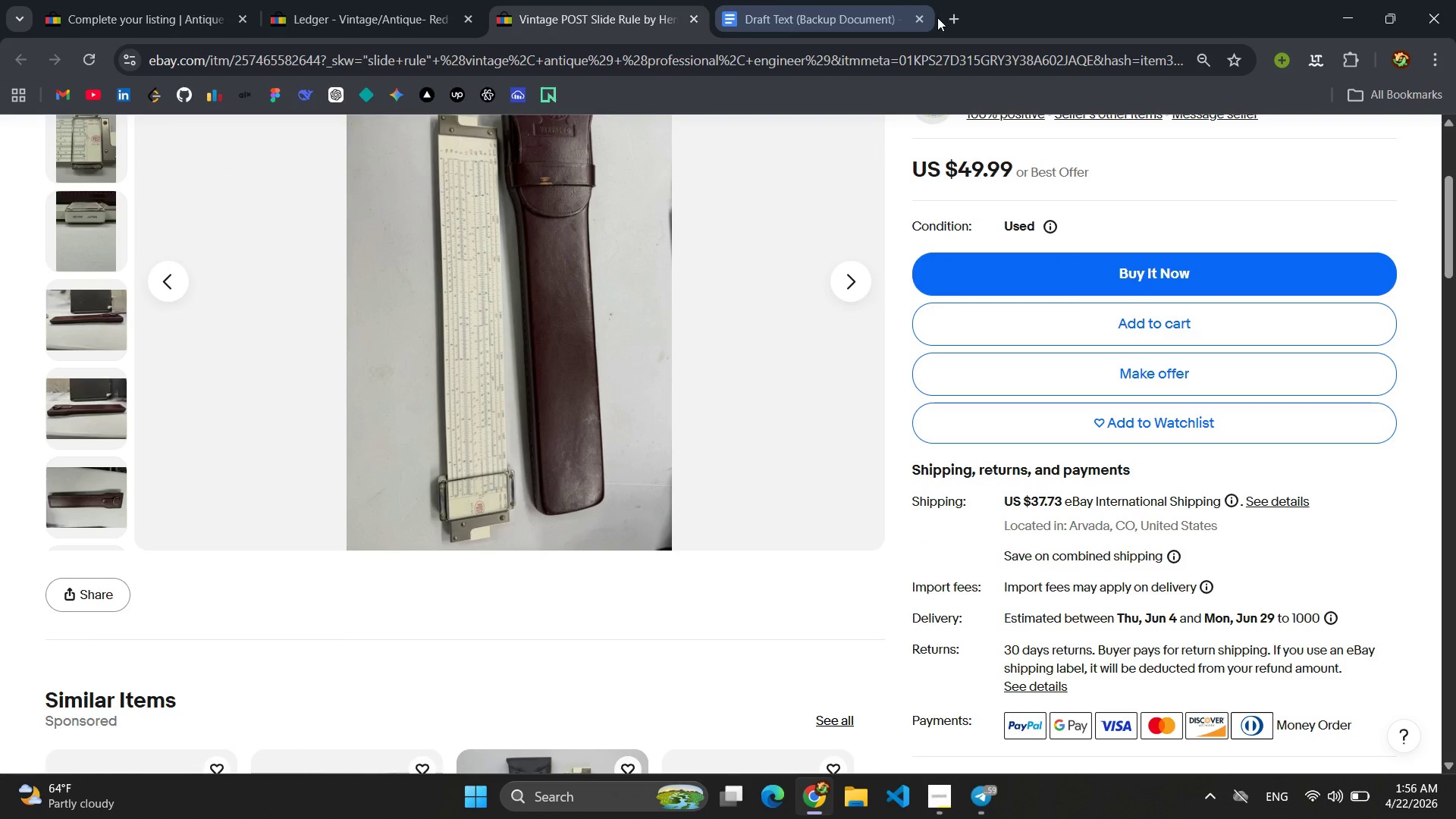 
left_click([952, 18])
 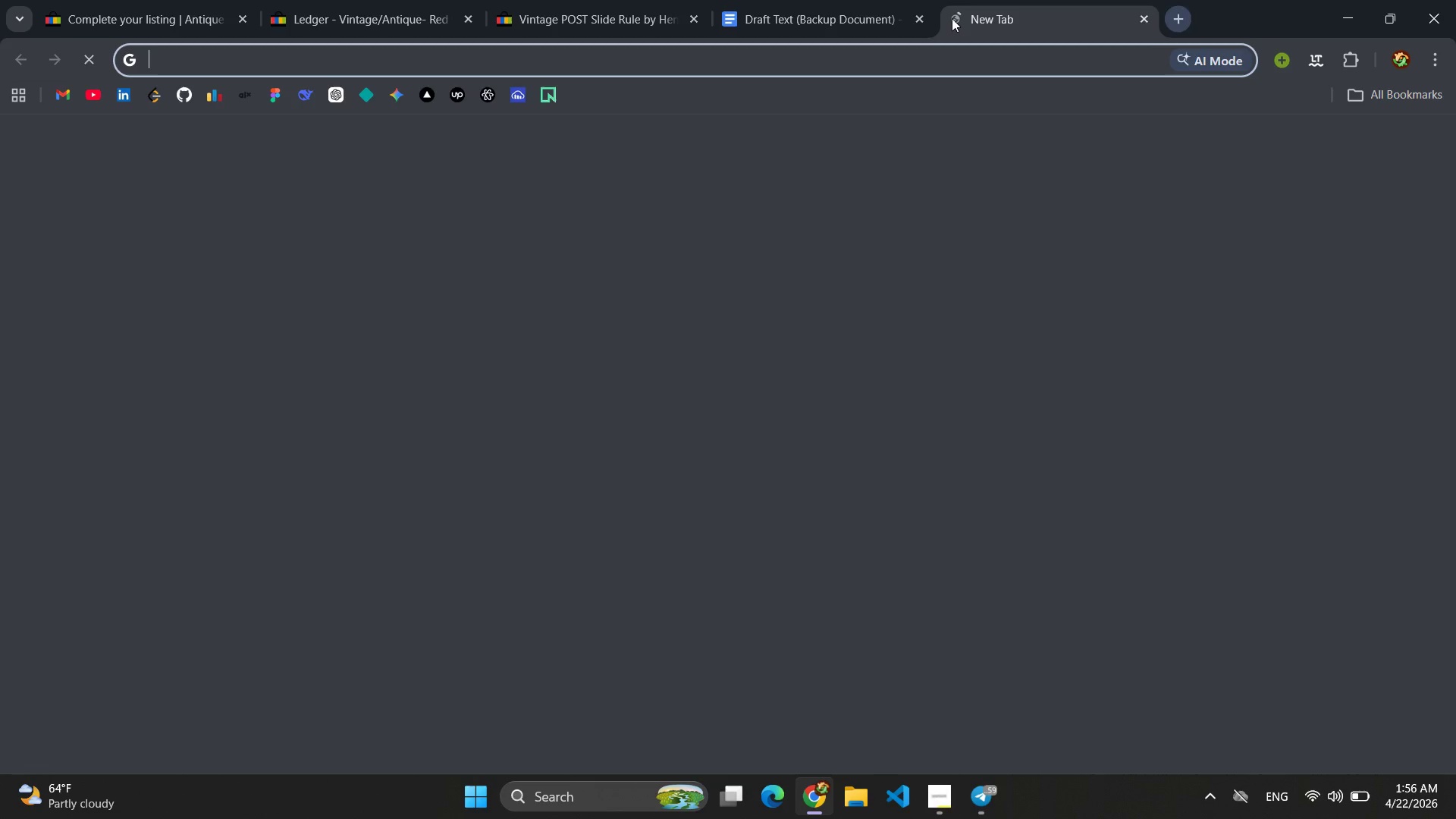 
type(eba)
 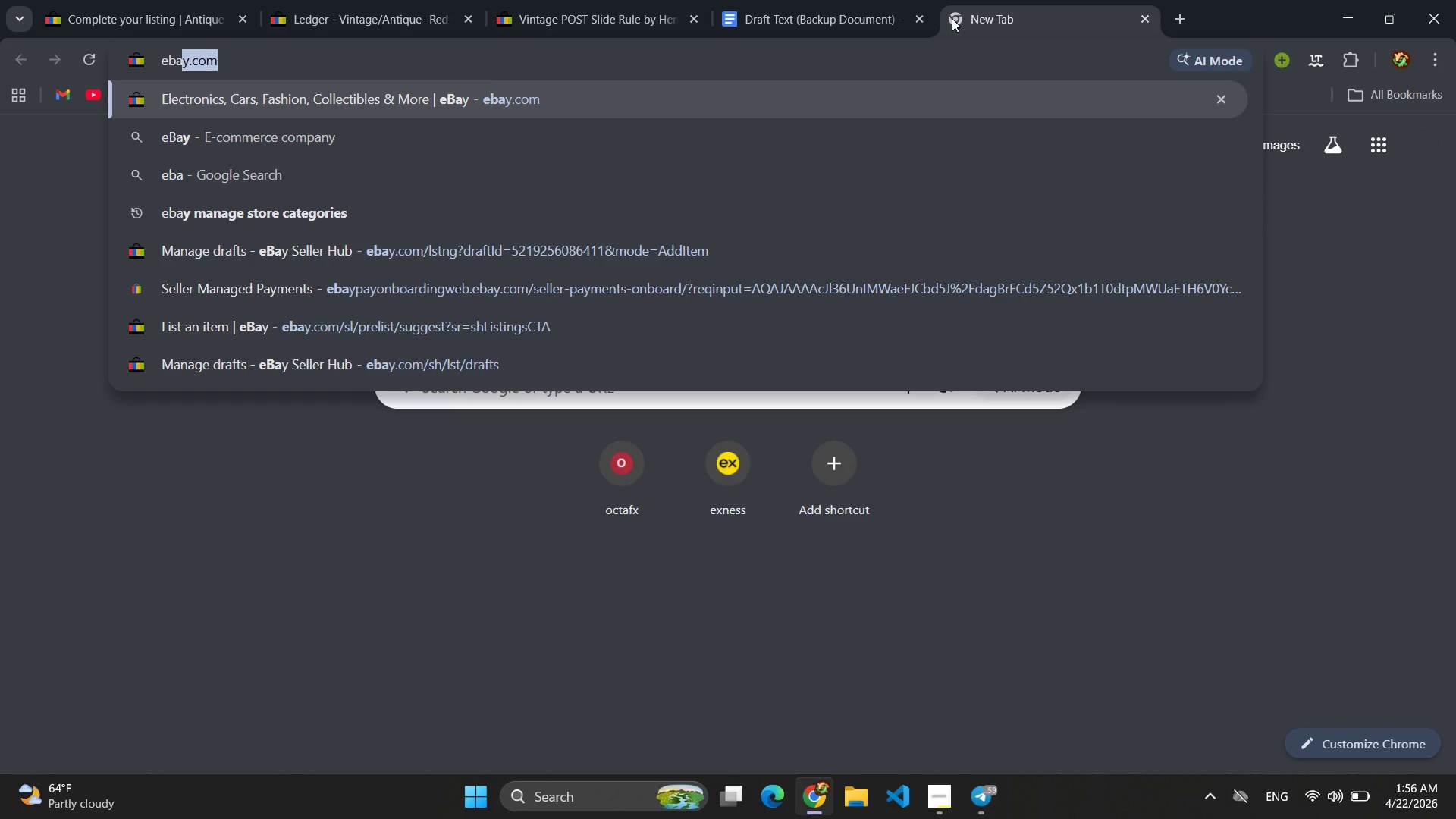 
key(Enter)
 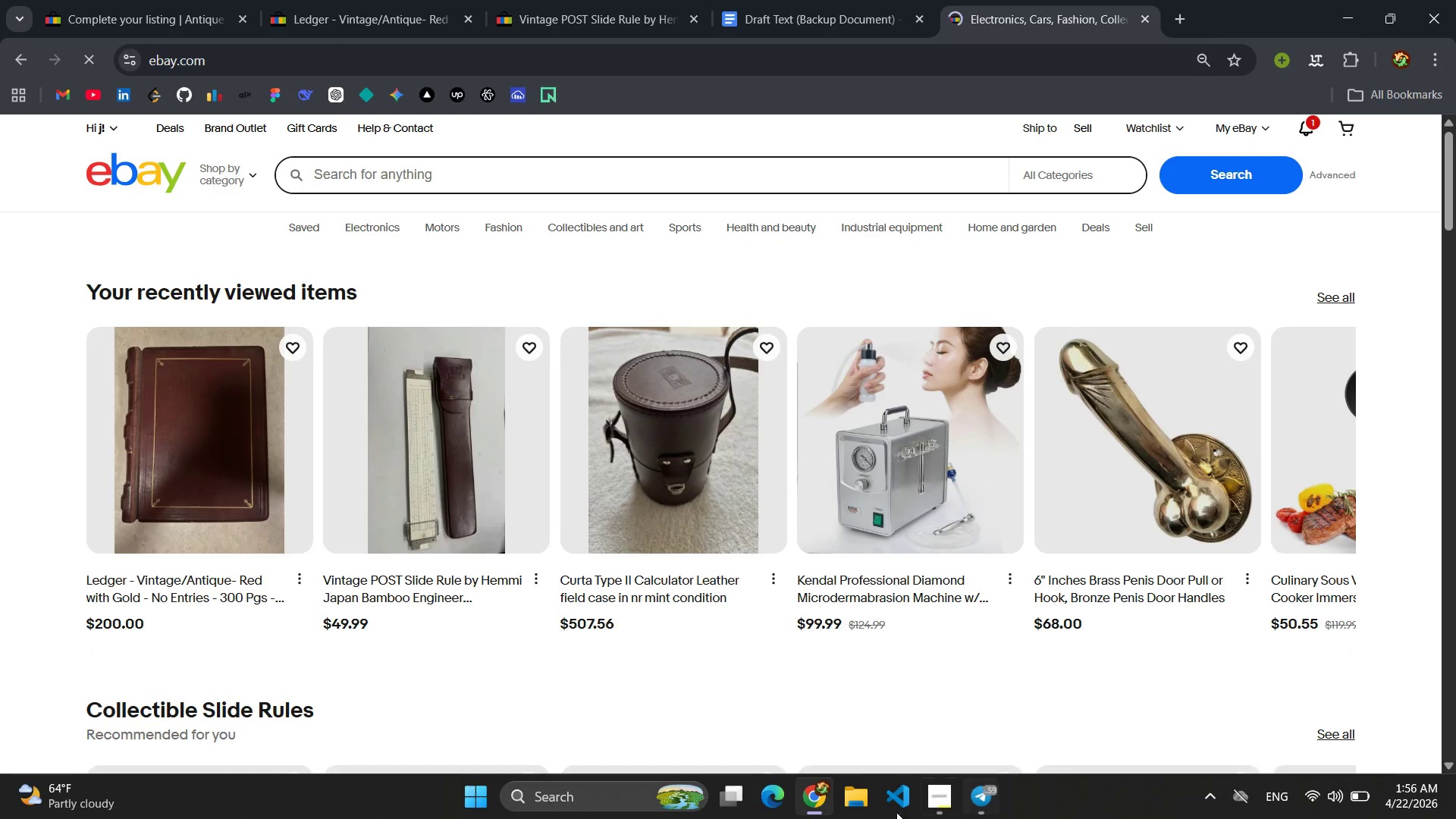 
left_click([855, 805])
 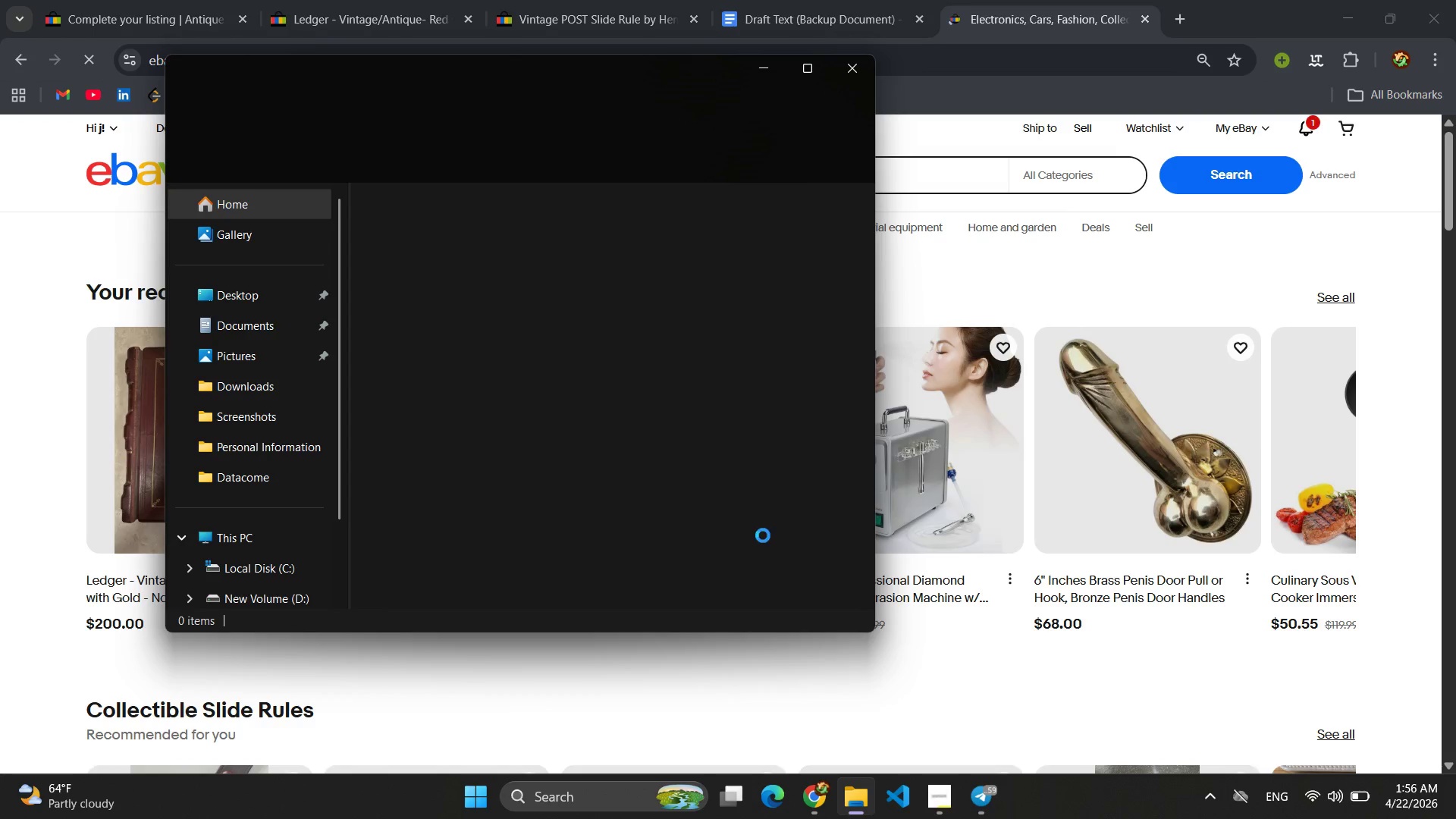 
scroll: coordinate [209, 383], scroll_direction: down, amount: 3.0
 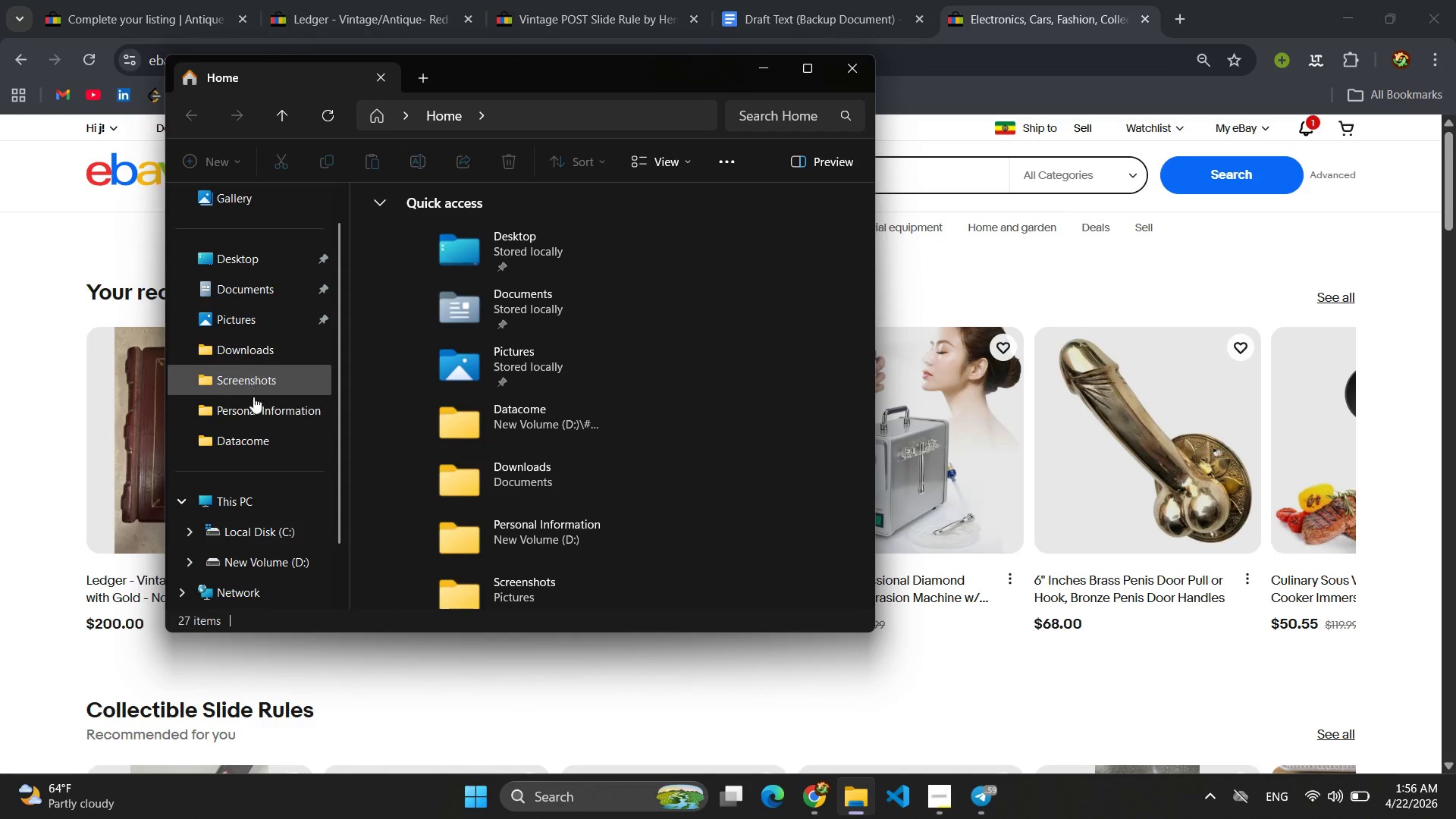 
left_click([253, 380])
 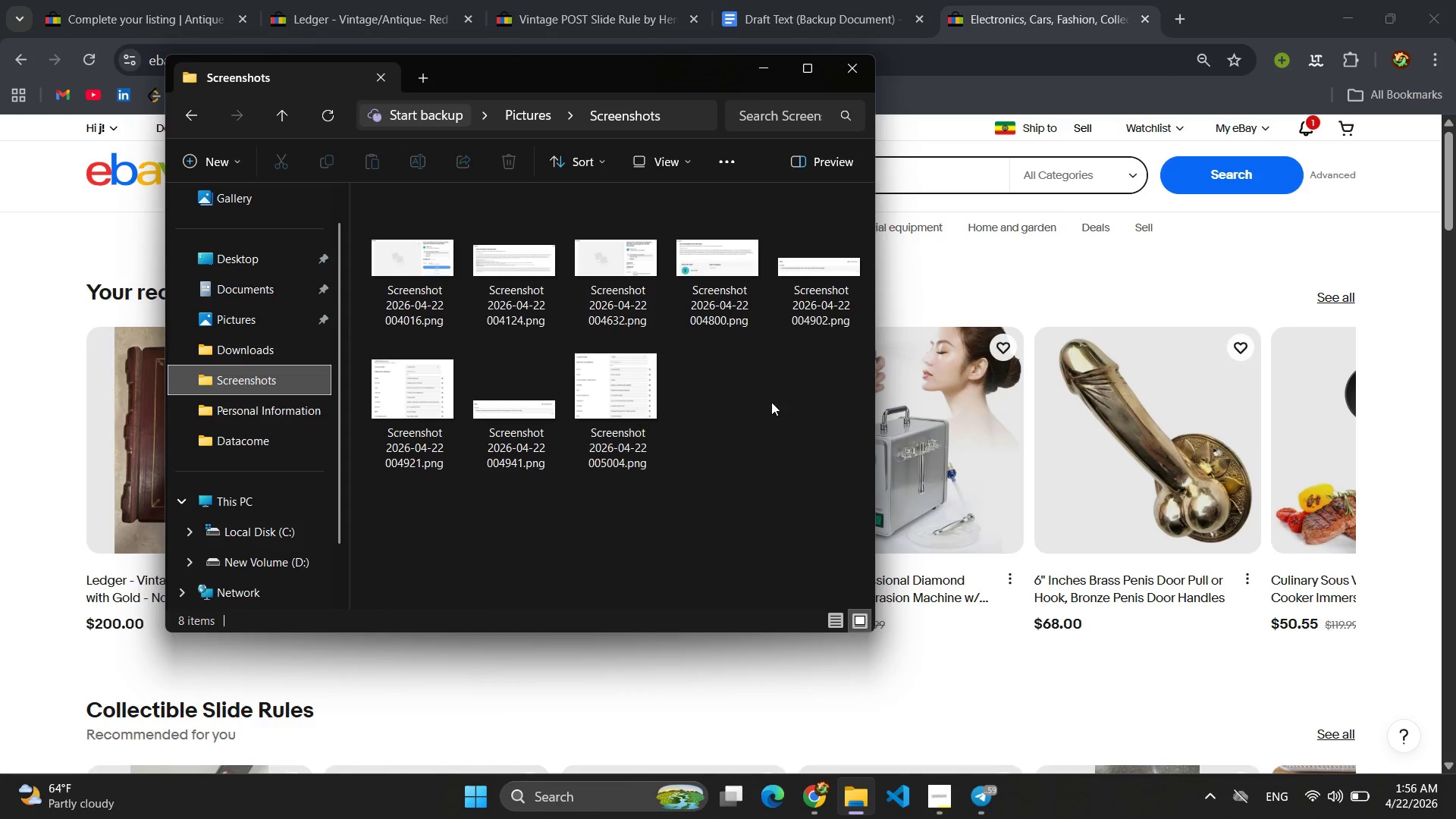 
left_click([742, 422])
 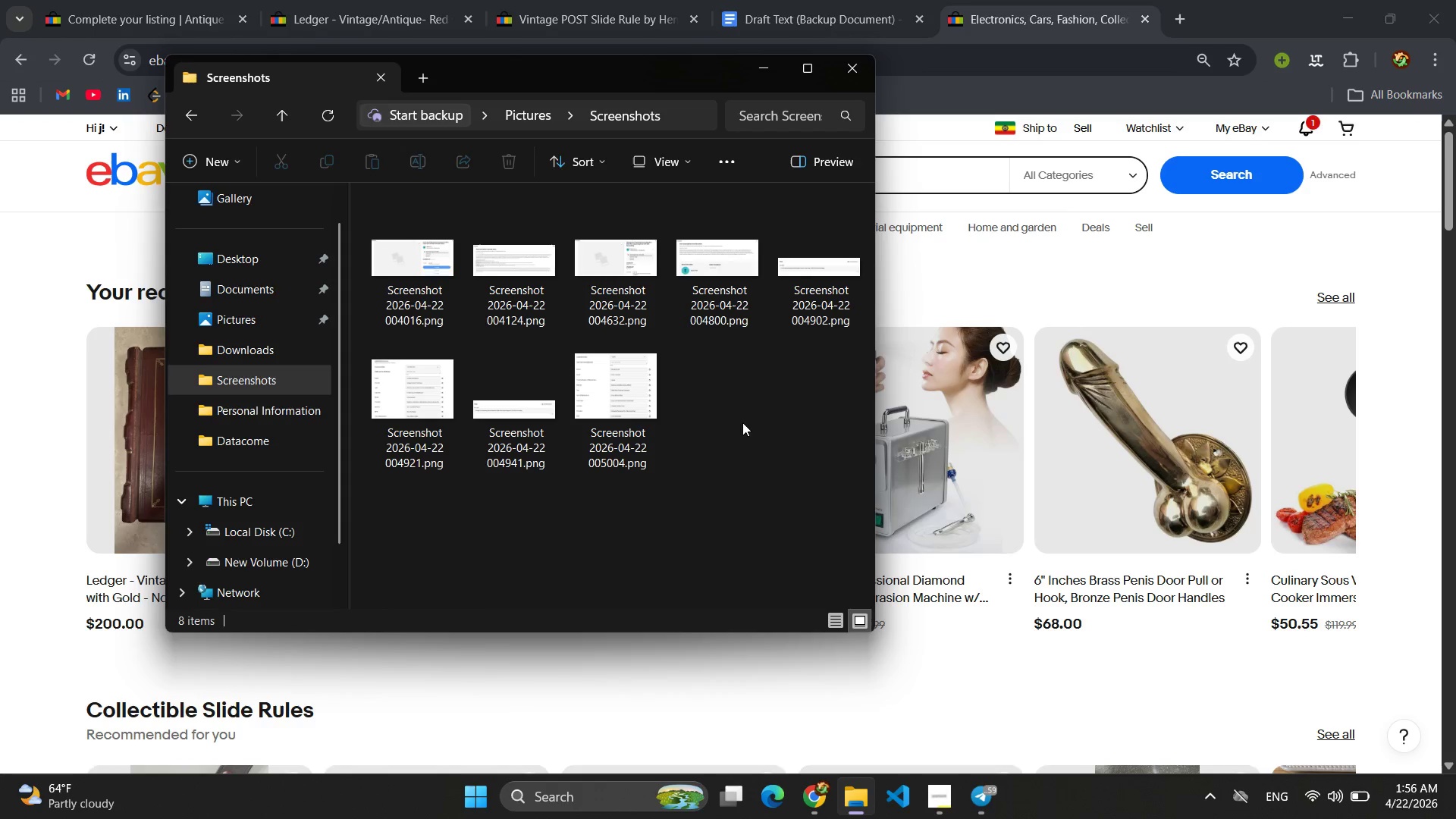 
key(Control+ControlLeft)
 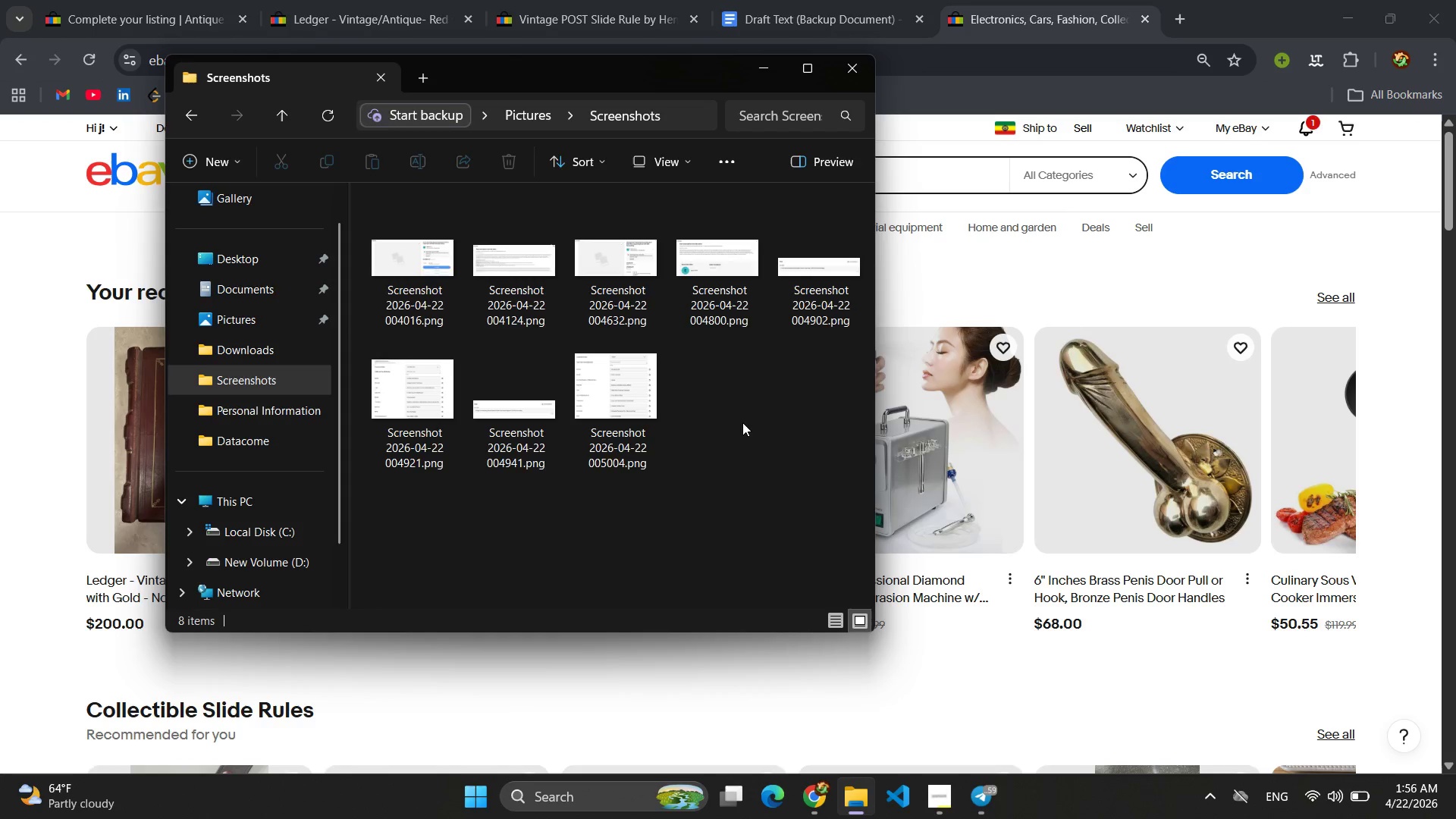 
key(Control+A)
 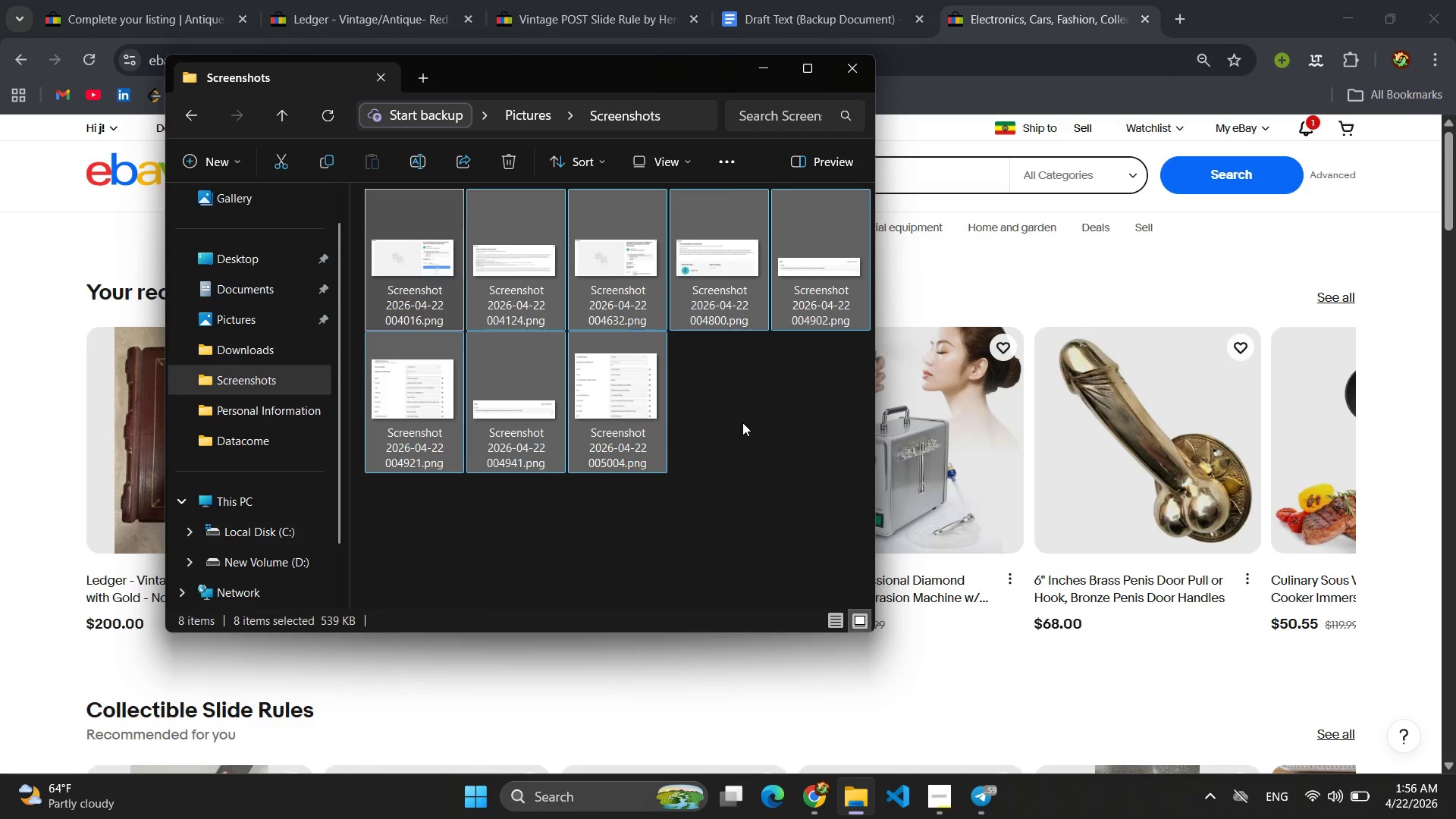 
key(Delete)
 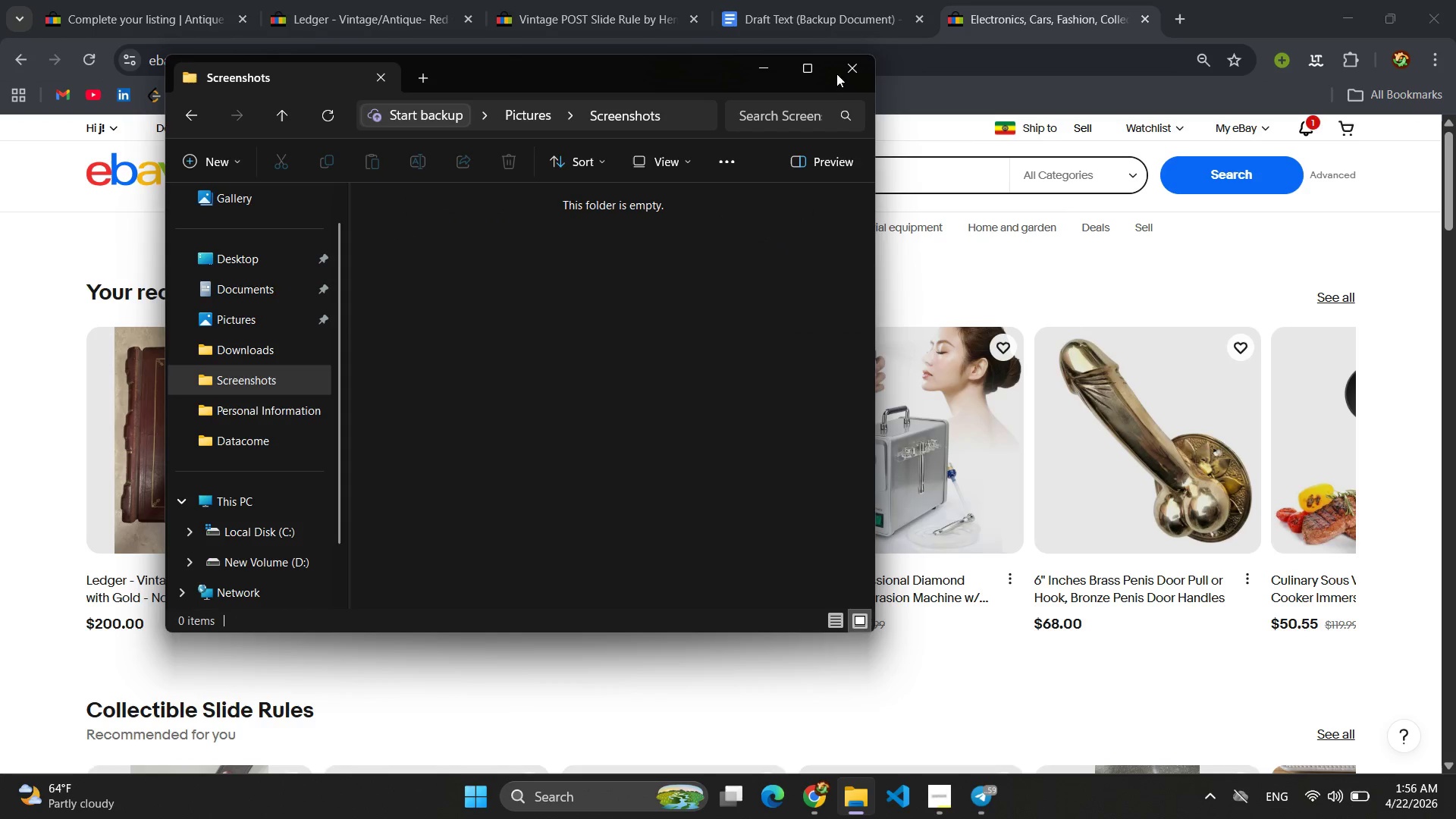 
left_click([840, 70])
 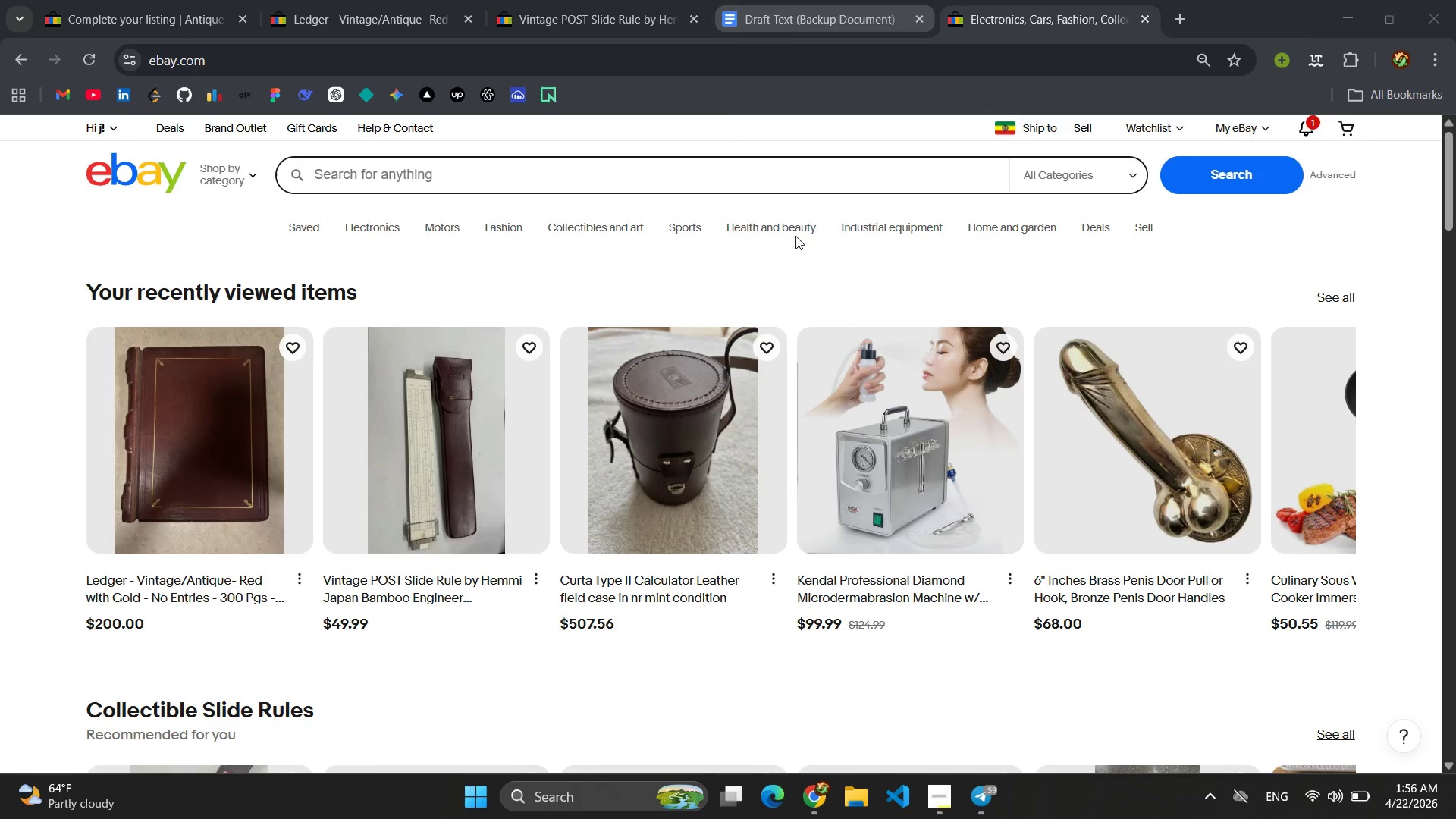 
scroll: coordinate [752, 469], scroll_direction: up, amount: 3.0
 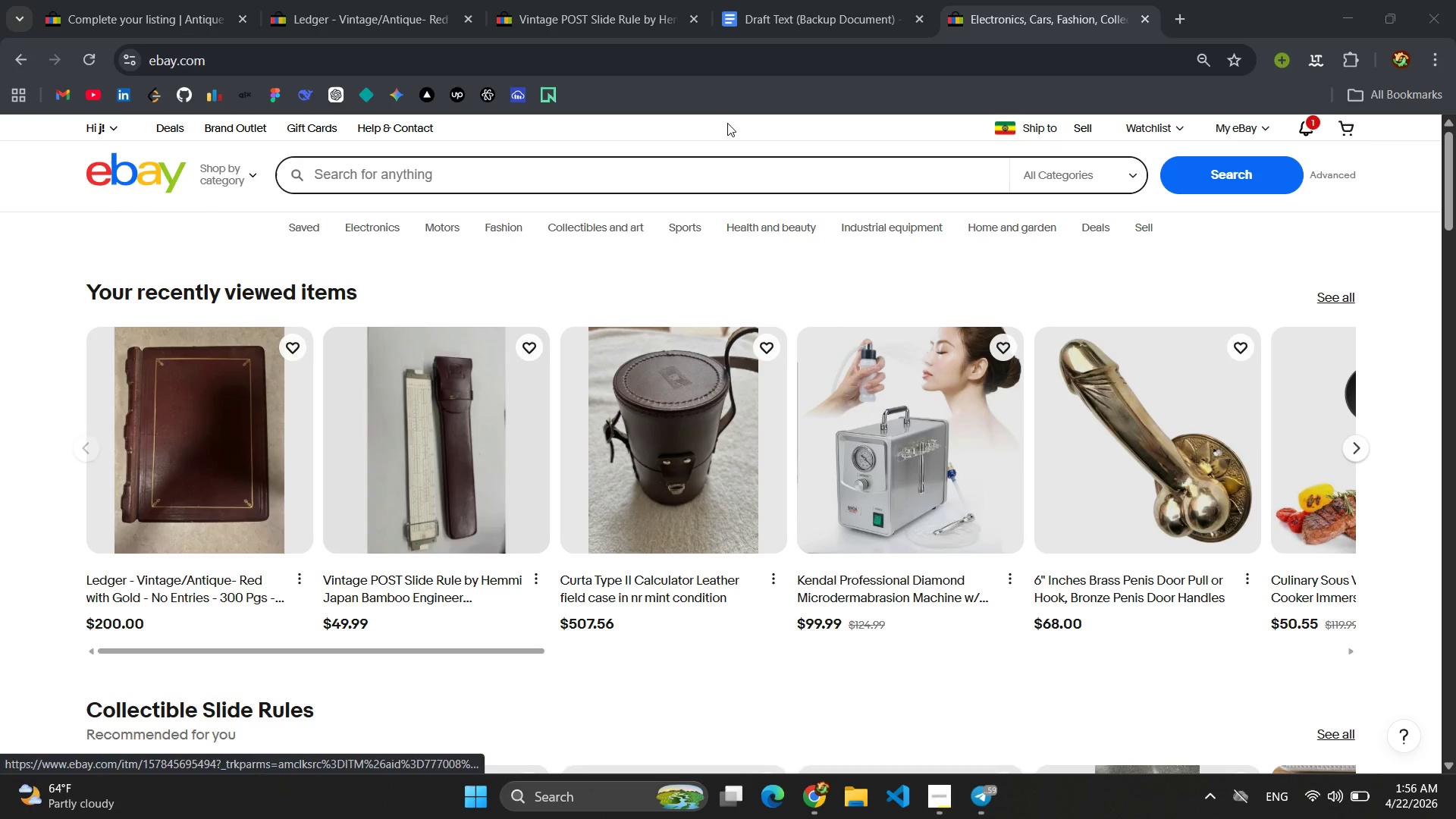 
left_click_drag(start_coordinate=[1010, 12], to_coordinate=[601, 13])
 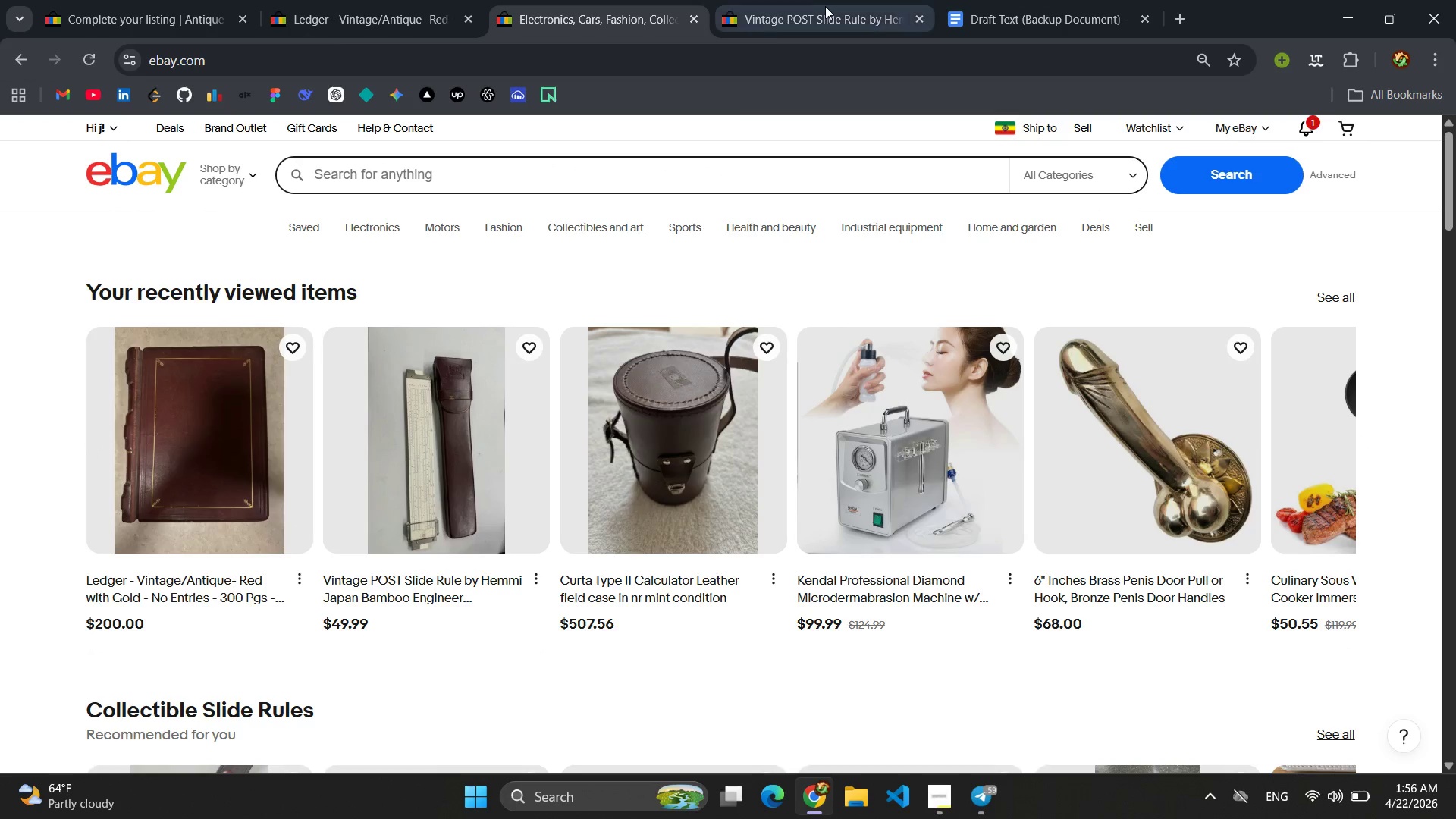 
left_click([827, 6])
 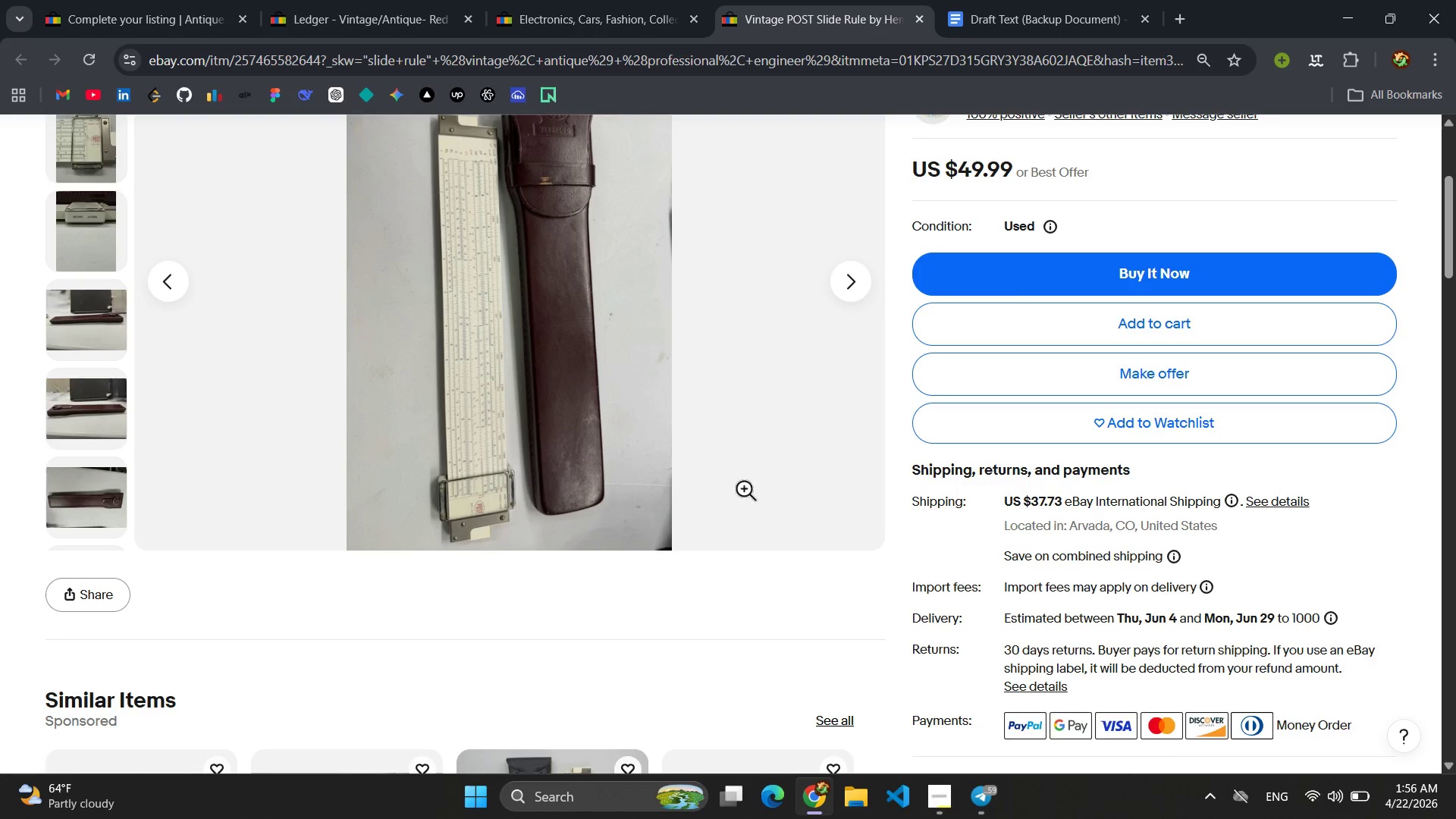 
scroll: coordinate [743, 488], scroll_direction: up, amount: 4.0
 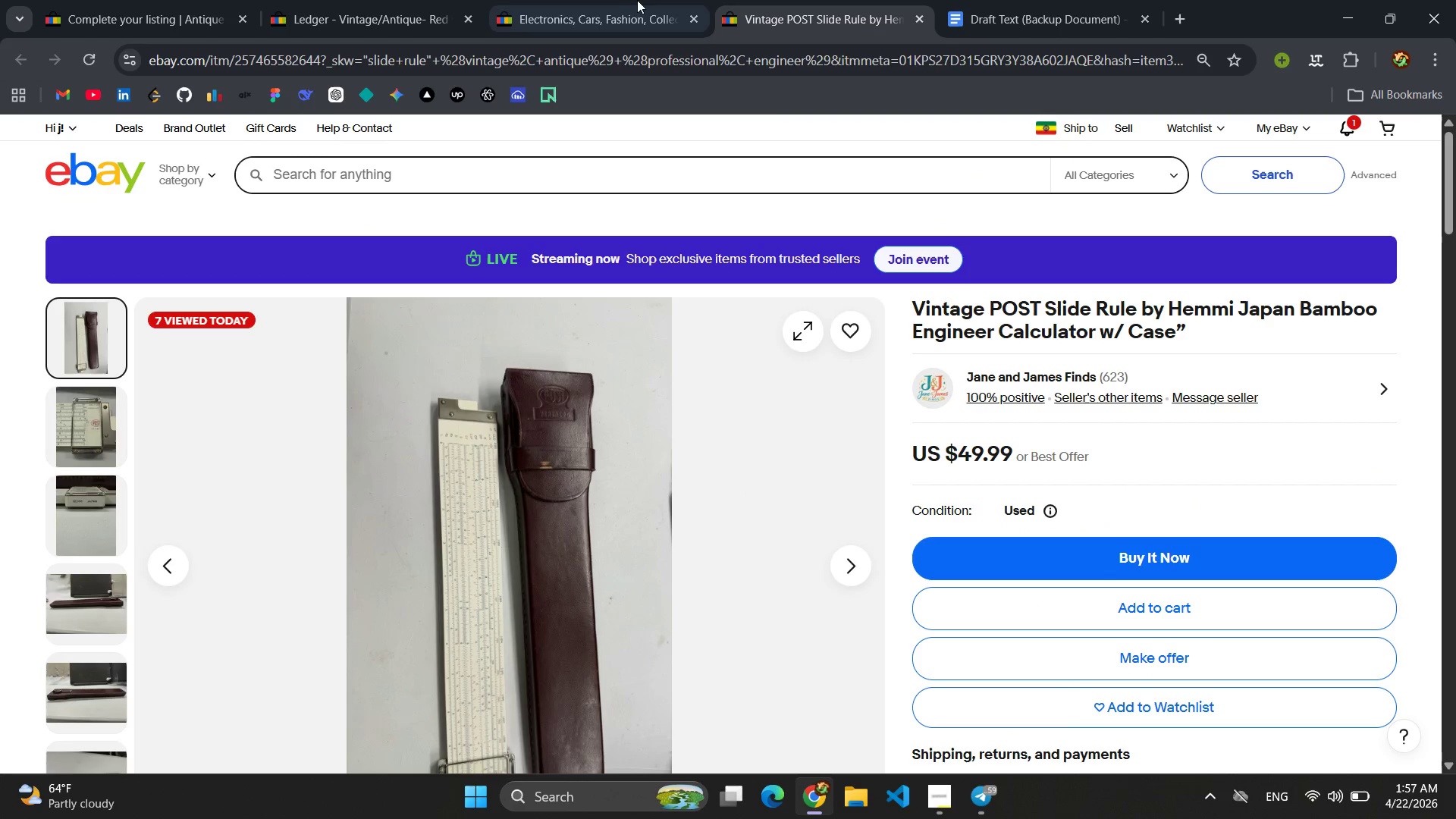 
left_click([581, 11])
 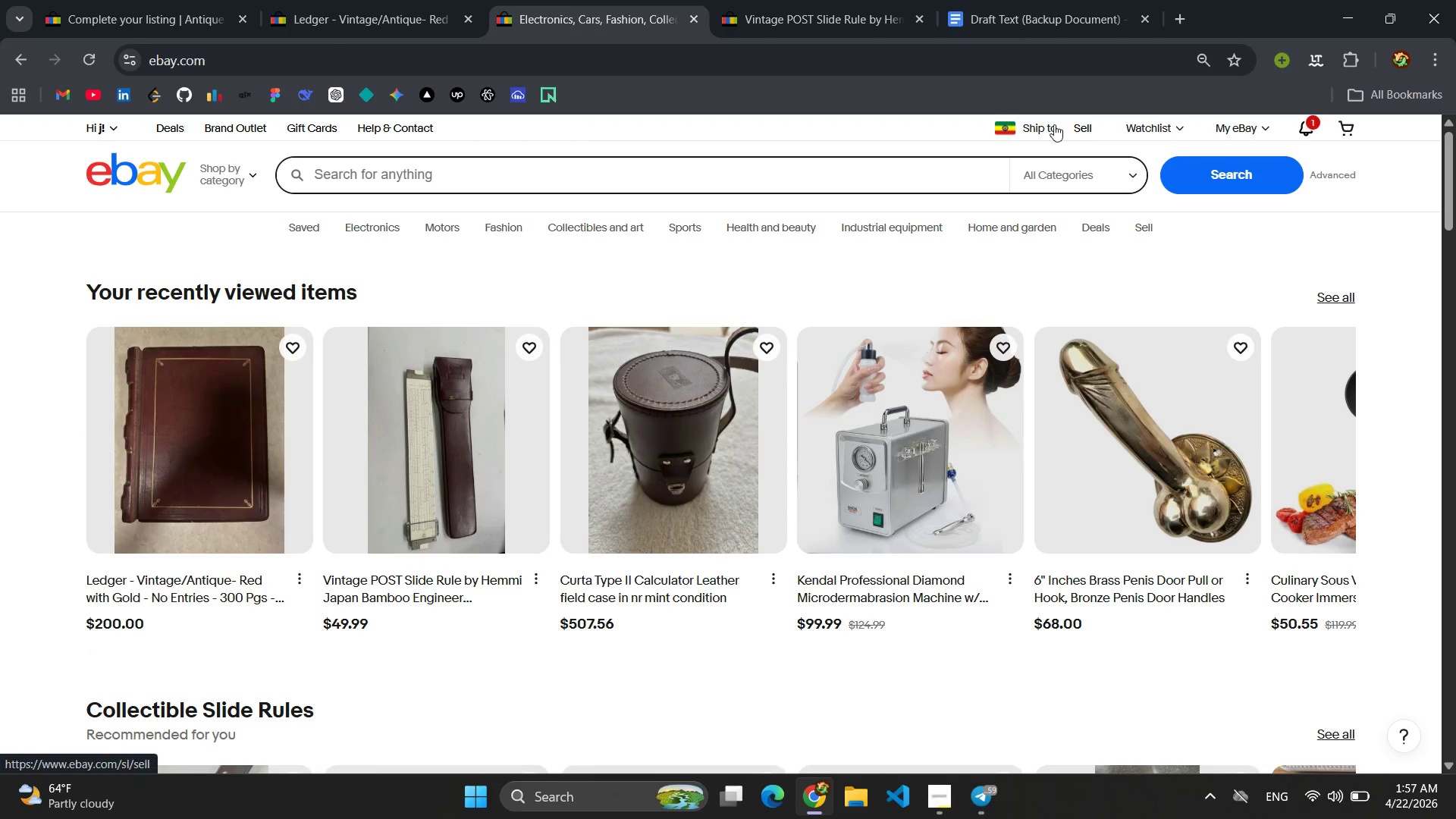 
left_click([1081, 124])
 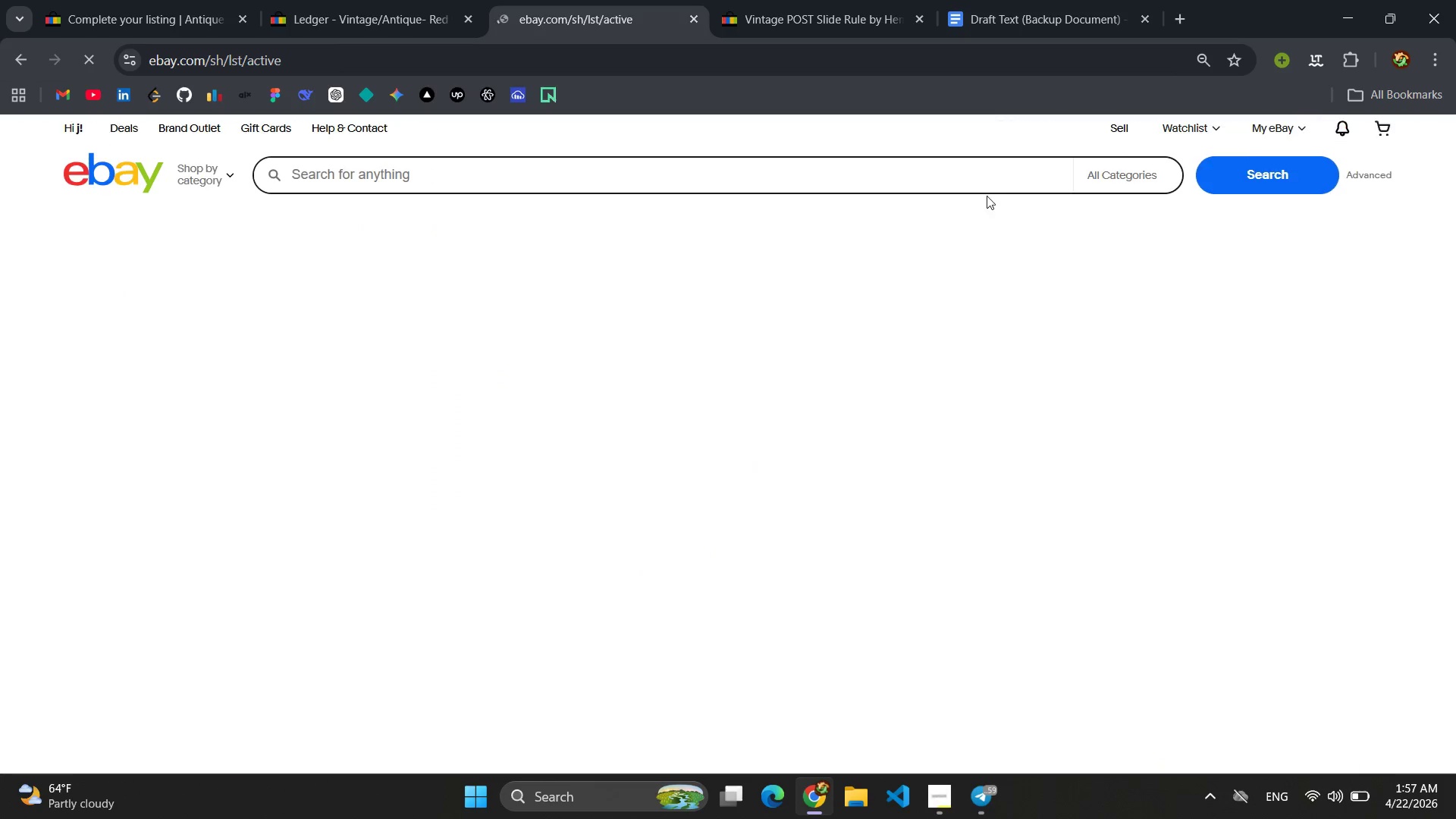 
left_click([111, 0])
 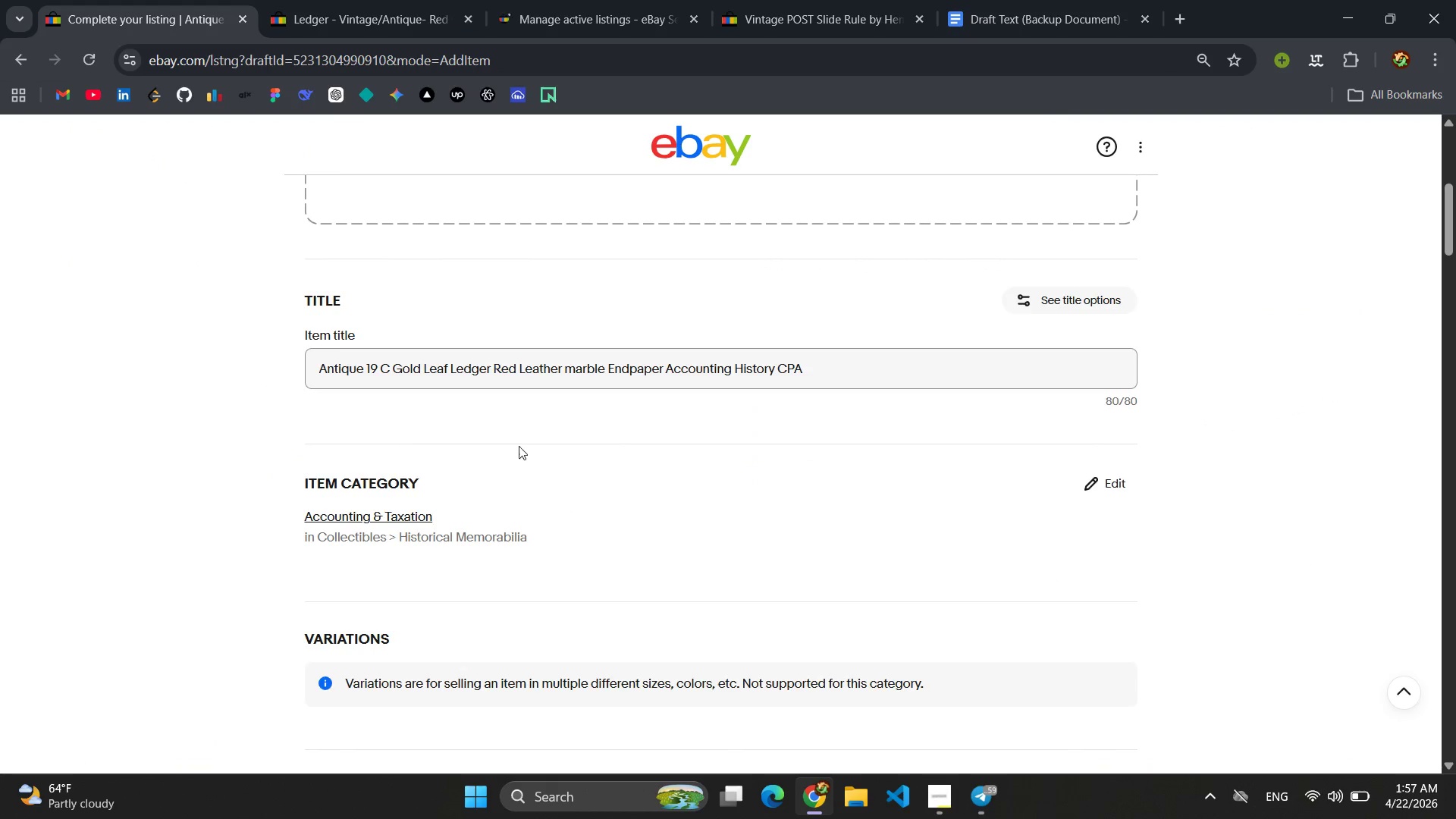 
scroll: coordinate [670, 356], scroll_direction: down, amount: 20.0
 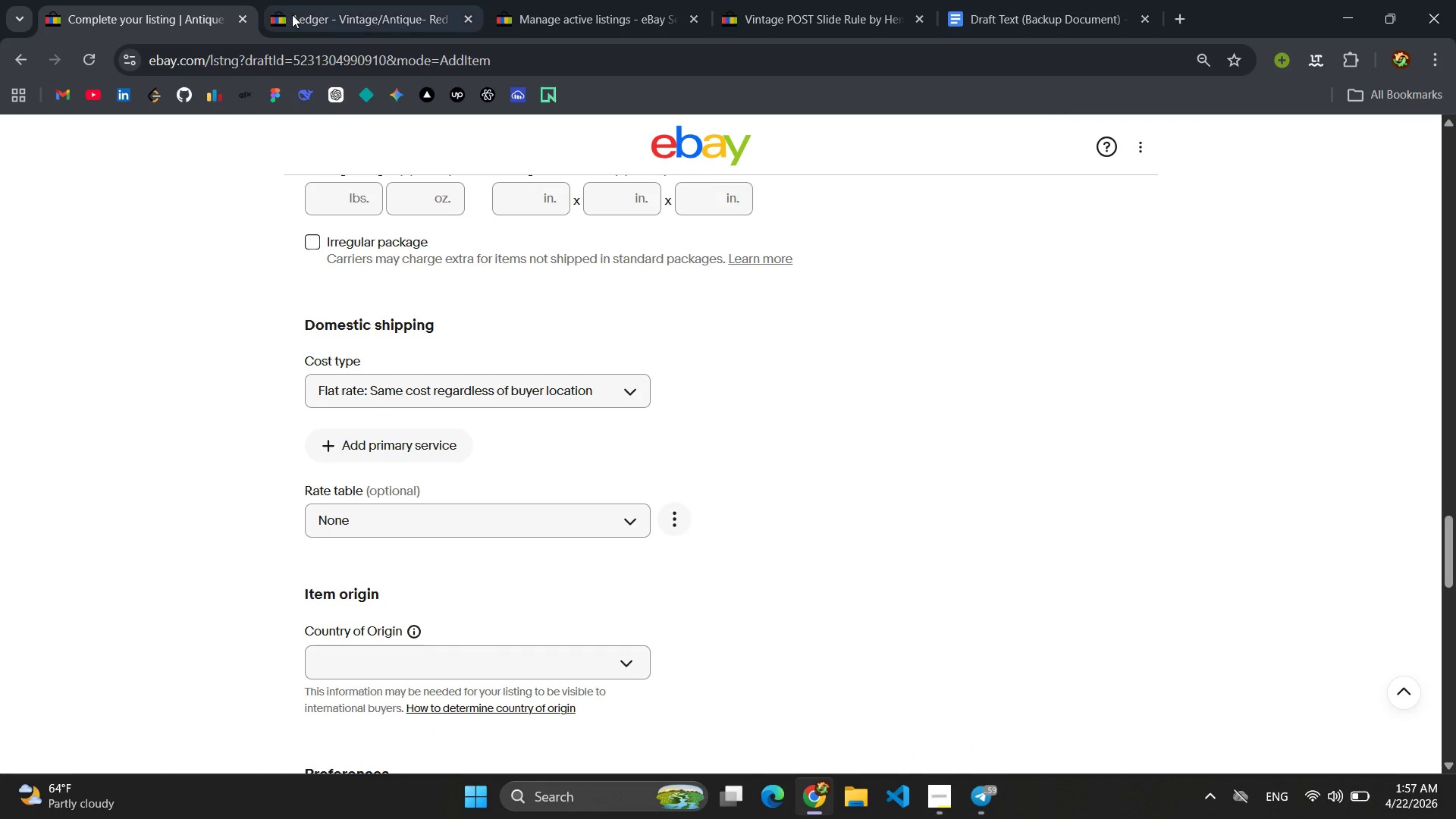 
left_click([360, 17])
 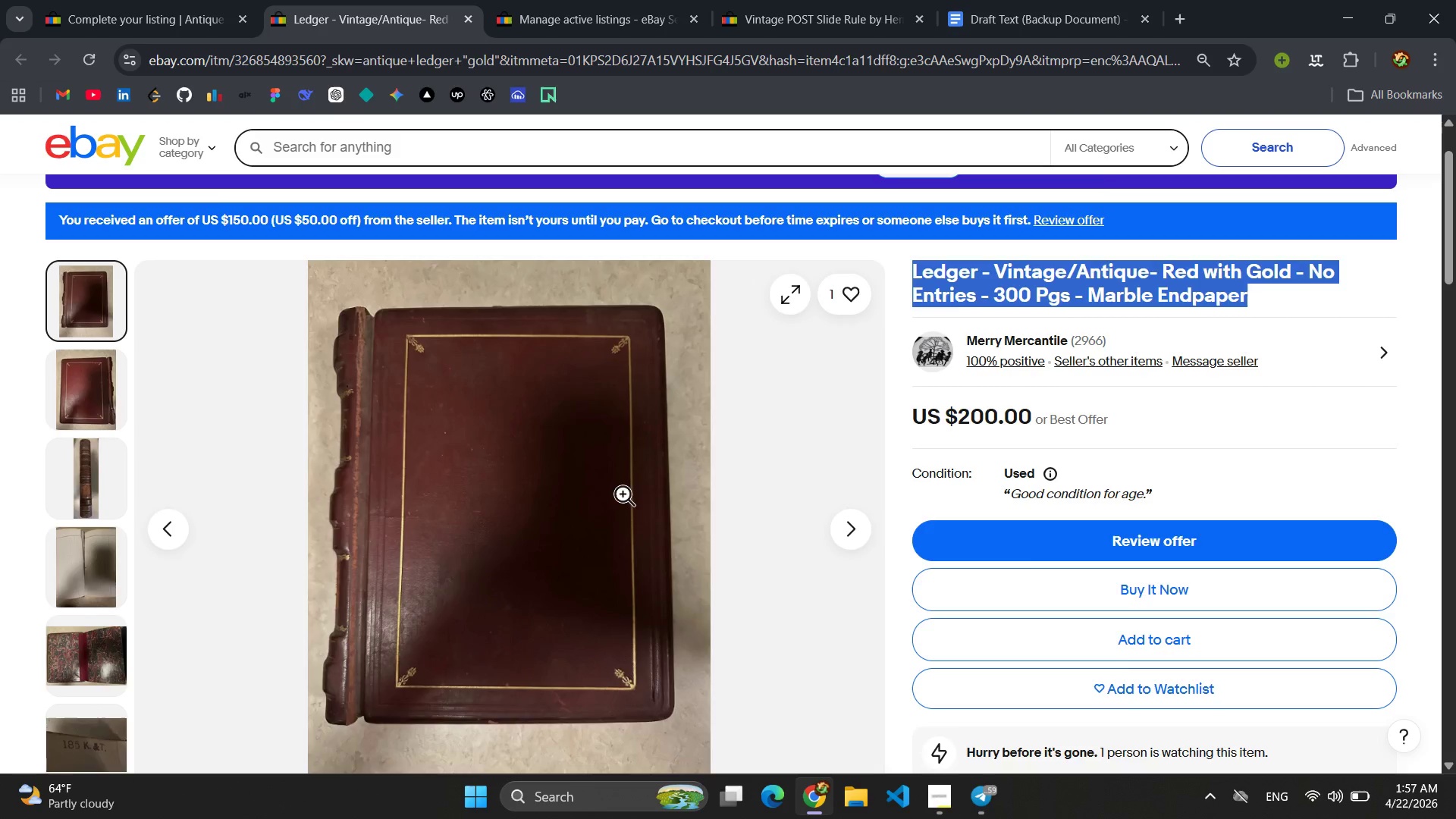 
scroll: coordinate [623, 486], scroll_direction: up, amount: 1.0
 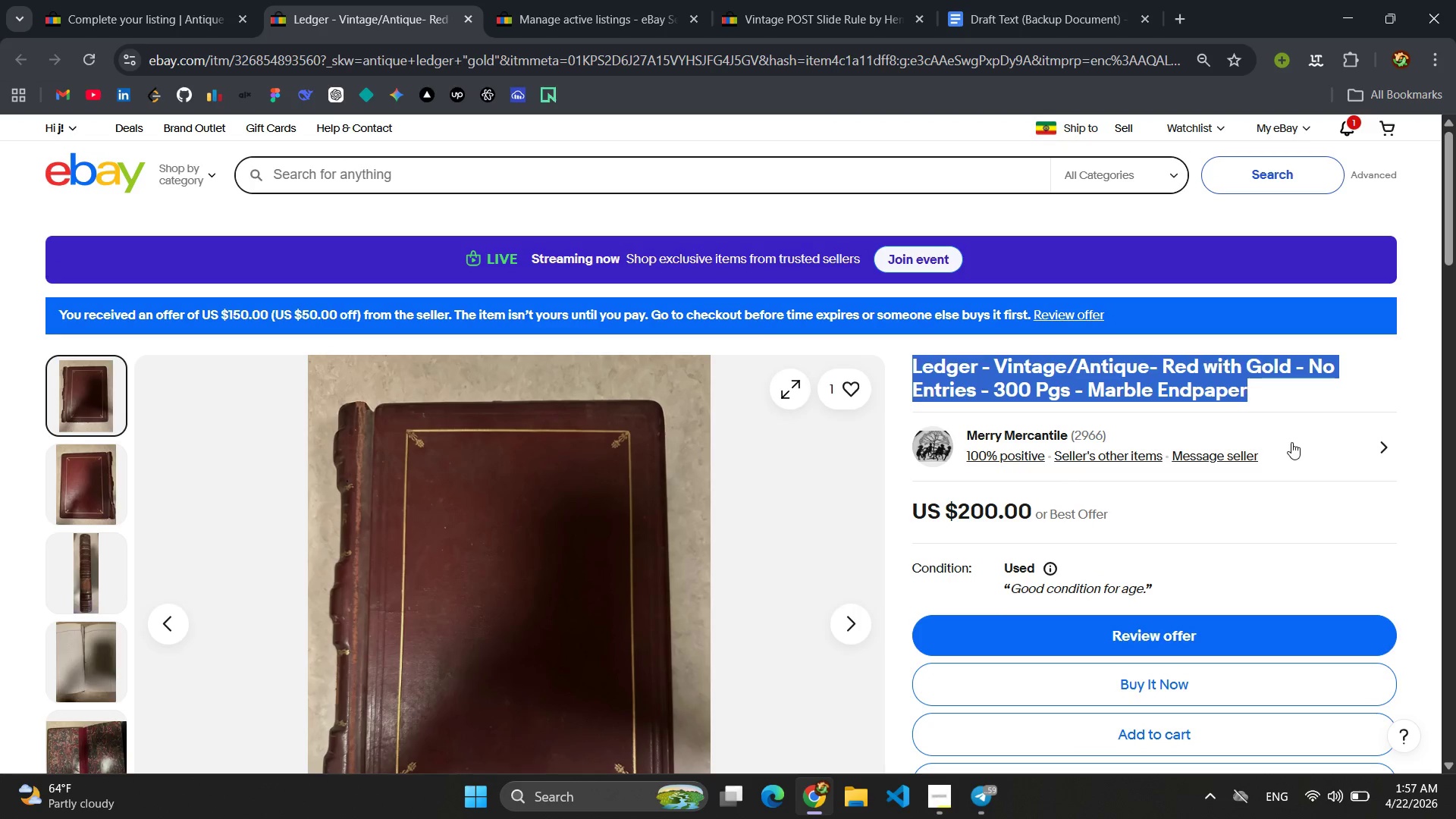 
left_click([1270, 386])
 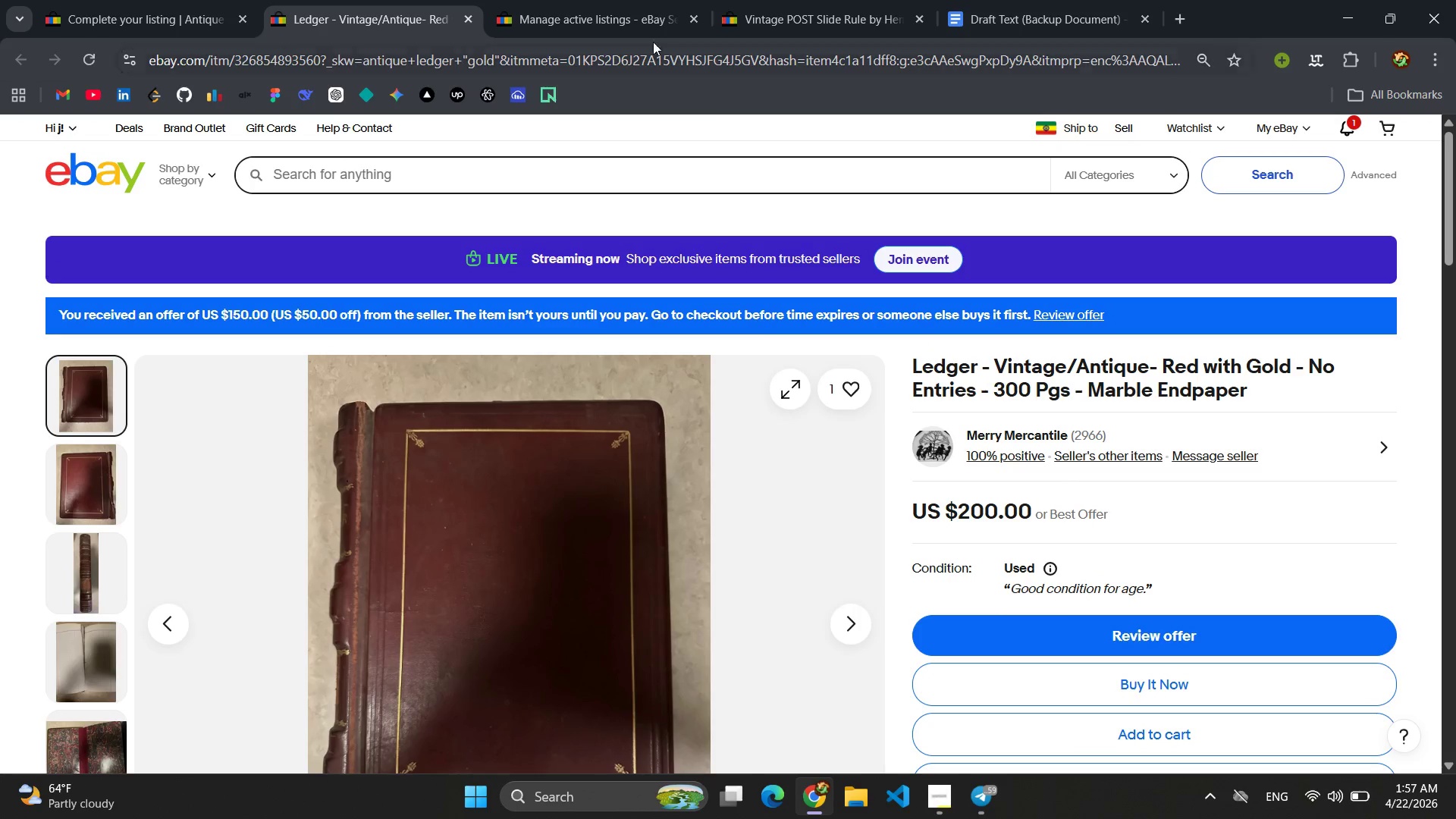 
left_click([593, 0])
 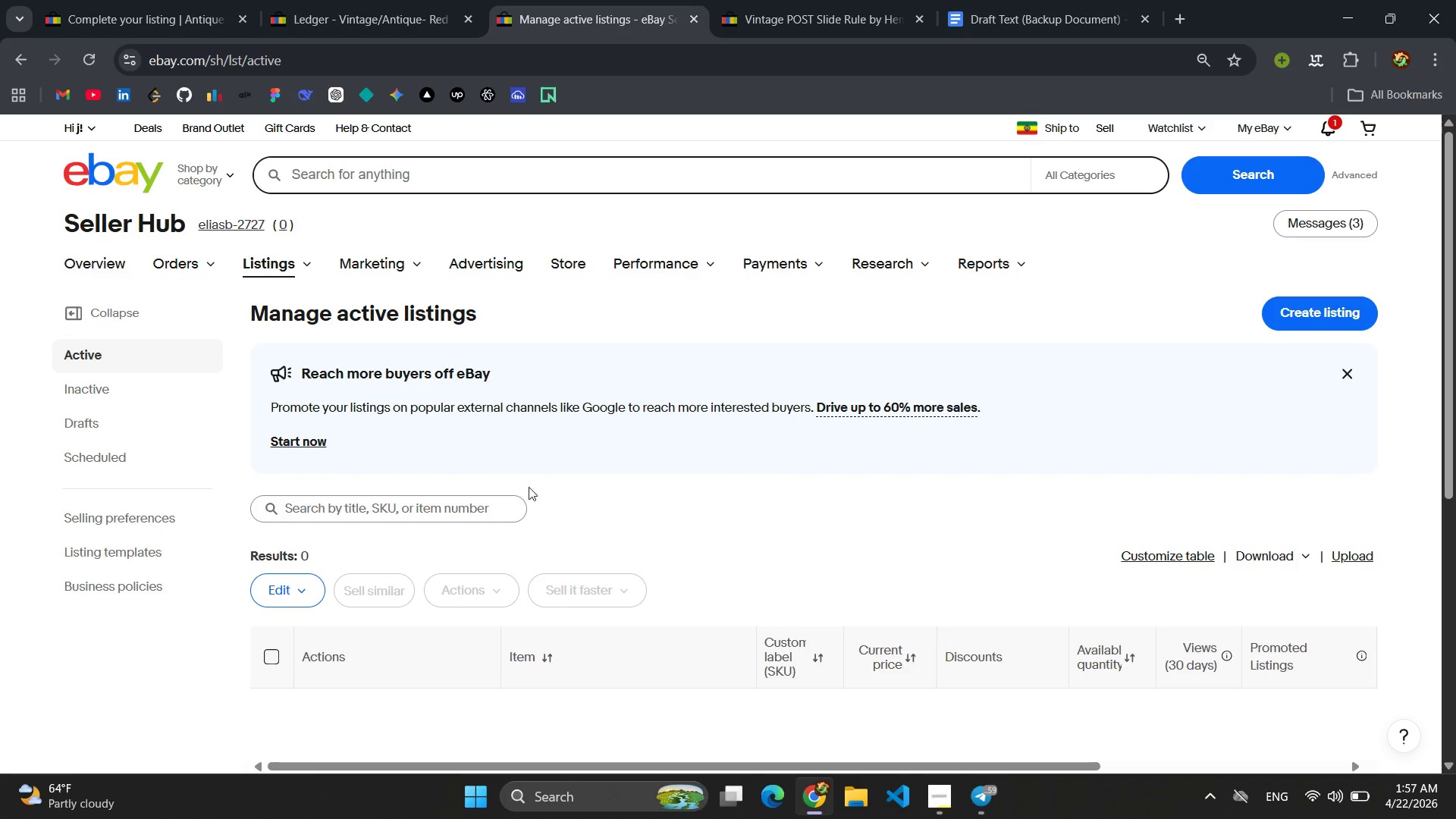 
scroll: coordinate [675, 428], scroll_direction: up, amount: 3.0
 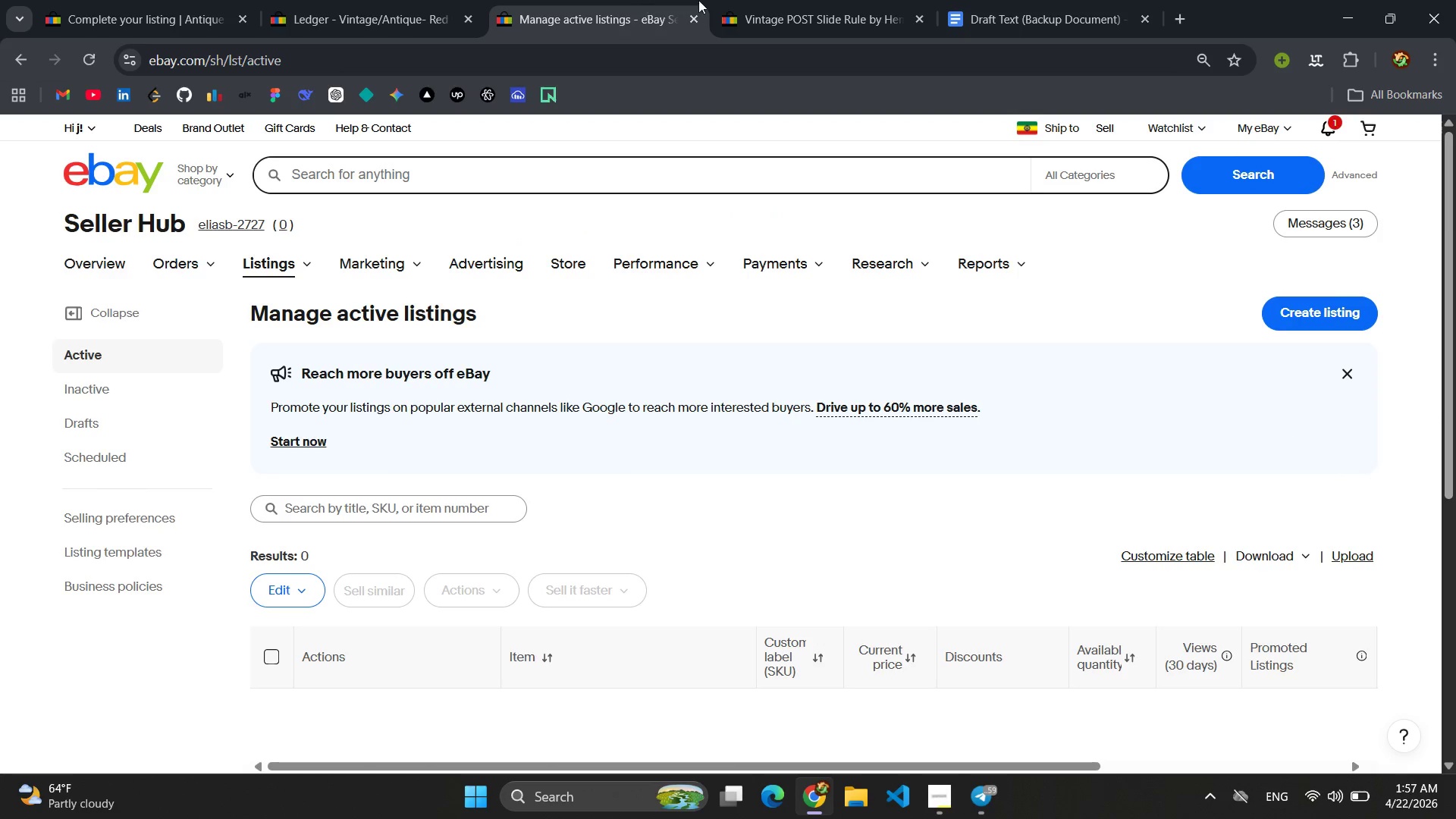 
left_click([813, 0])
 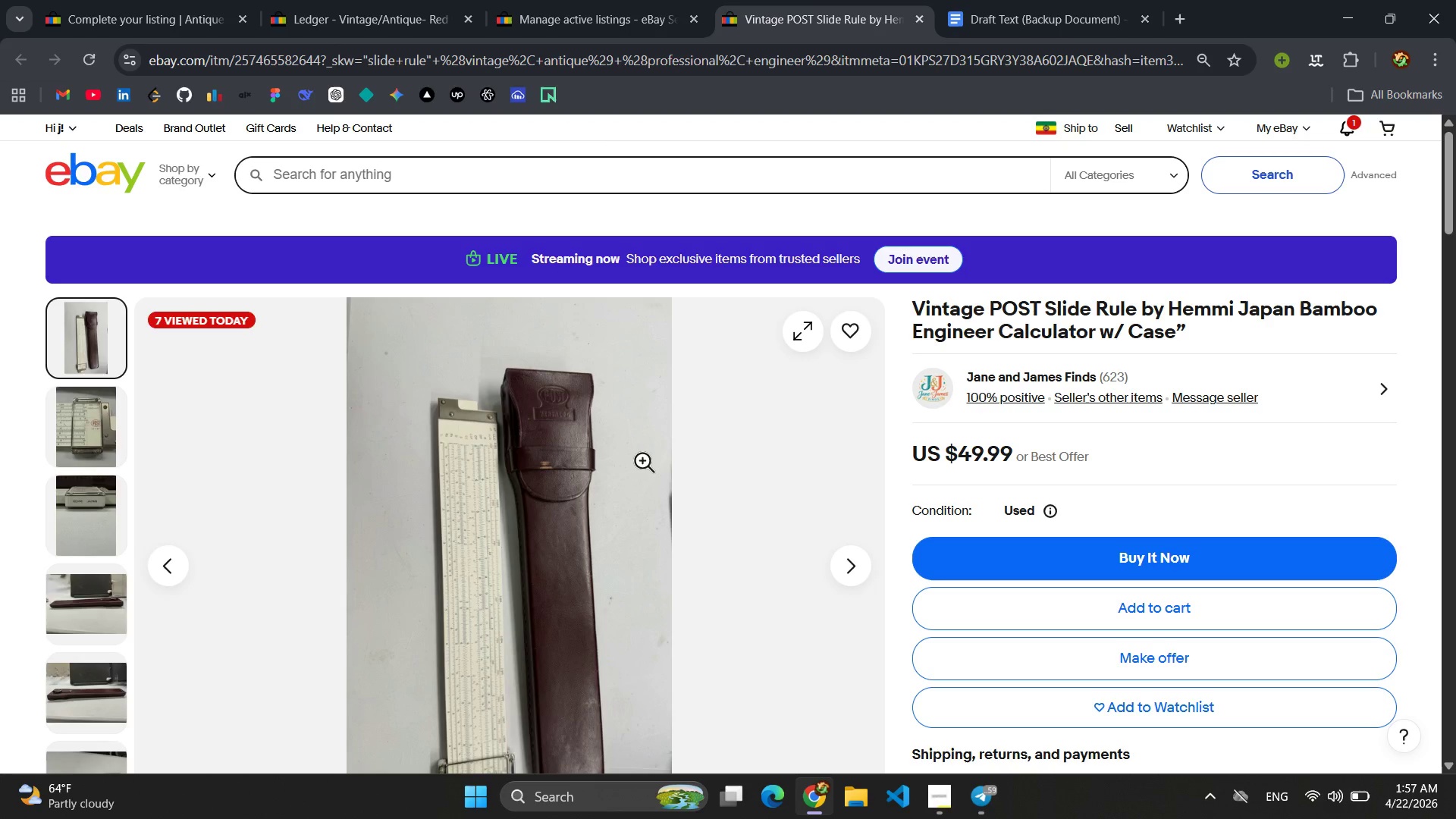 
scroll: coordinate [633, 451], scroll_direction: up, amount: 2.0
 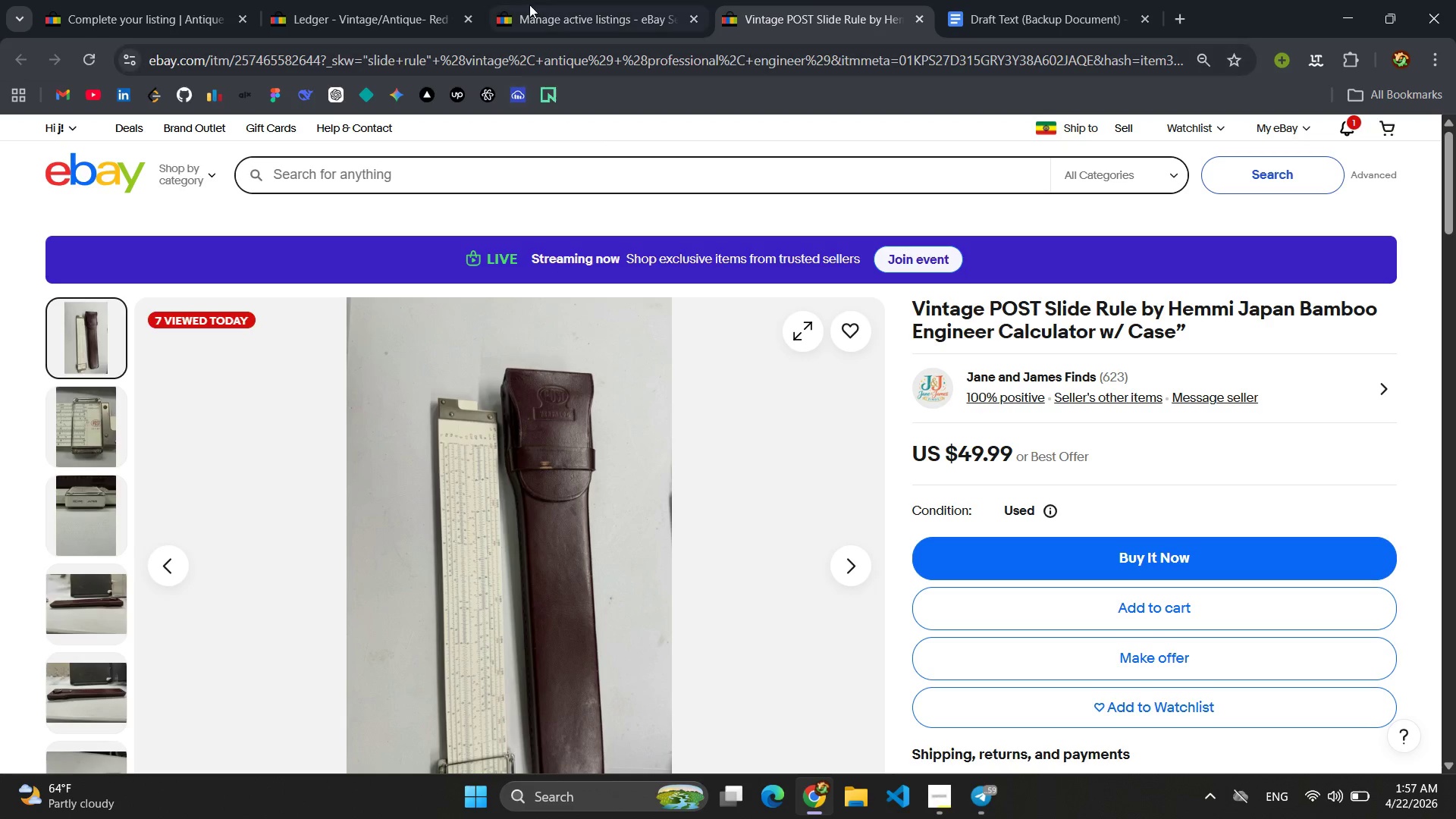 
left_click([530, 4])
 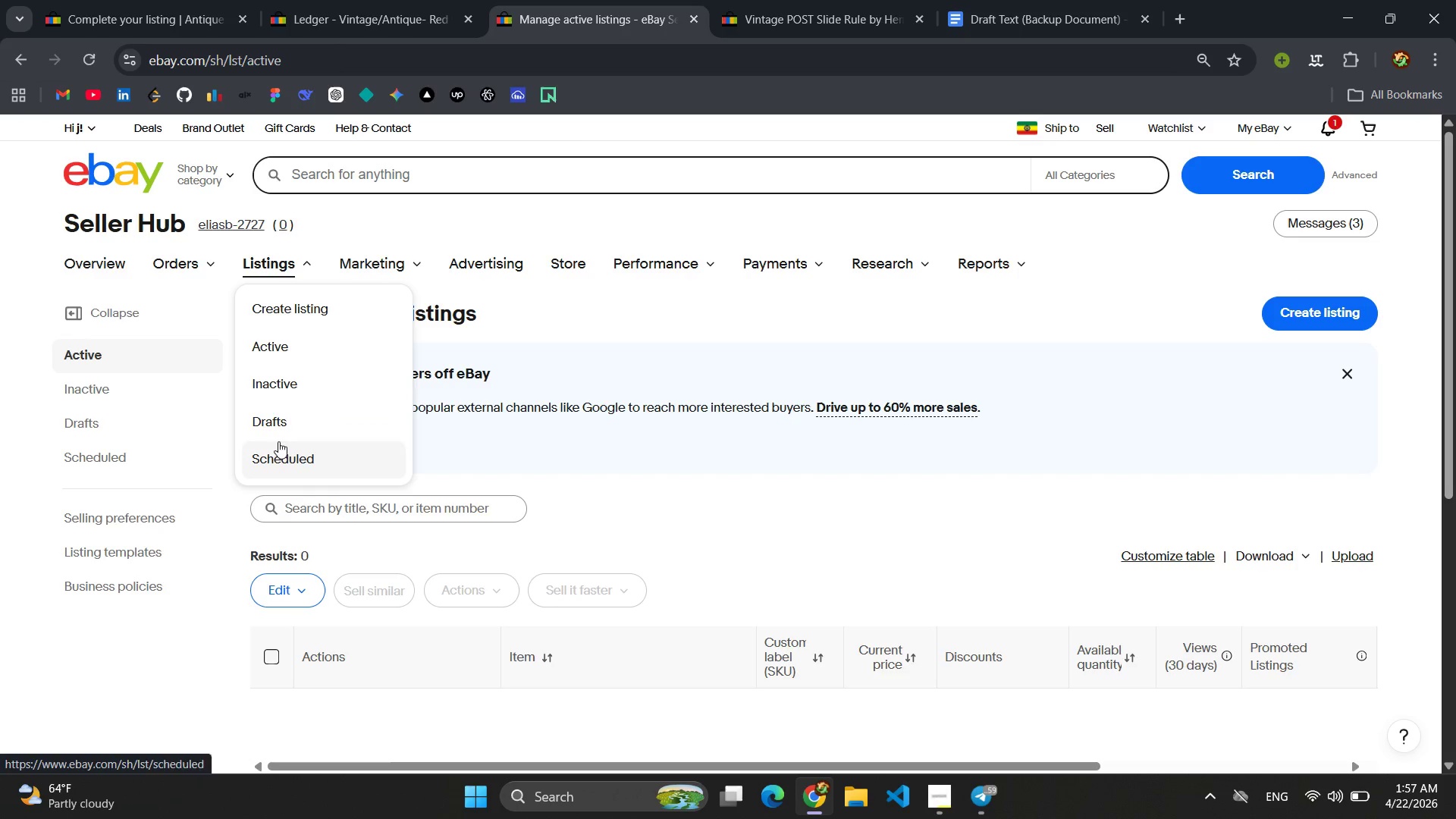 
left_click([284, 424])
 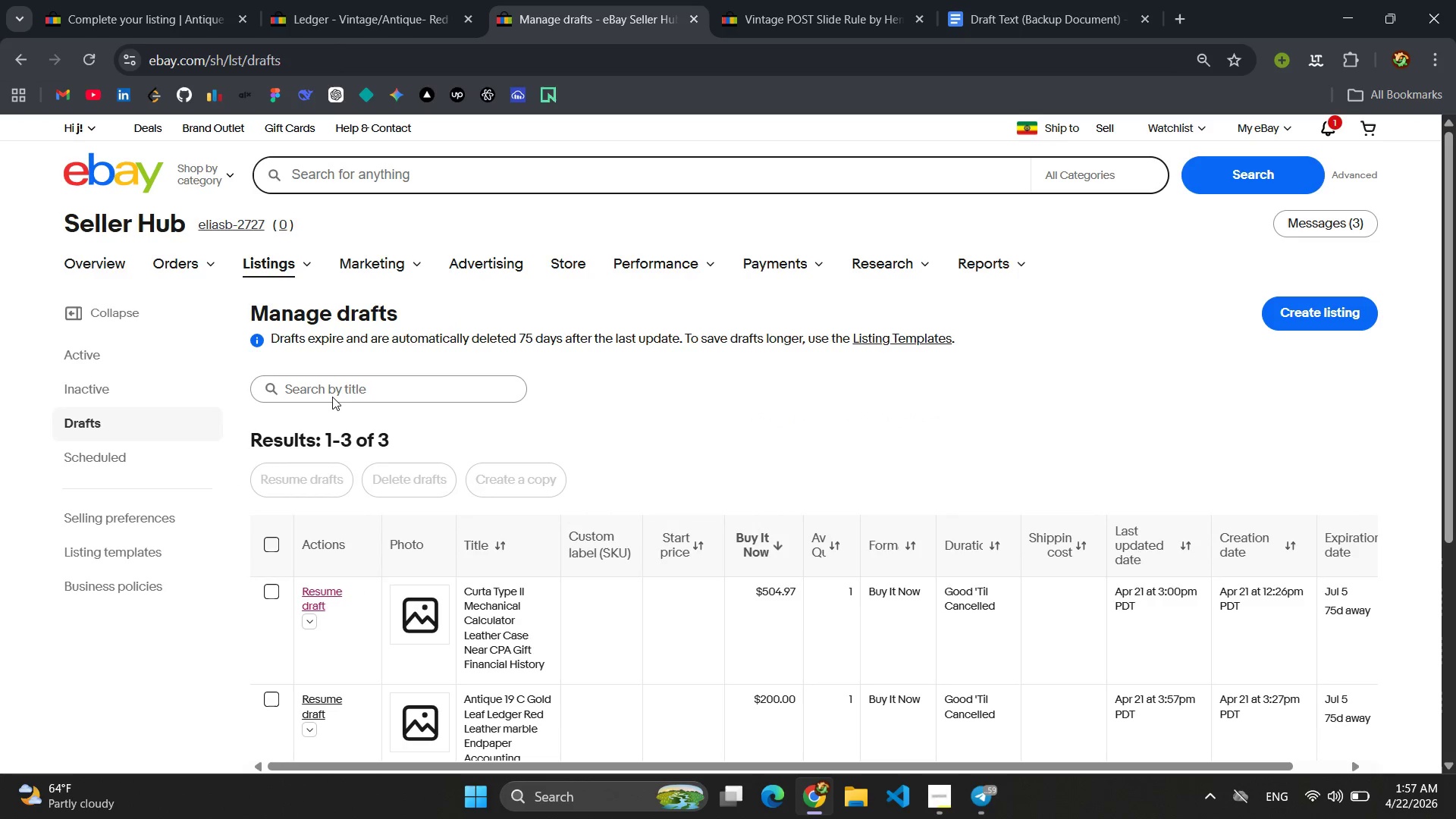 
scroll: coordinate [749, 451], scroll_direction: down, amount: 3.0
 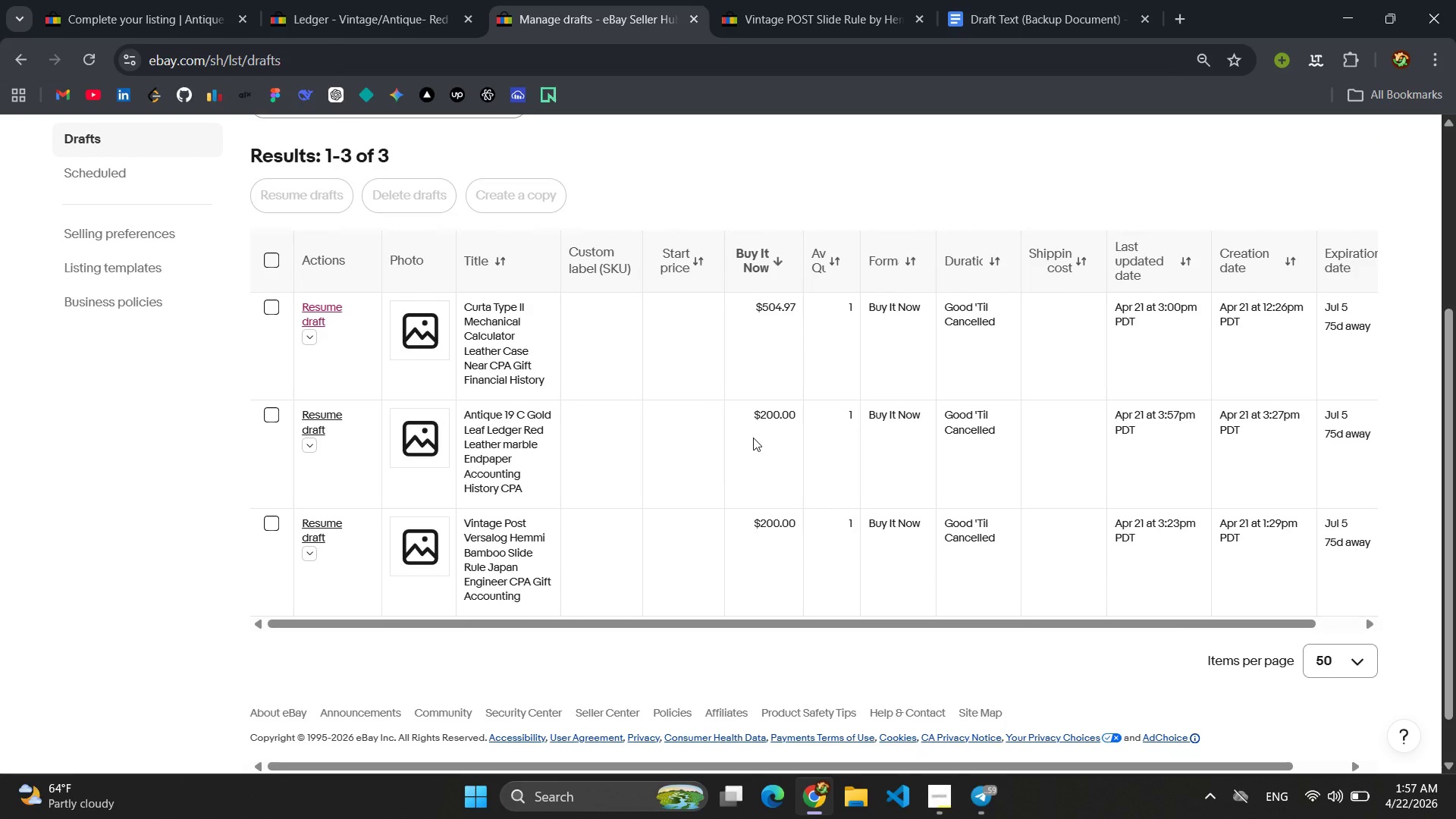 
wait(10.51)
 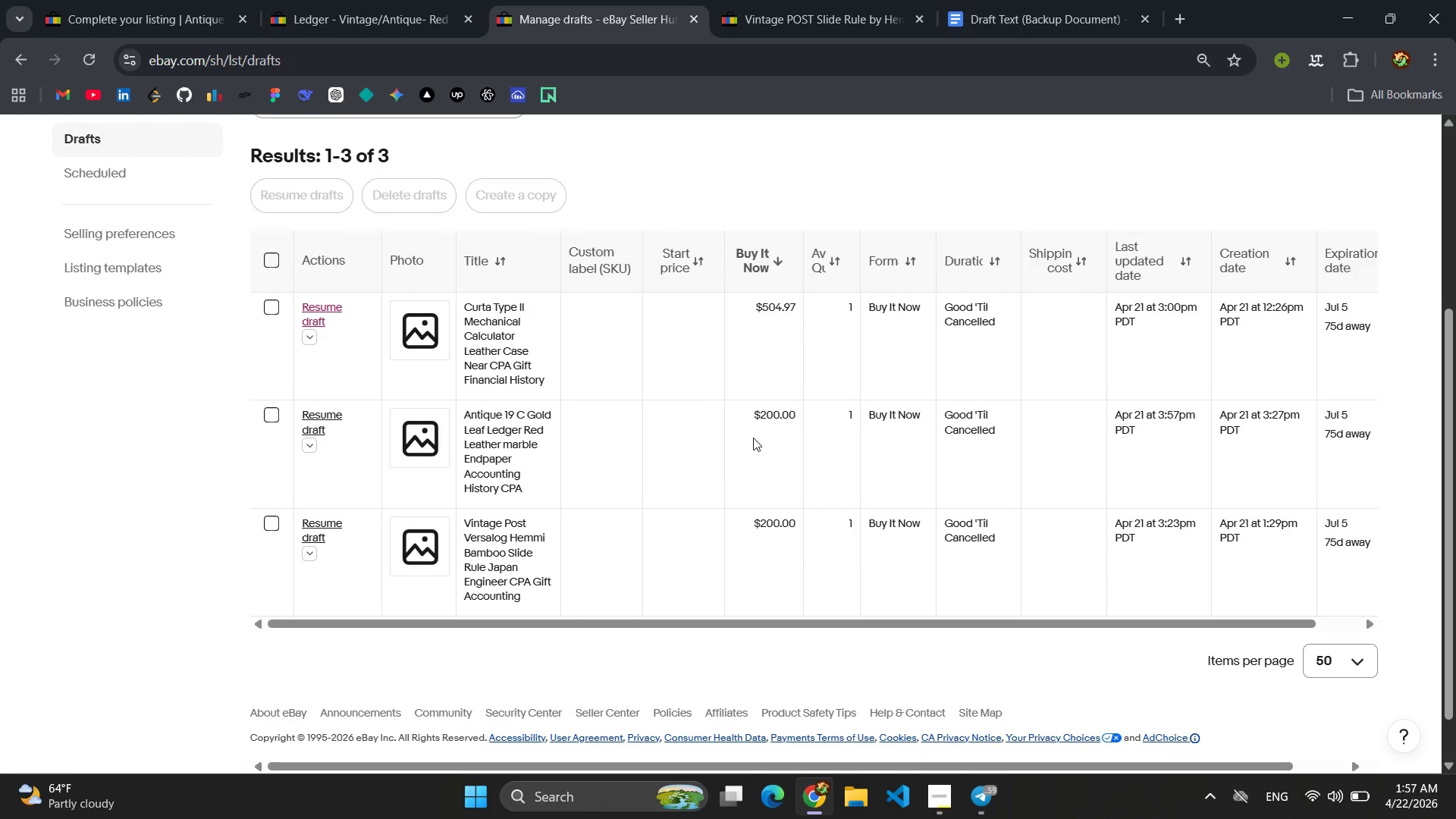 
left_click([801, 11])
 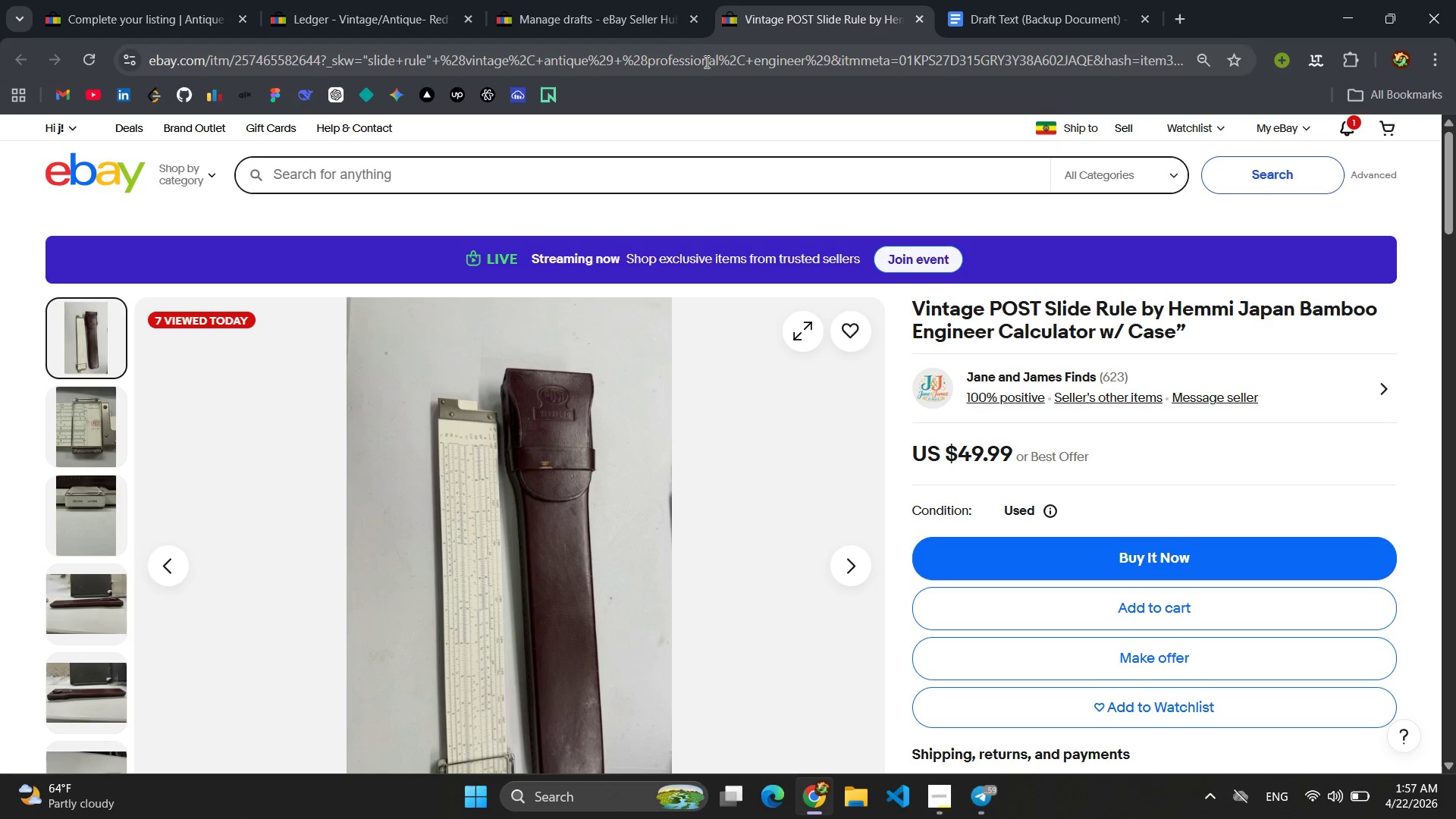 
left_click([606, 0])
 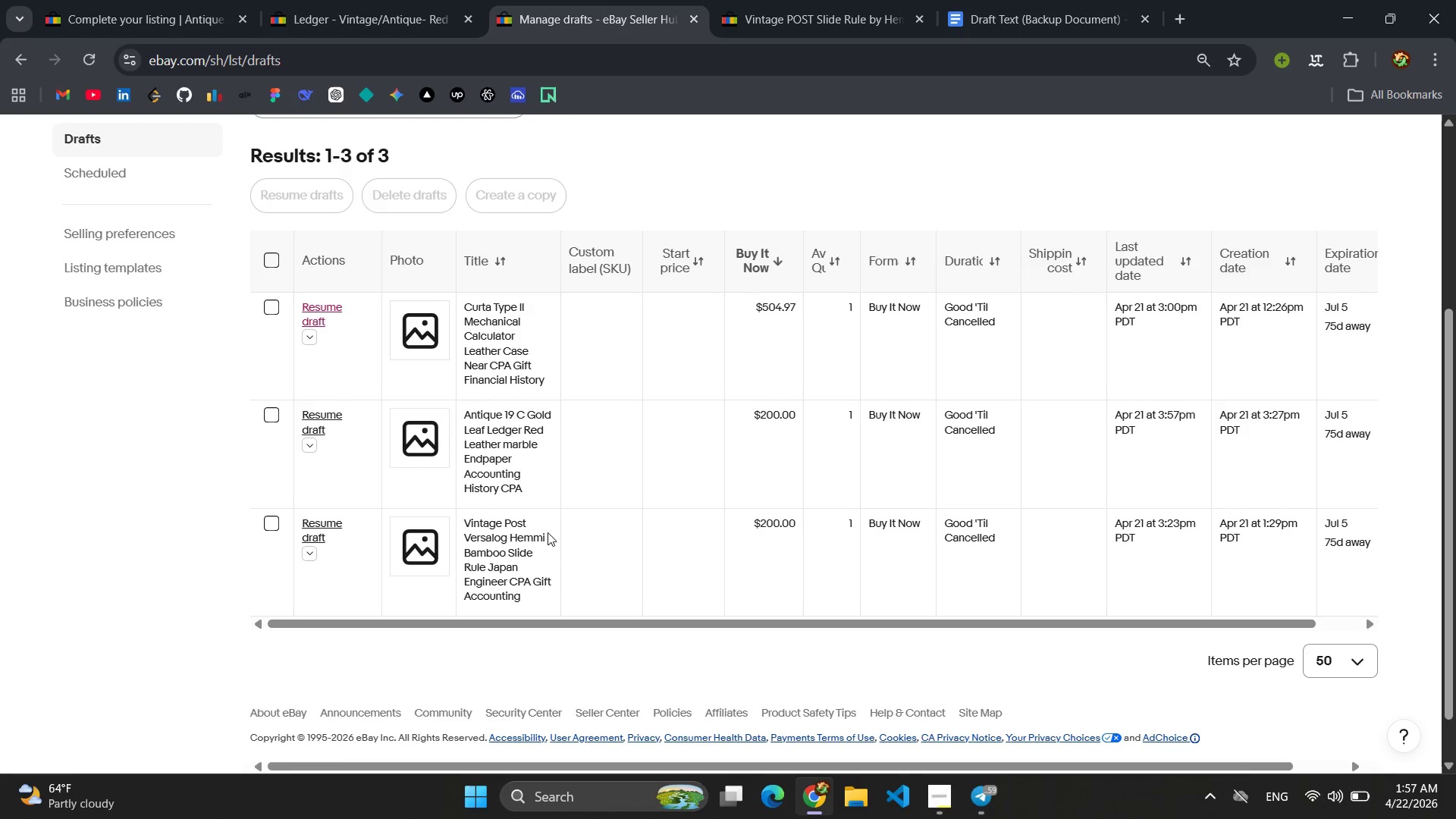 
left_click([504, 540])
 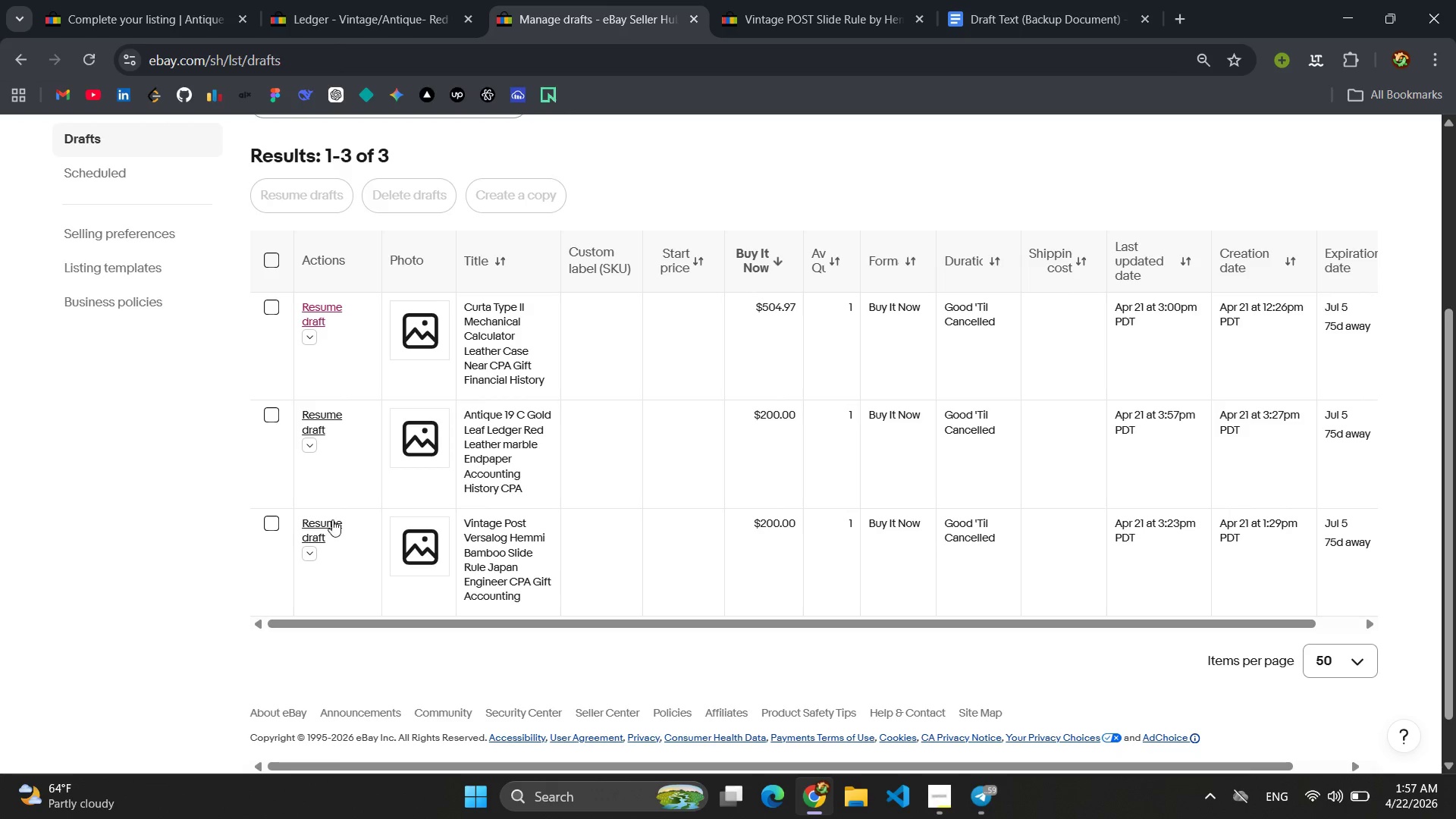 
left_click([323, 527])
 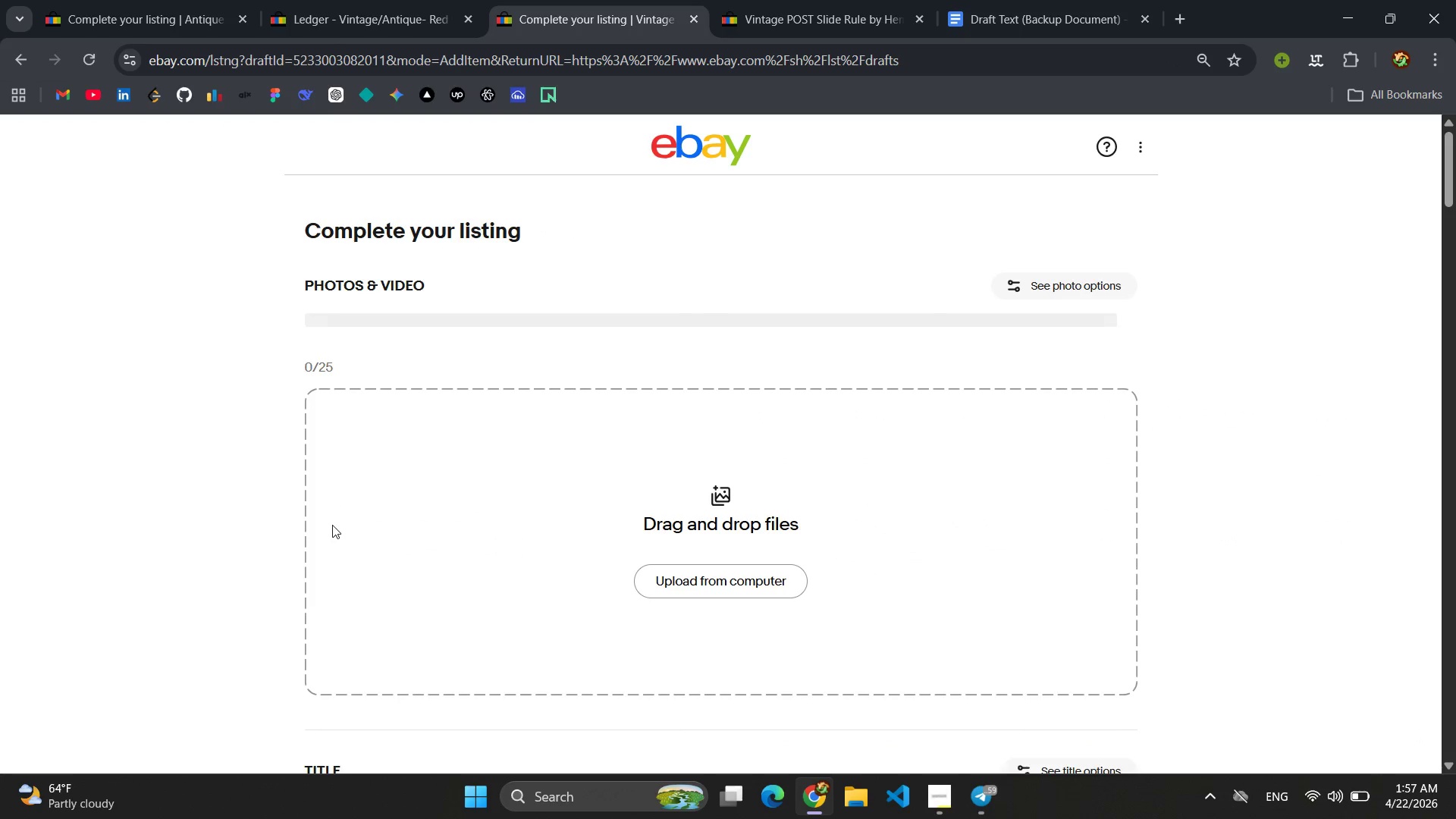 
wait(7.64)
 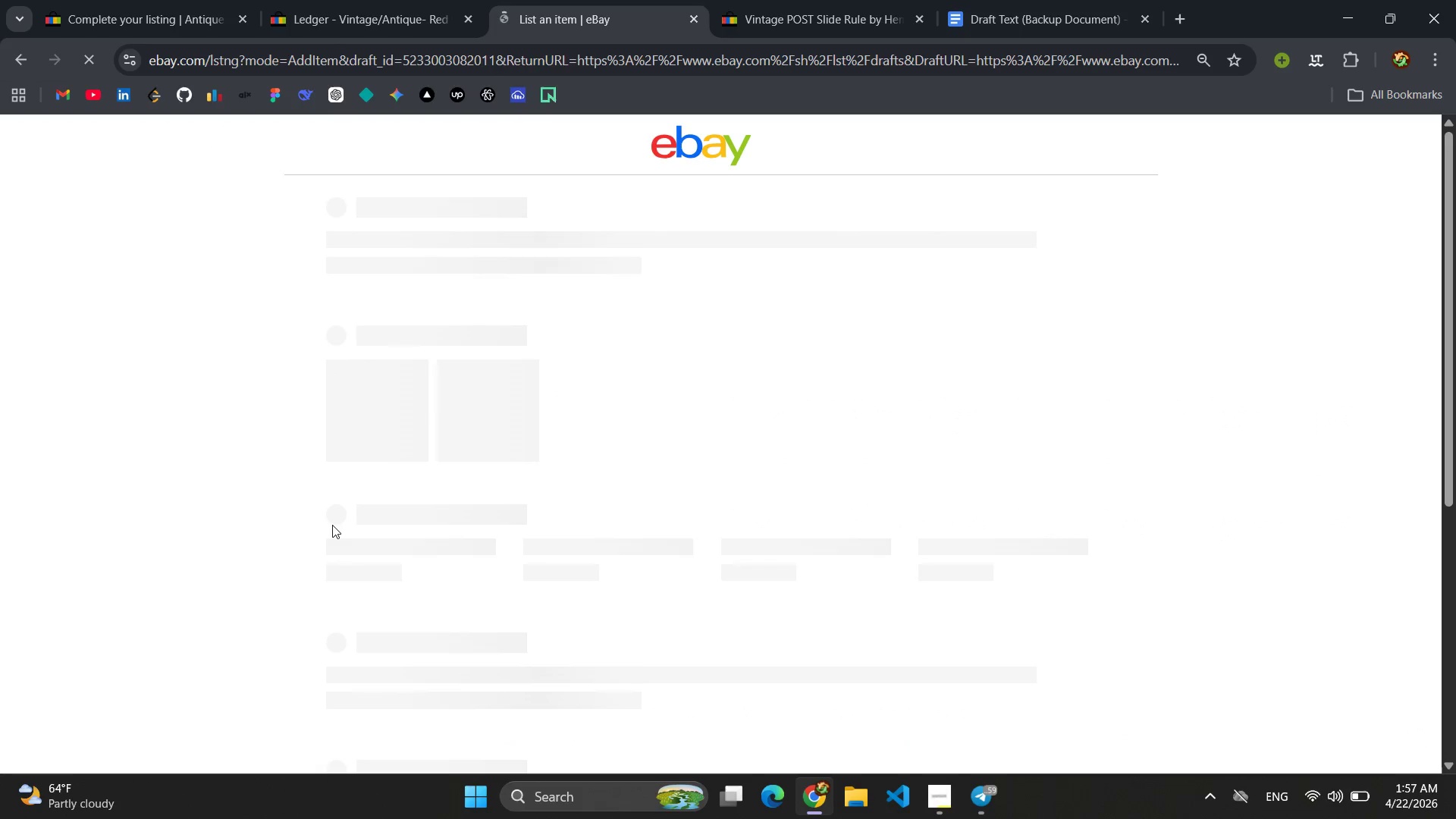 
scroll: coordinate [626, 369], scroll_direction: down, amount: 22.0
 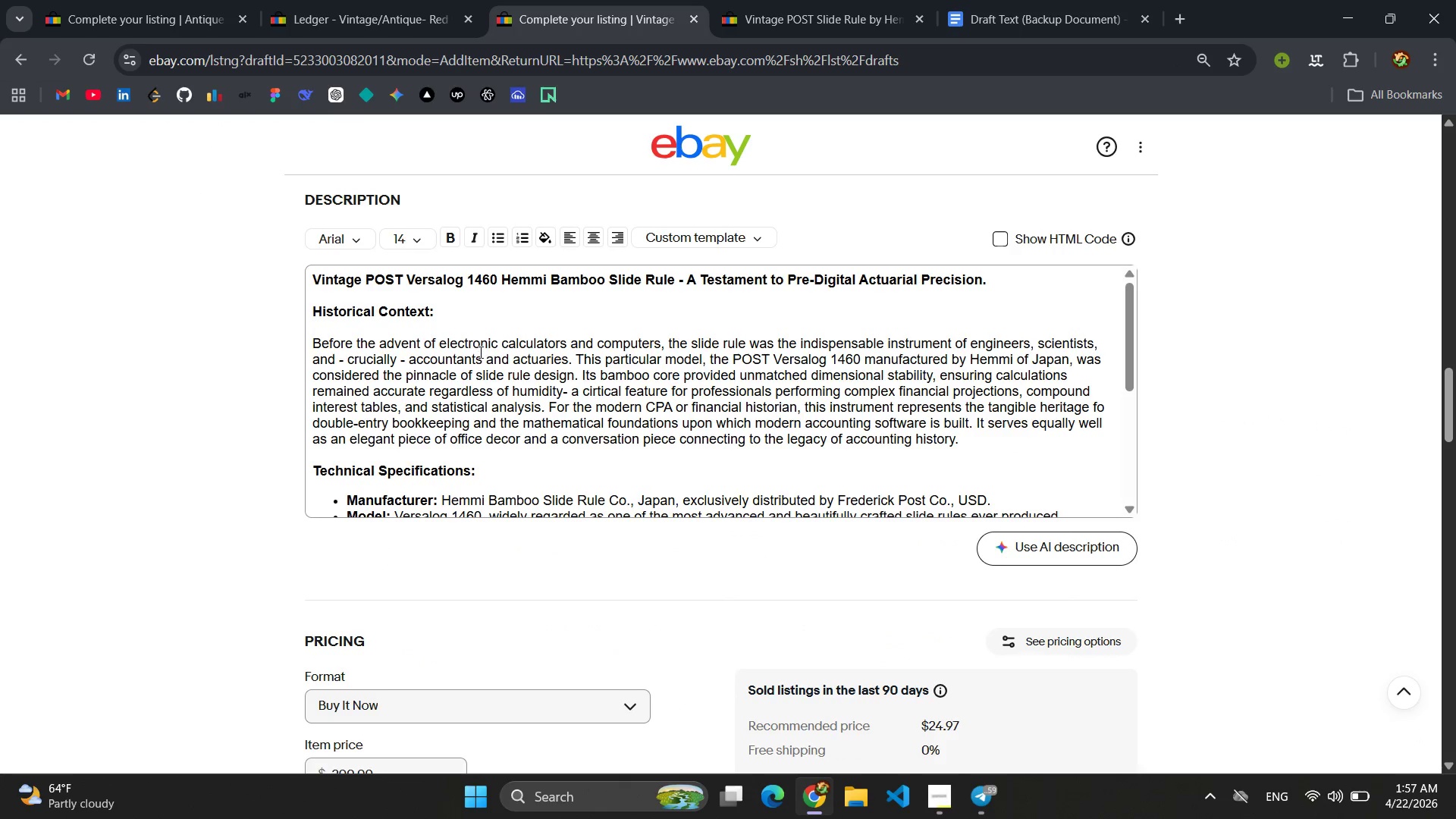 
scroll: coordinate [493, 340], scroll_direction: up, amount: 2.0
 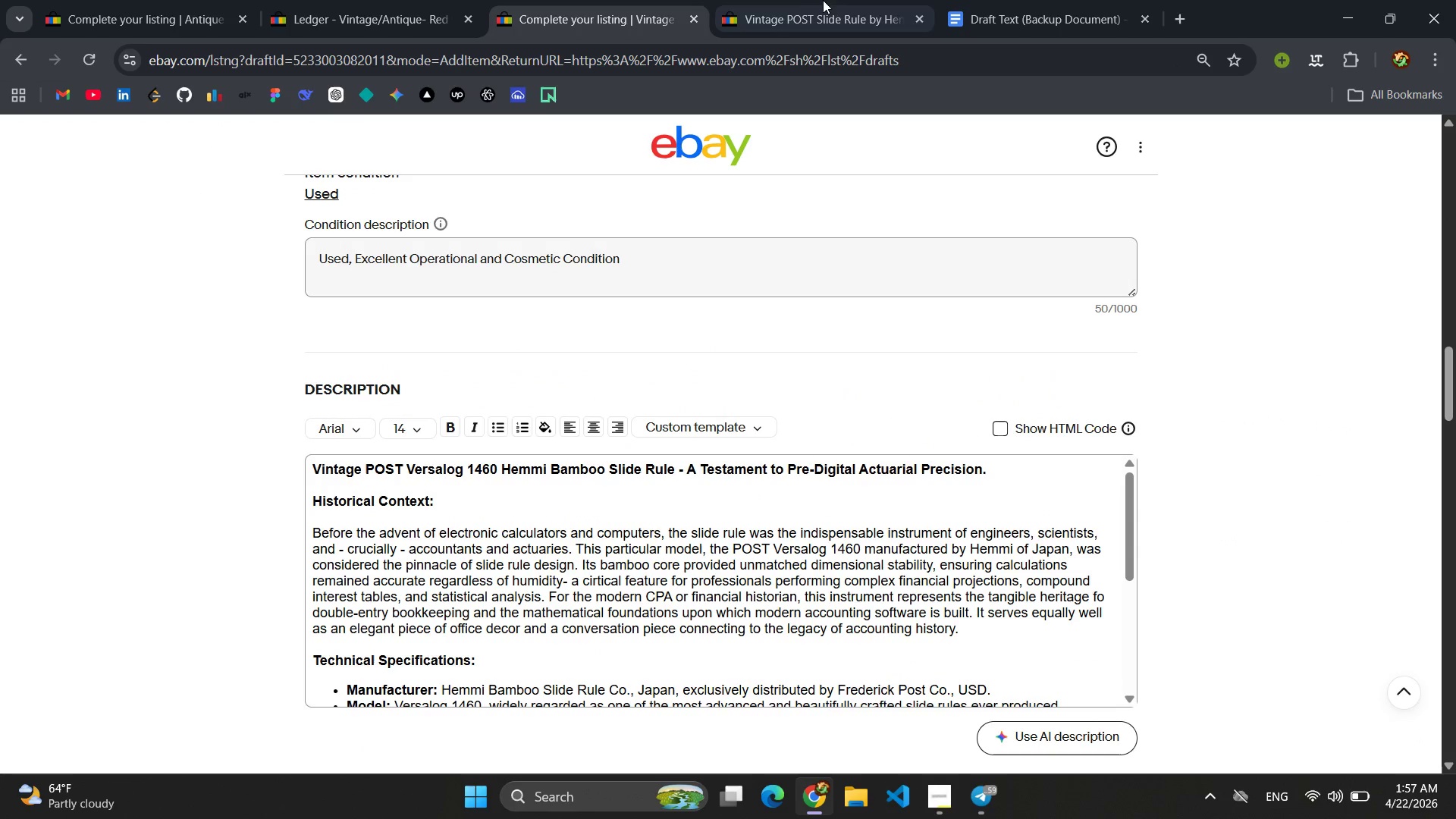 
left_click([825, 0])
 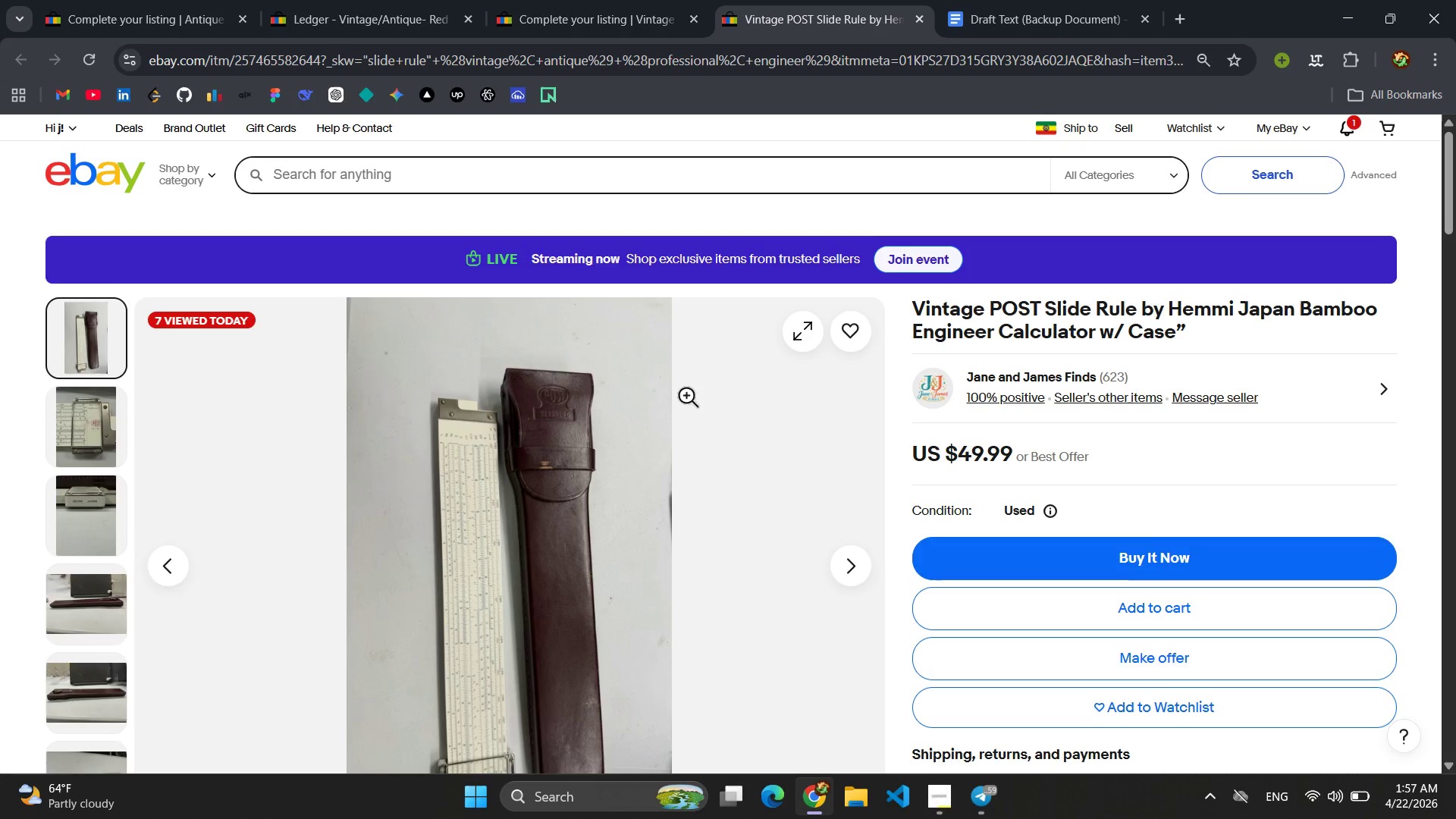 
scroll: coordinate [506, 322], scroll_direction: down, amount: 23.0
 